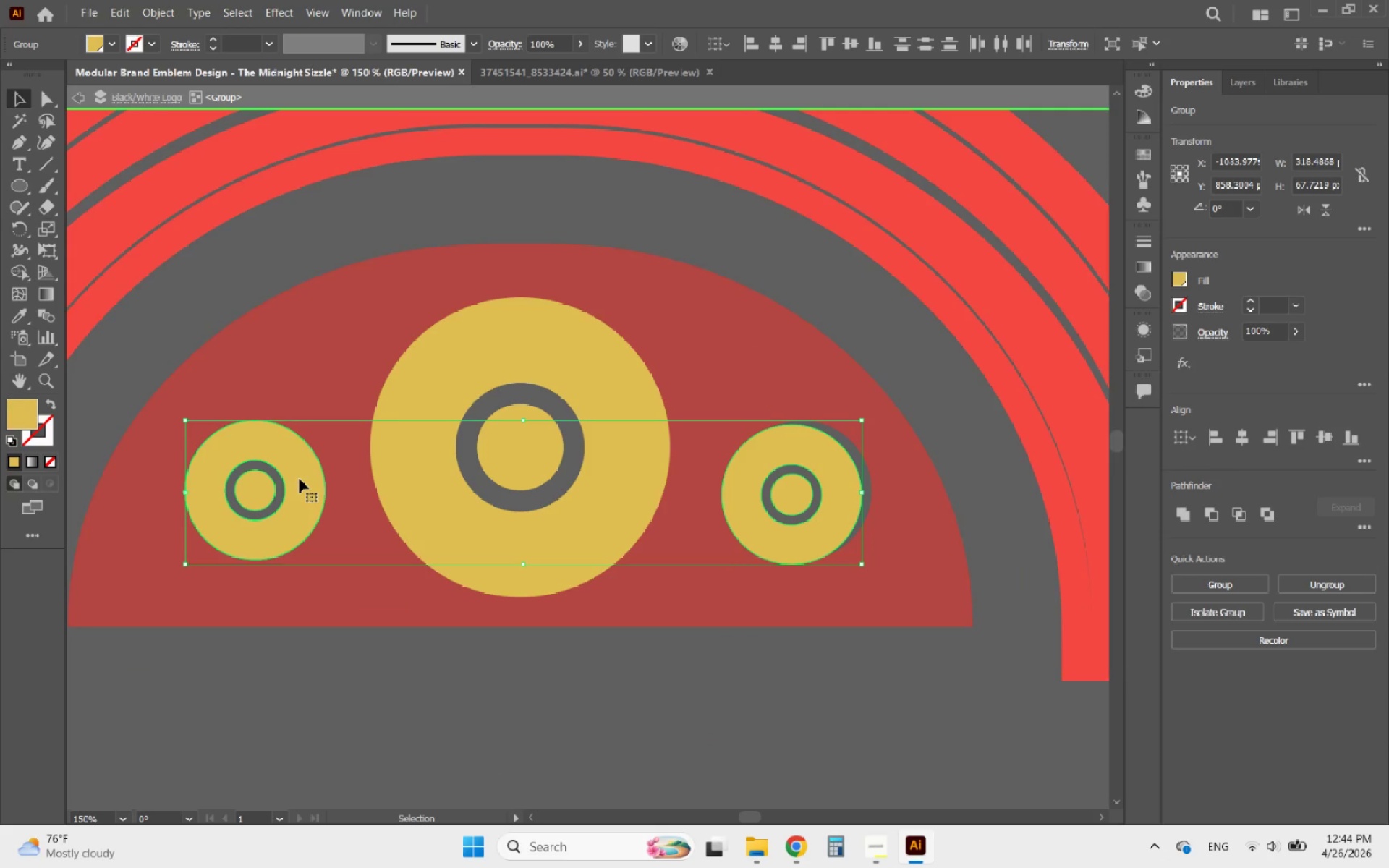 
left_click([300, 479])
 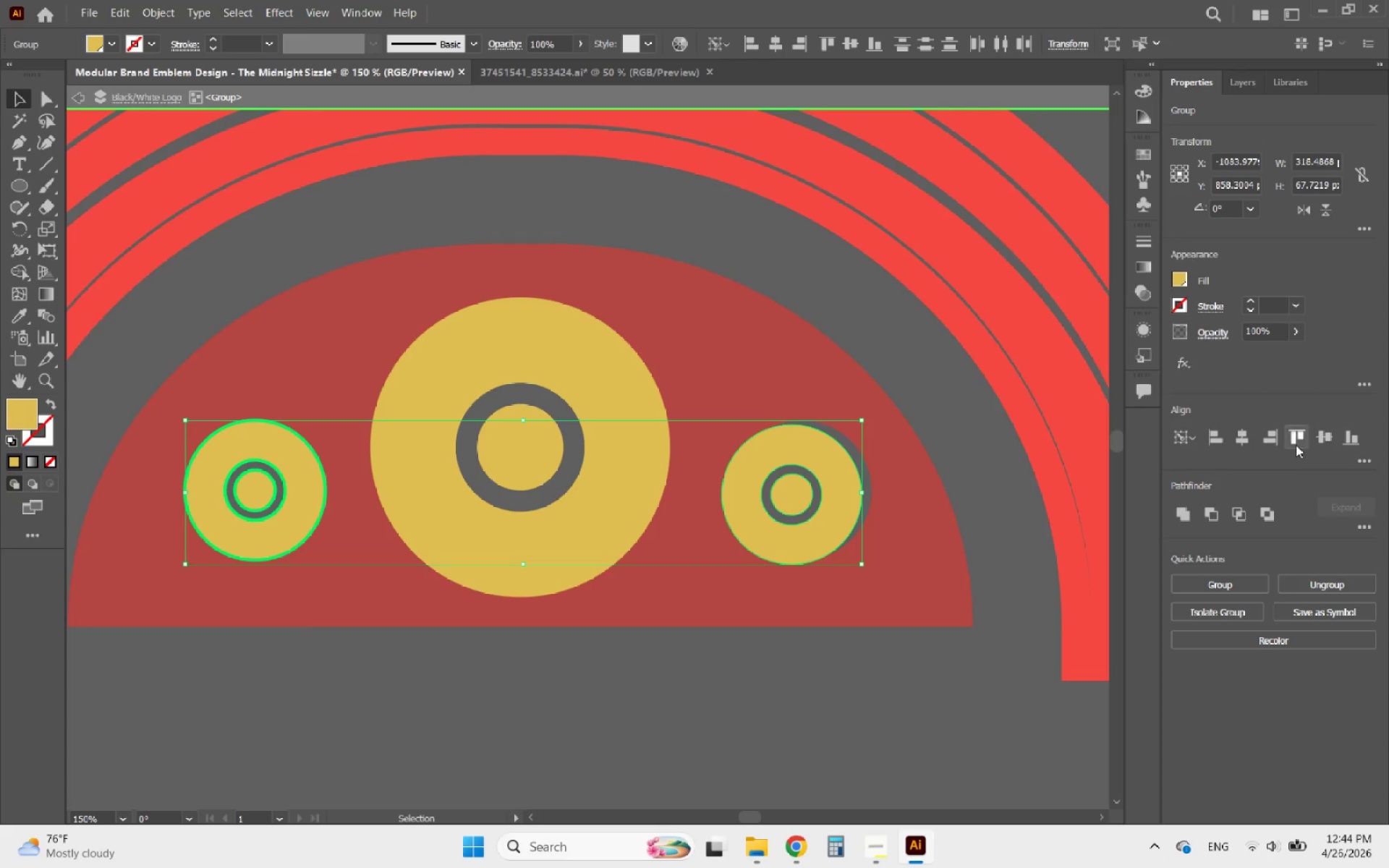 
left_click([1317, 437])
 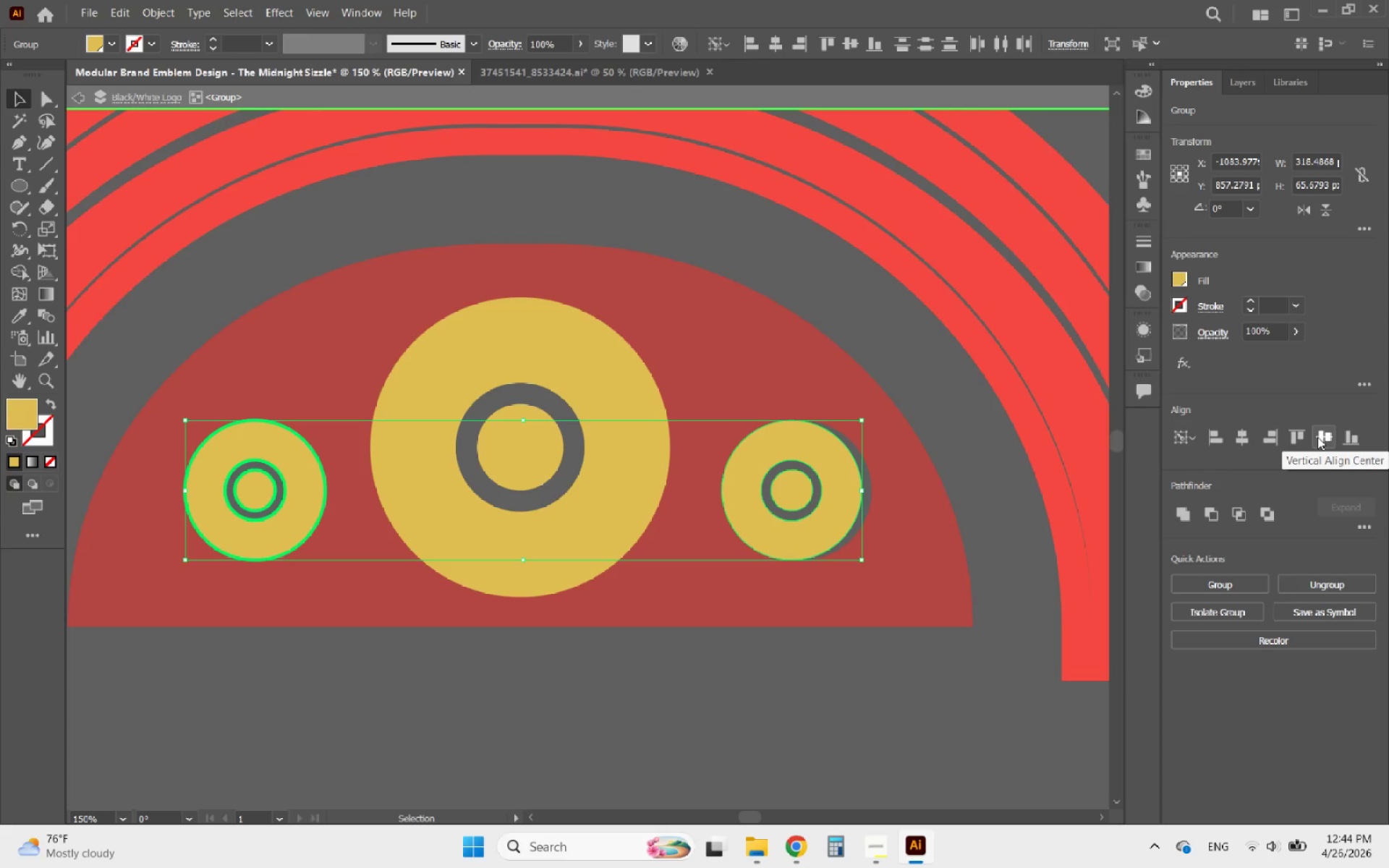 
wait(5.33)
 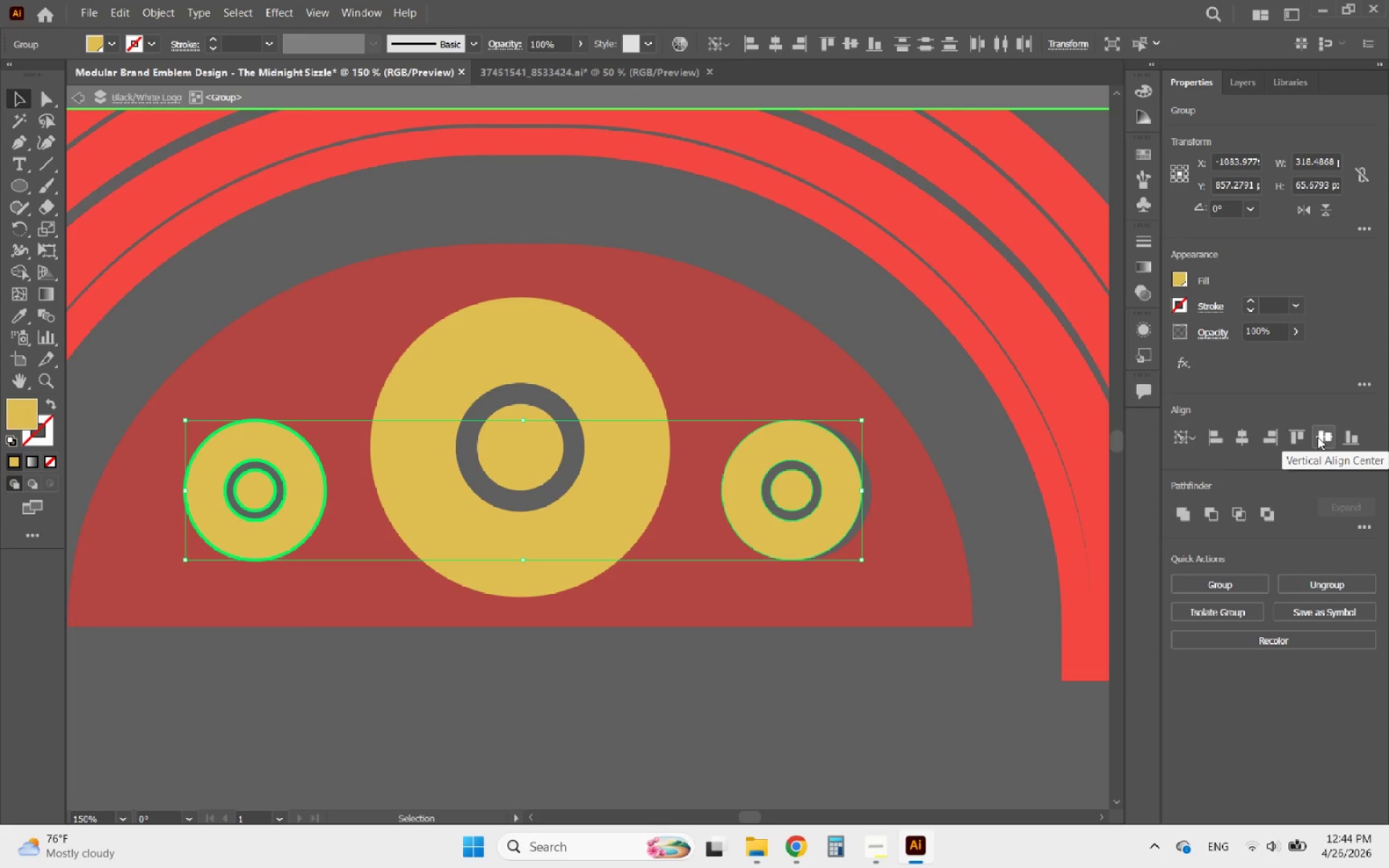 
left_click([1227, 584])
 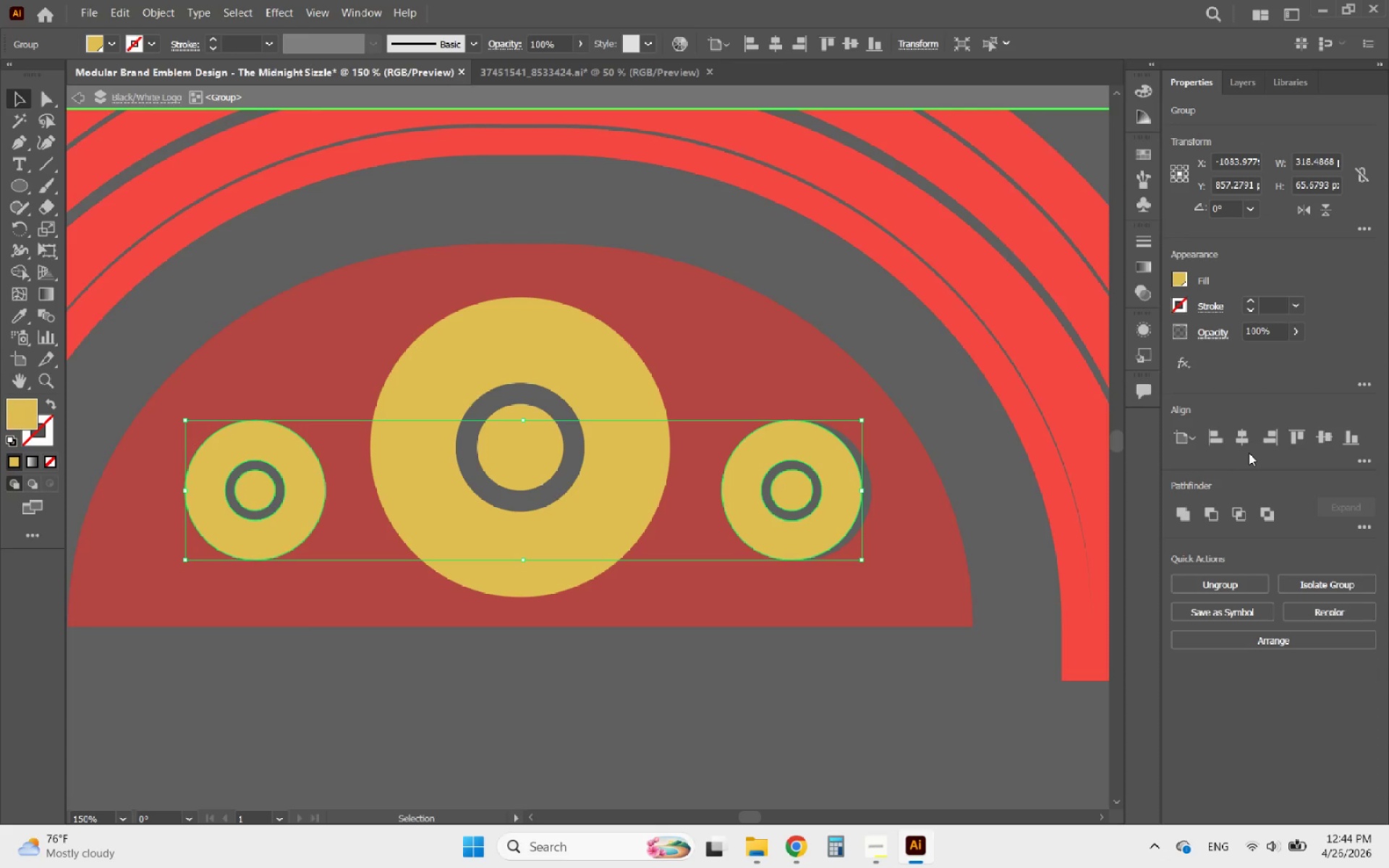 
left_click([1246, 441])
 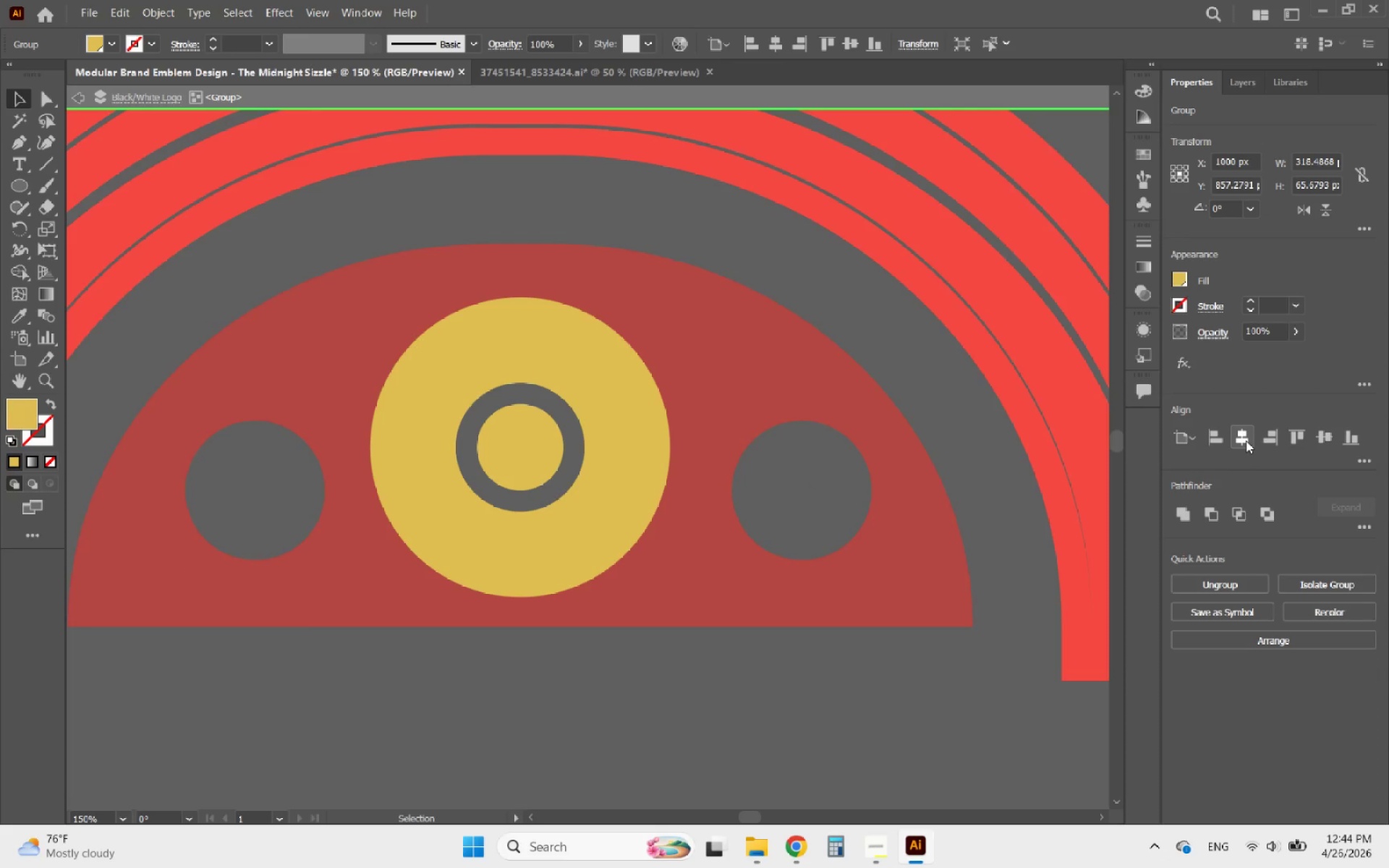 
key(Control+ControlLeft)
 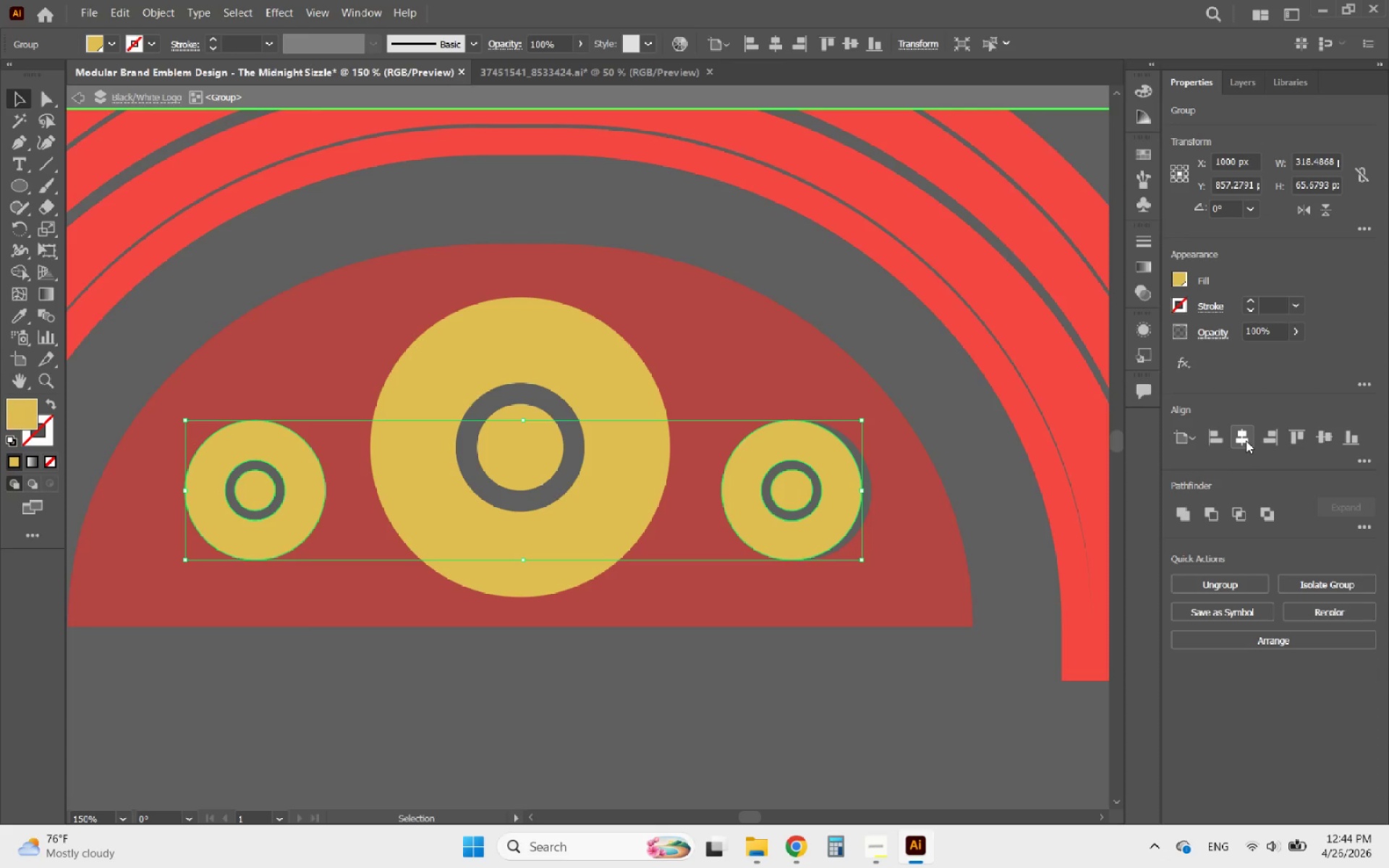 
key(Control+Z)
 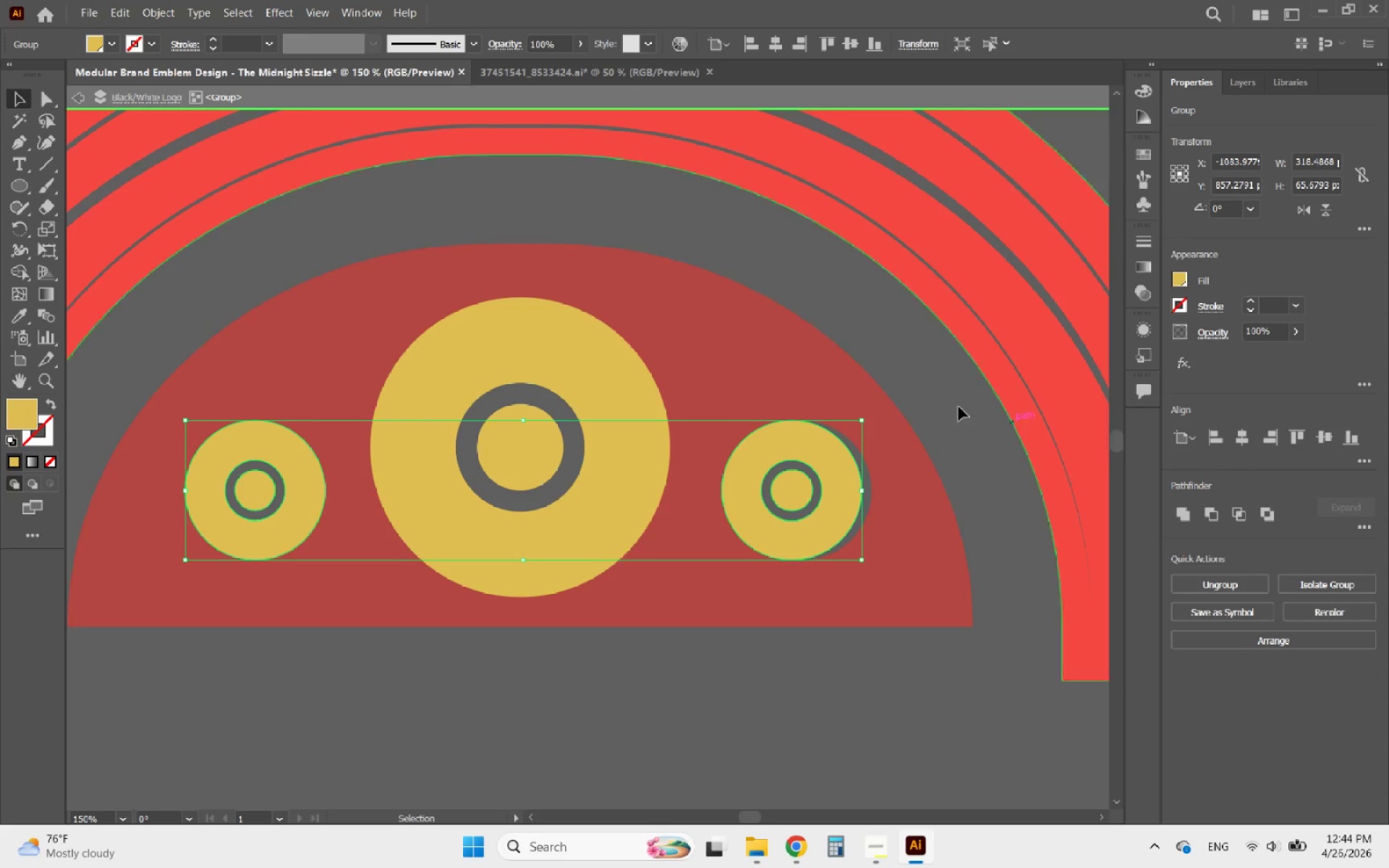 
hold_key(key=ShiftLeft, duration=0.61)
left_click([700, 341])
 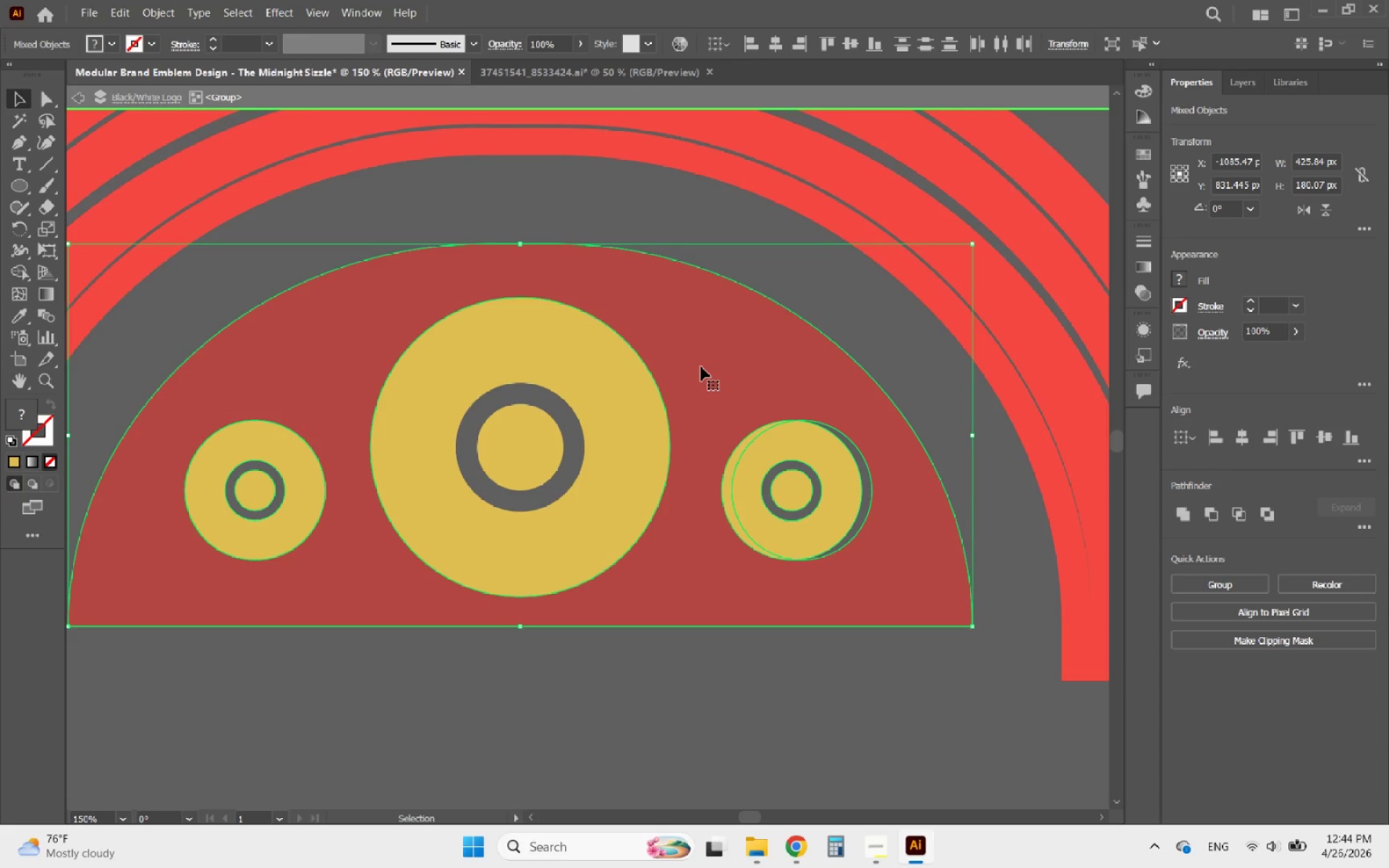 
left_click([702, 371])
 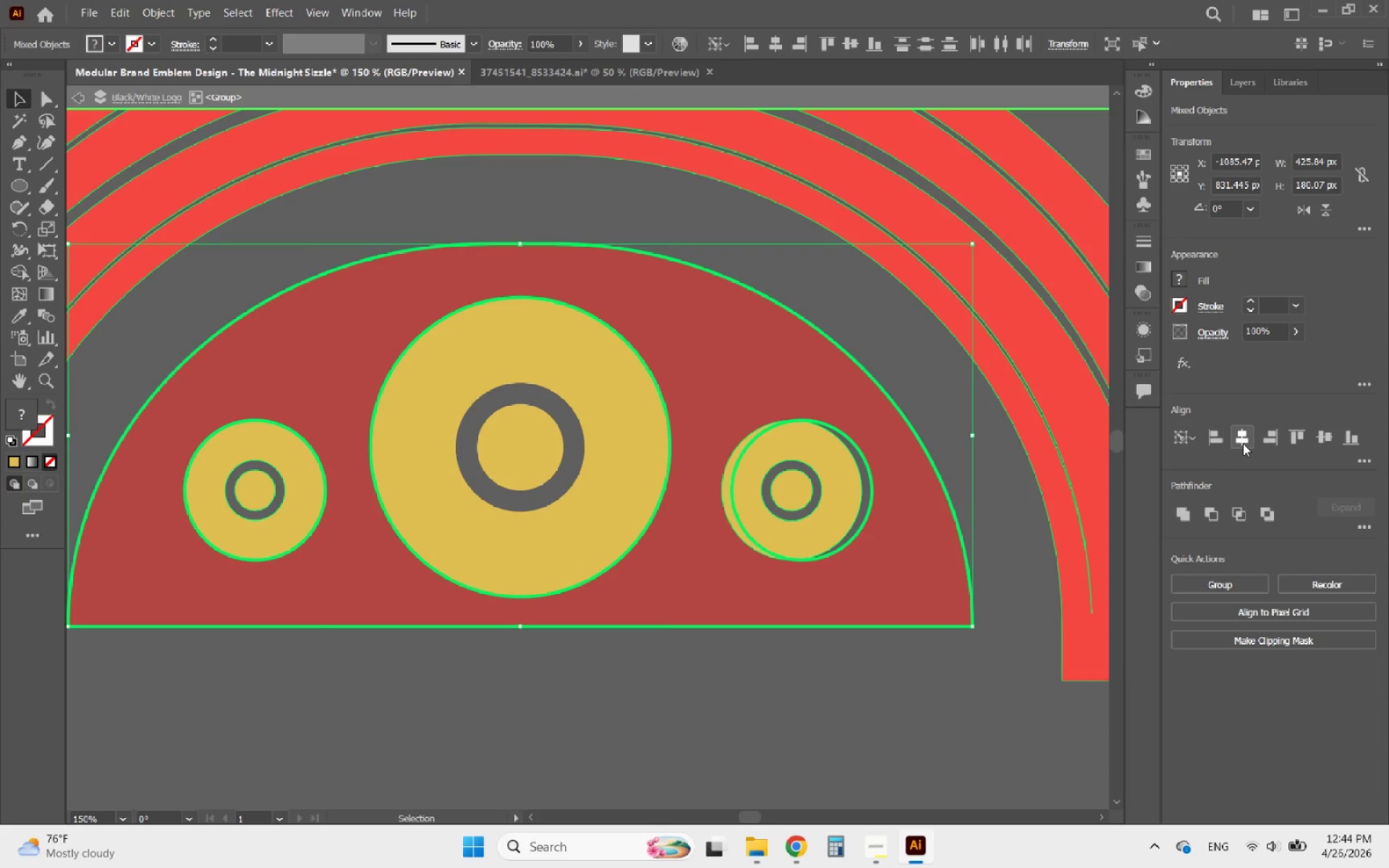 
left_click([1242, 442])
 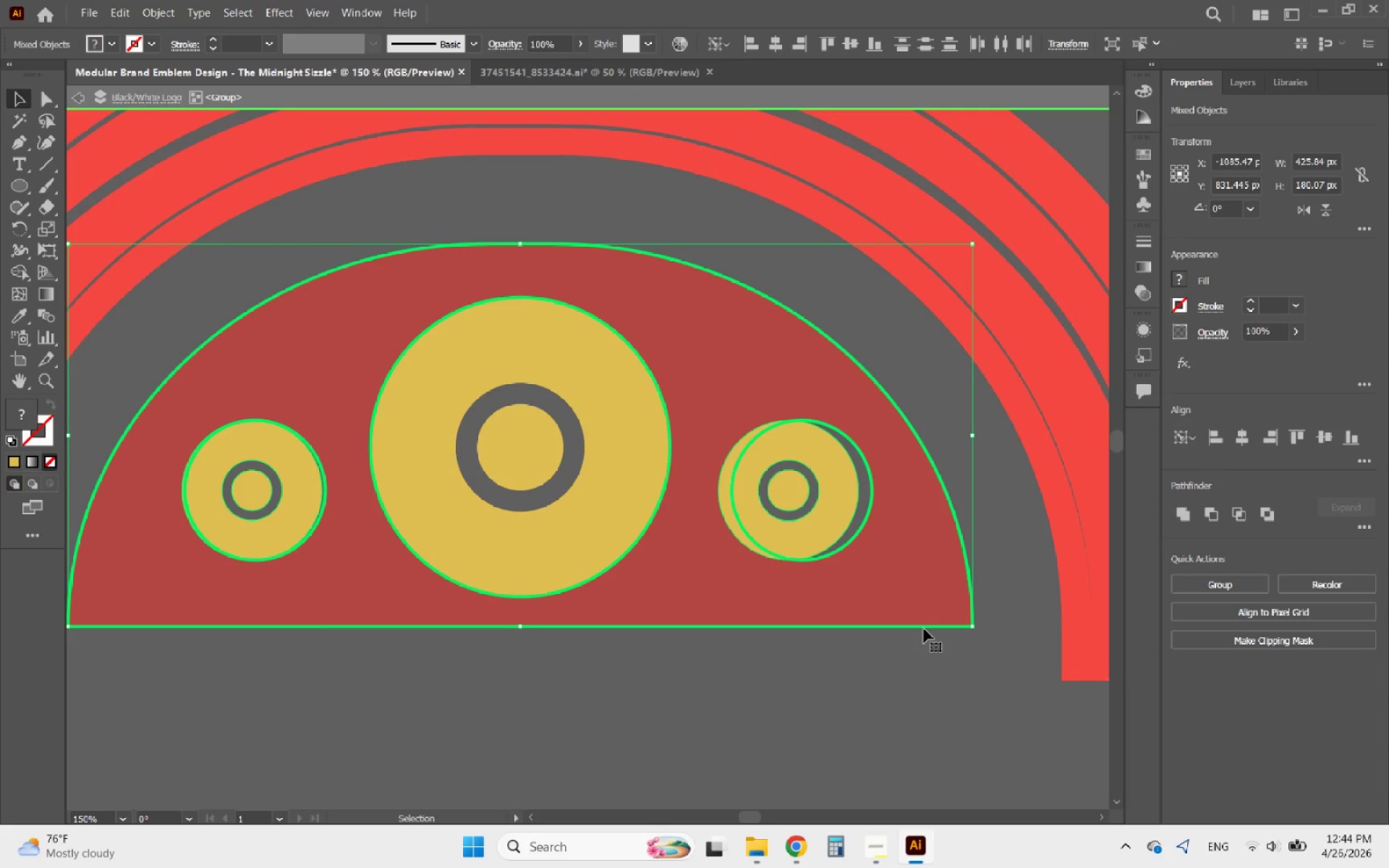 
wait(5.11)
 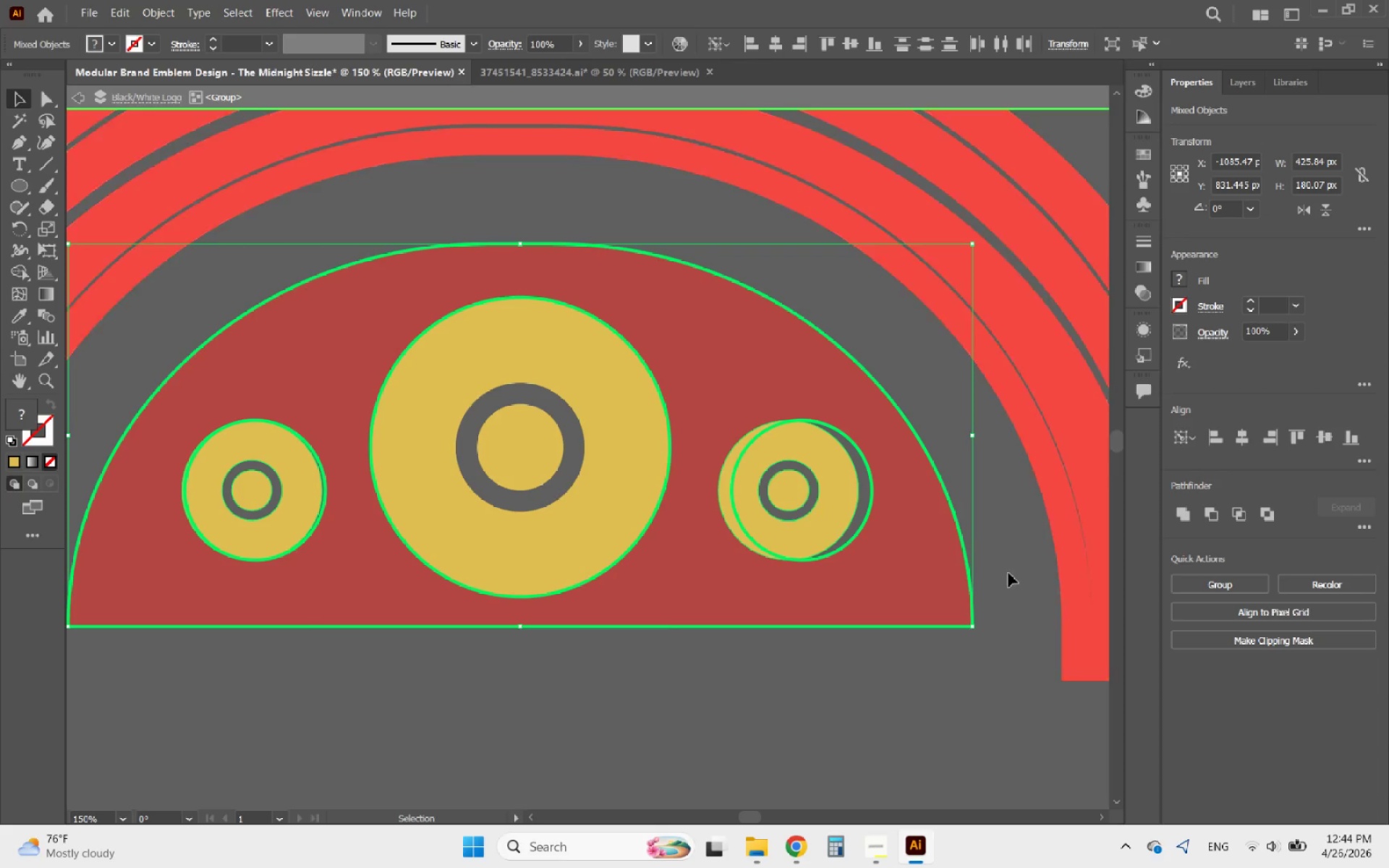 
left_click([21, 275])
 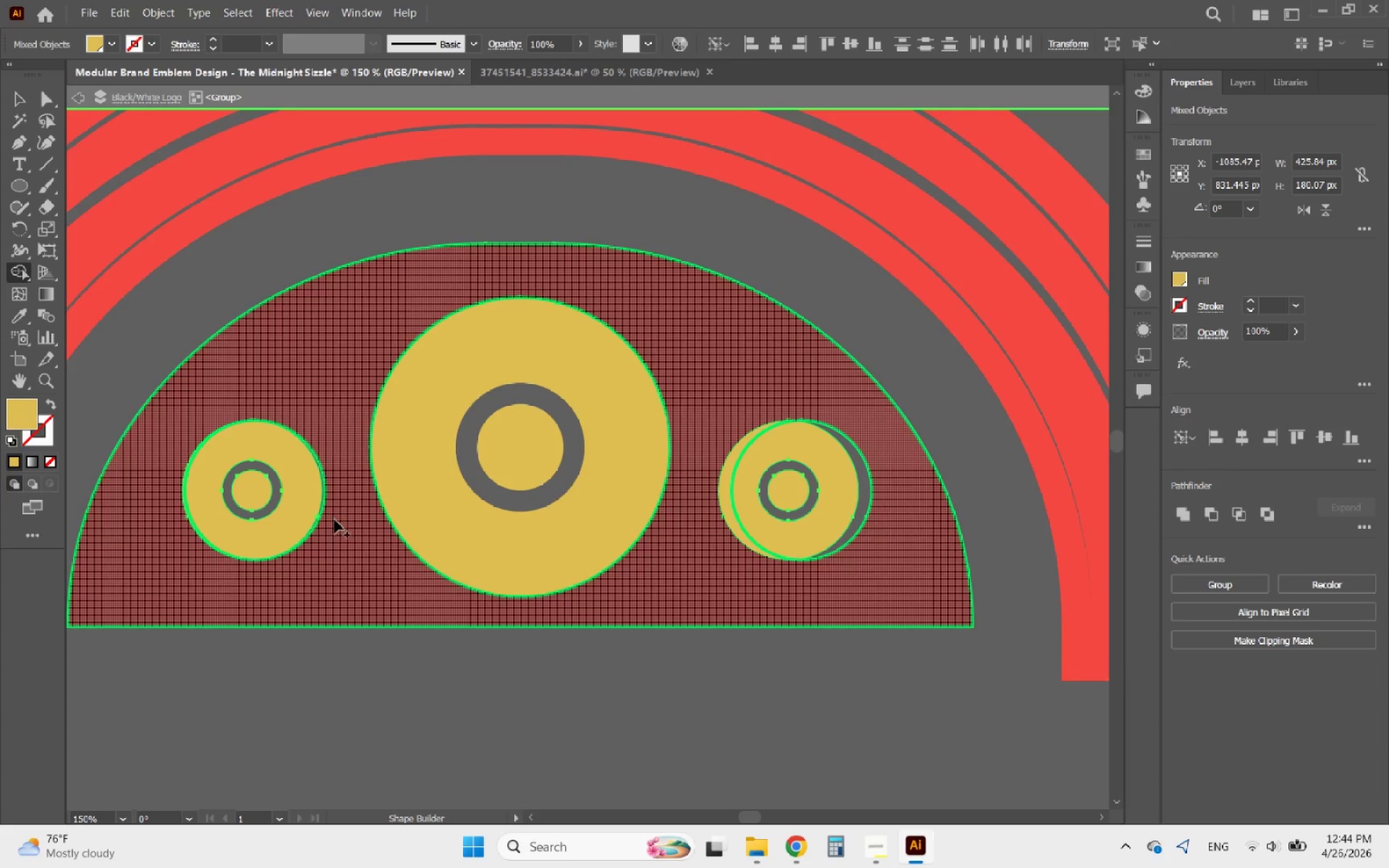 
hold_key(key=AltLeft, duration=0.81)
scroll: coordinate [205, 481], scroll_direction: up, amount: 4.0
 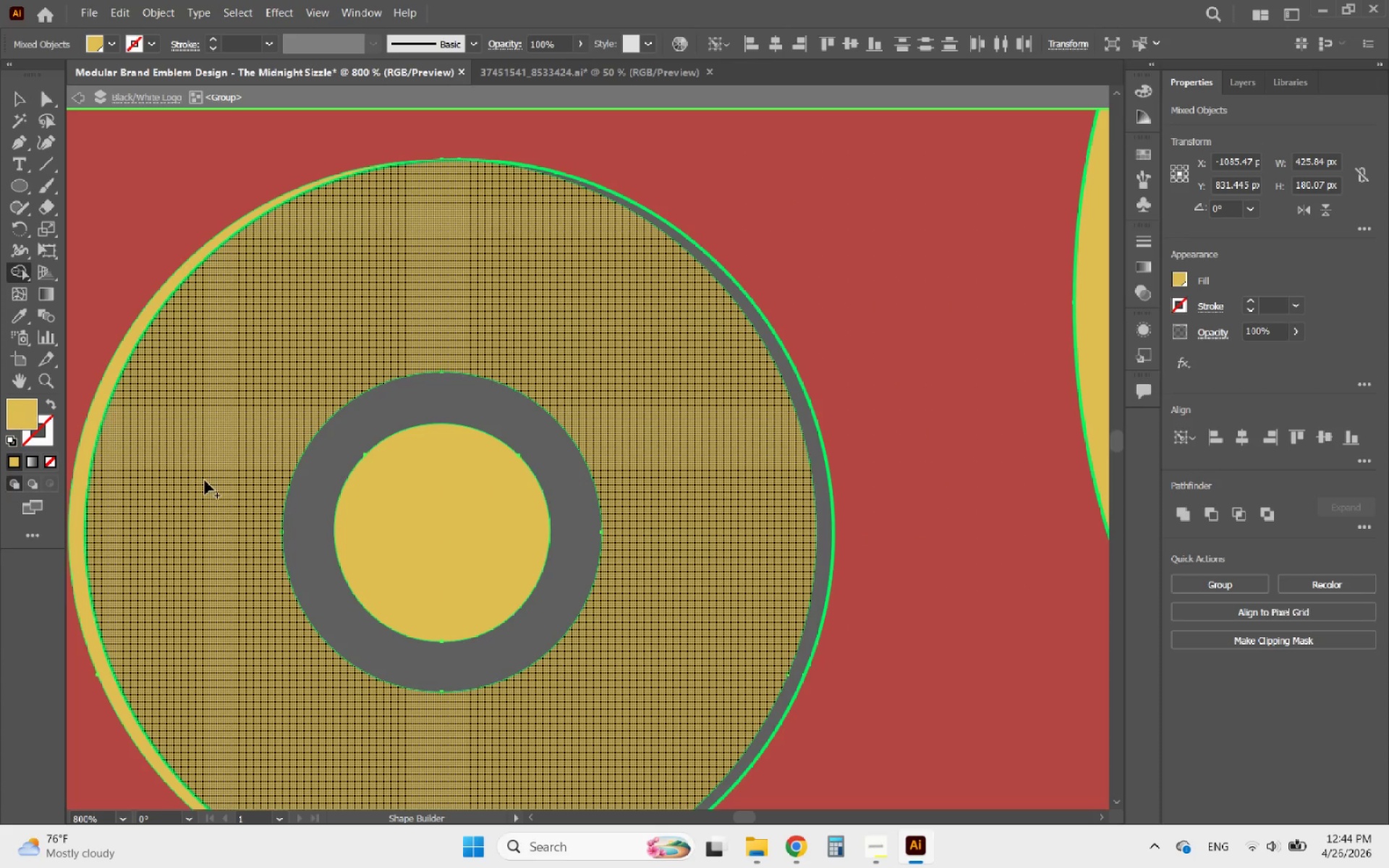 
left_click_drag(start_coordinate=[163, 428], to_coordinate=[111, 371])
 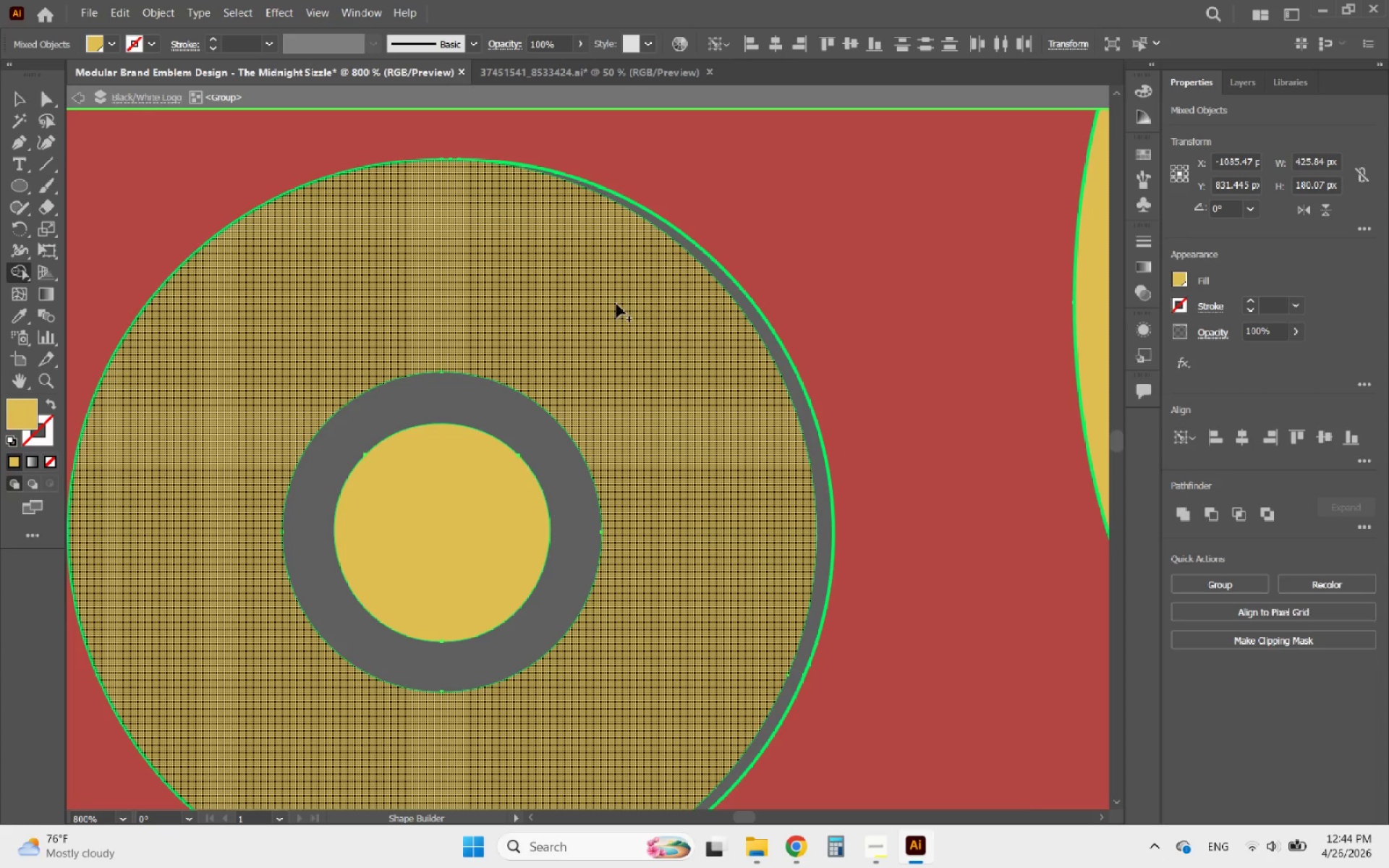 
left_click_drag(start_coordinate=[685, 326], to_coordinate=[796, 401])
 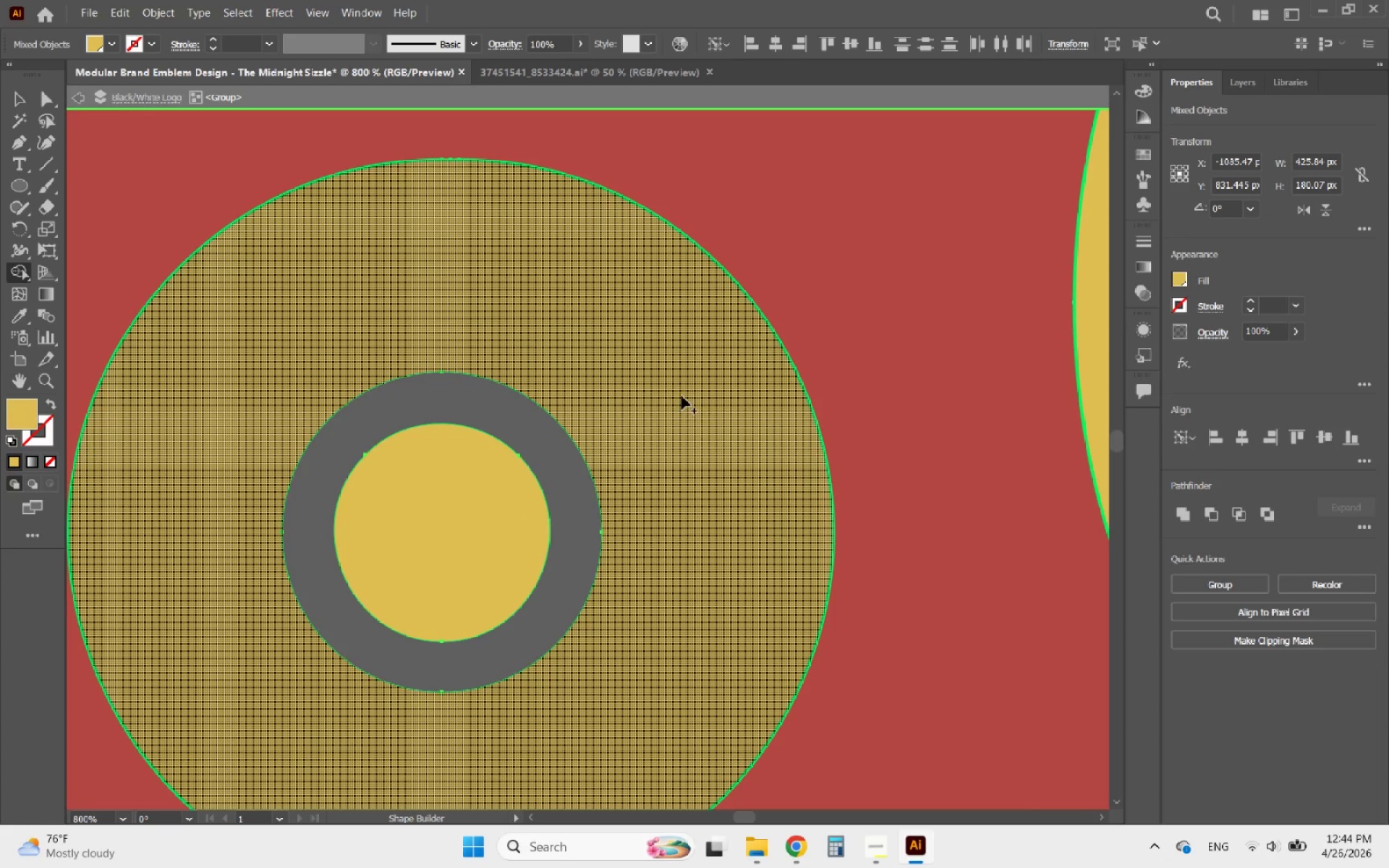 
hold_key(key=AltLeft, duration=2.22)
scroll: coordinate [298, 490], scroll_direction: down, amount: 6.0
 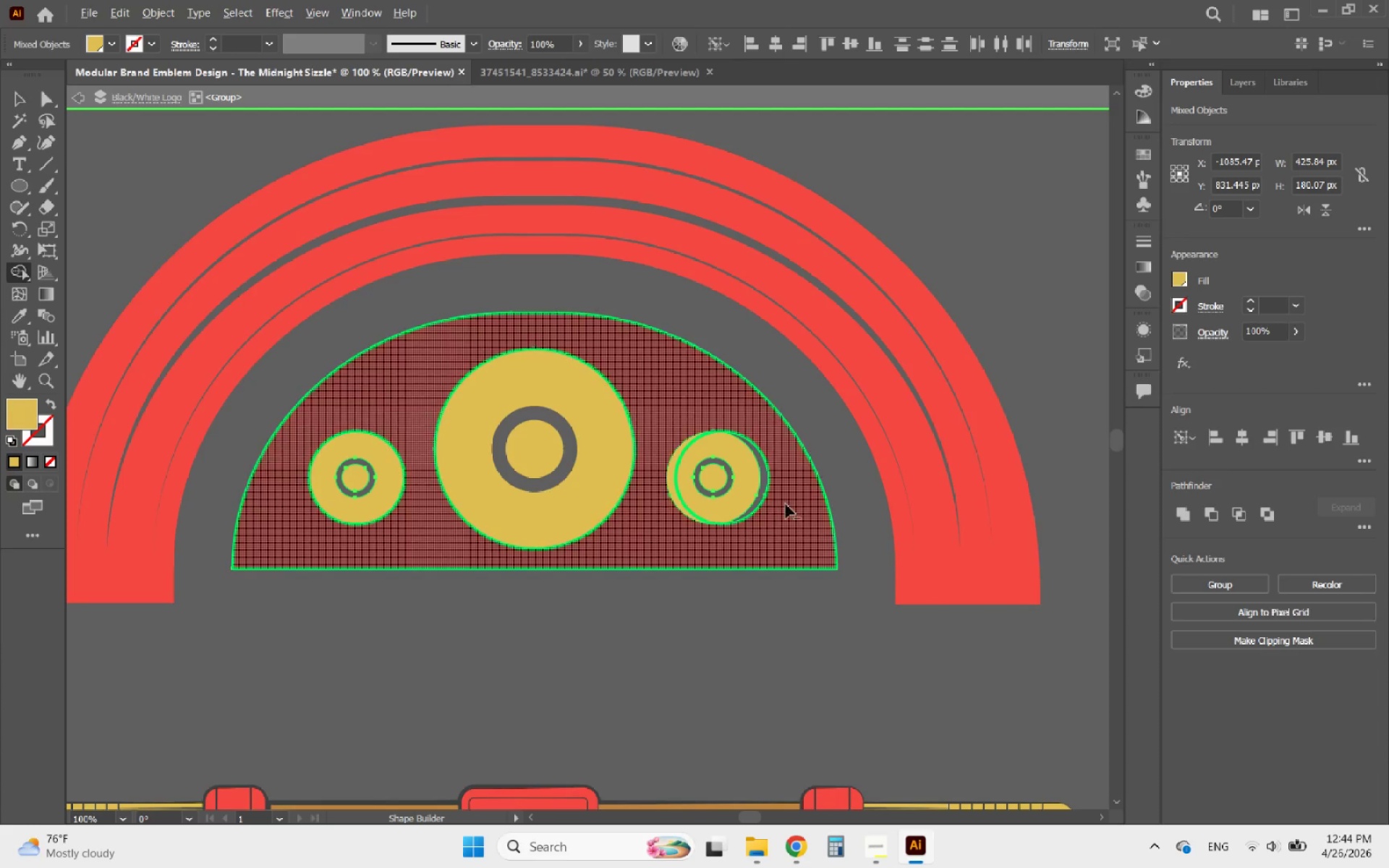 
scroll: coordinate [773, 464], scroll_direction: up, amount: 4.0
 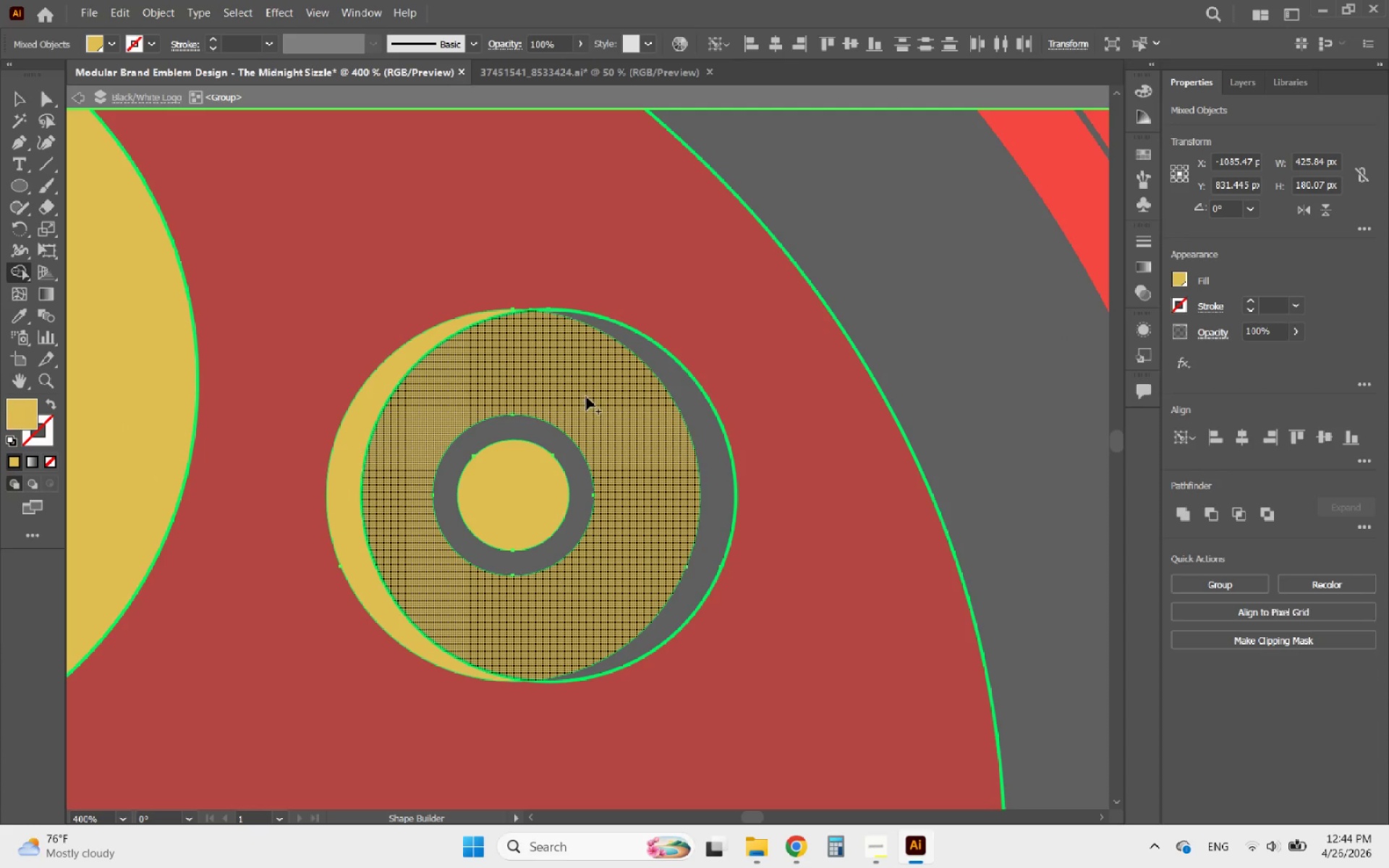 
left_click_drag(start_coordinate=[707, 328], to_coordinate=[692, 400])
 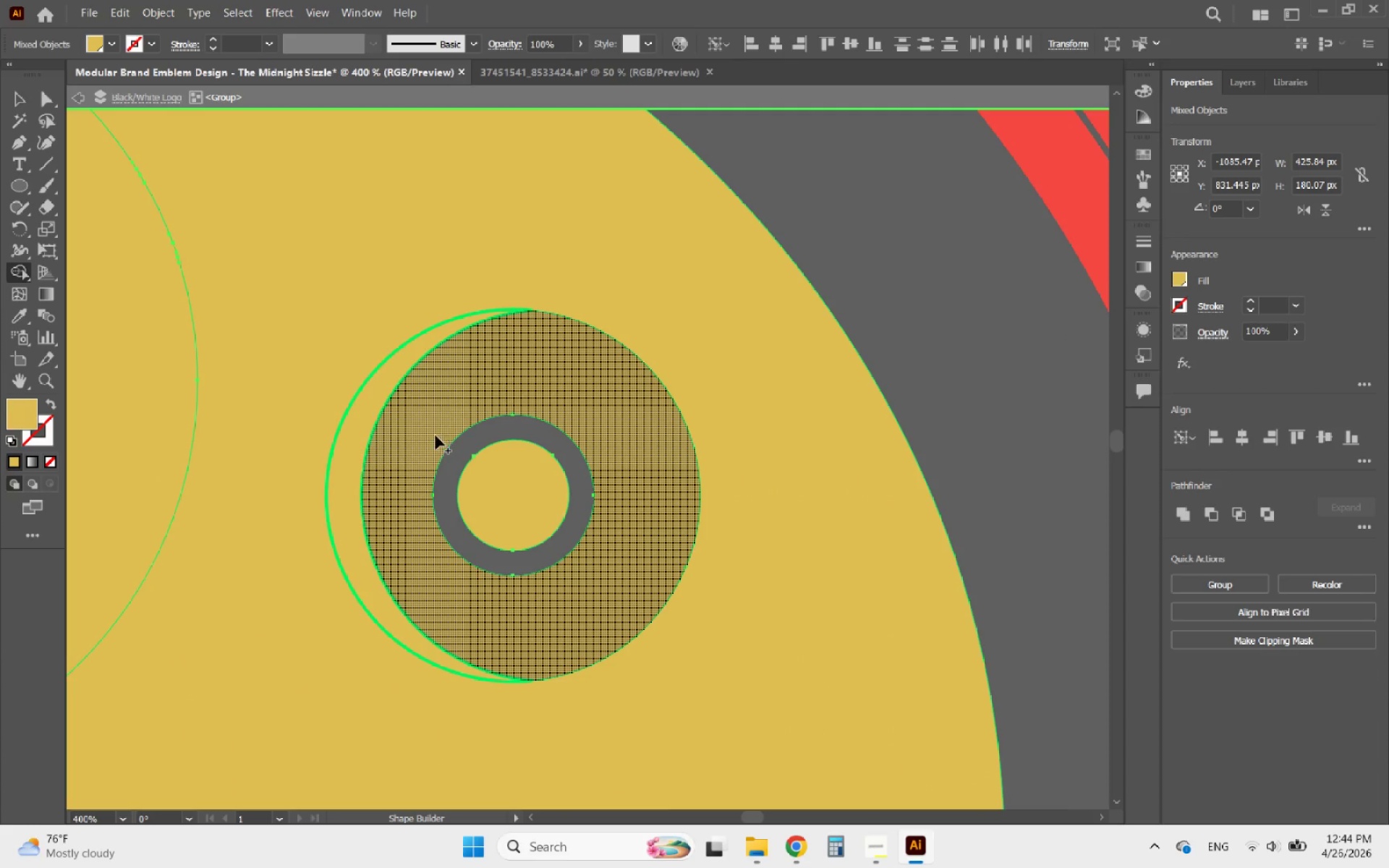 
left_click_drag(start_coordinate=[390, 446], to_coordinate=[345, 451])
 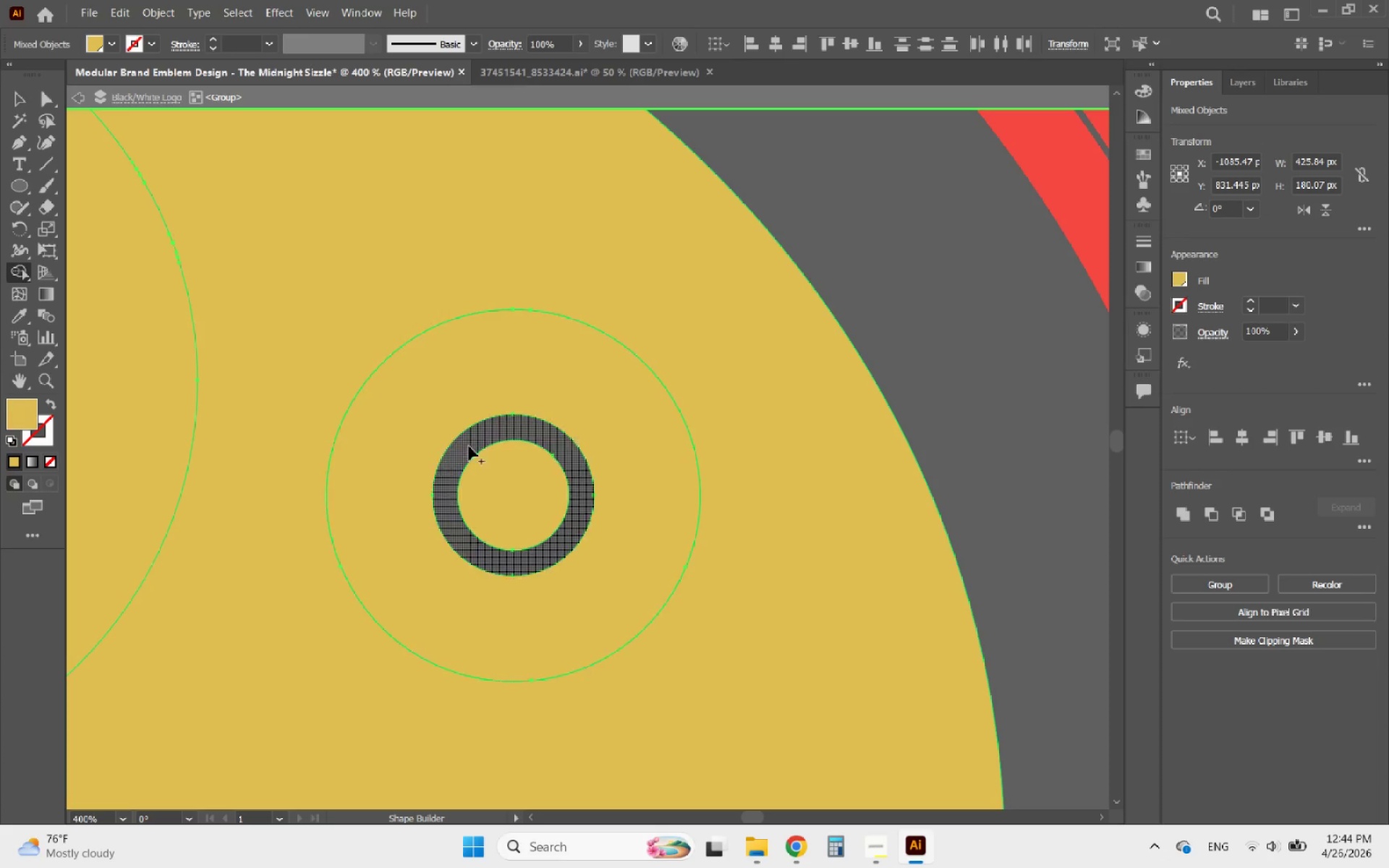 
hold_key(key=AltLeft, duration=0.39)
scroll: coordinate [694, 506], scroll_direction: down, amount: 4.0
 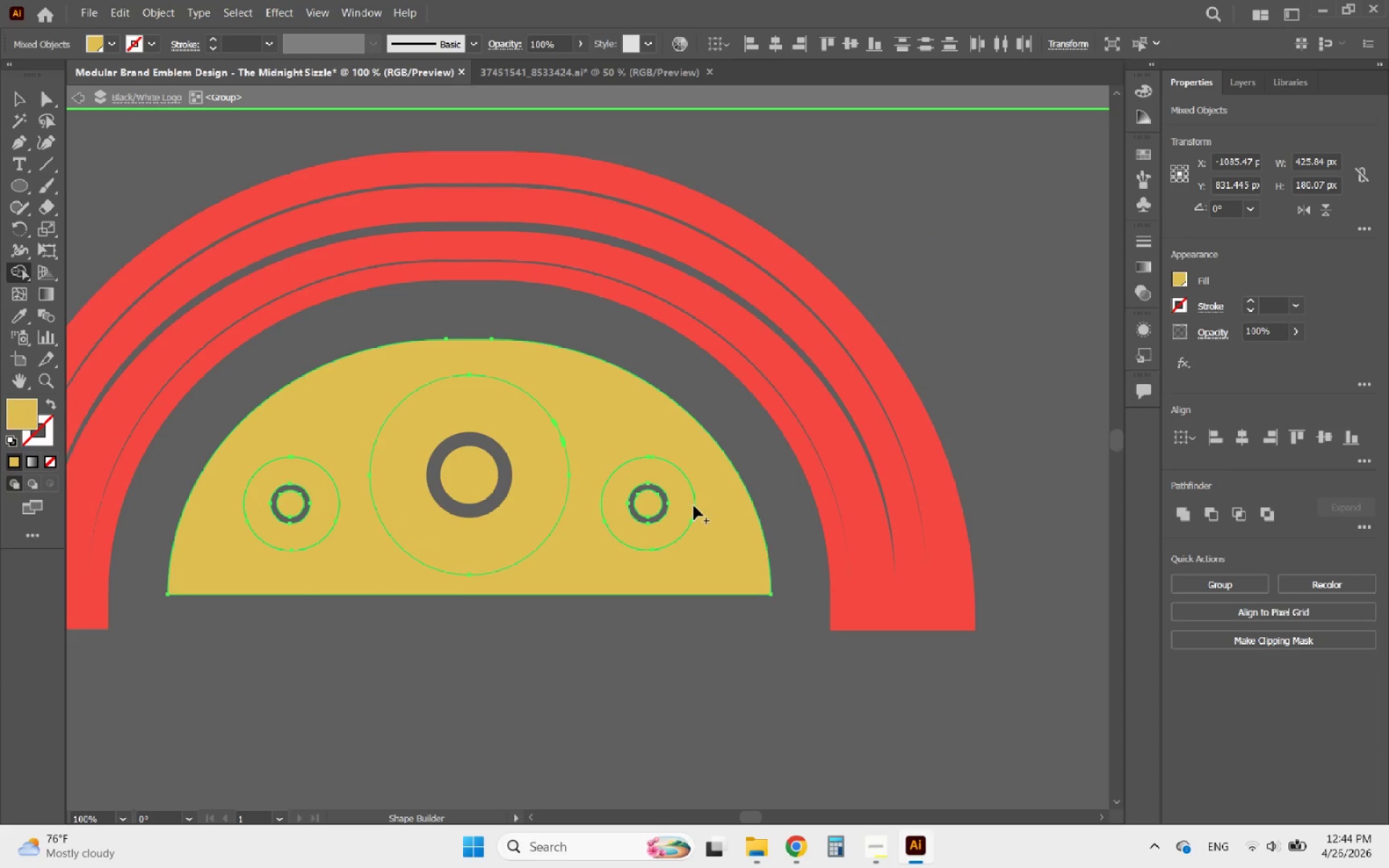 
key(Control+Z)
 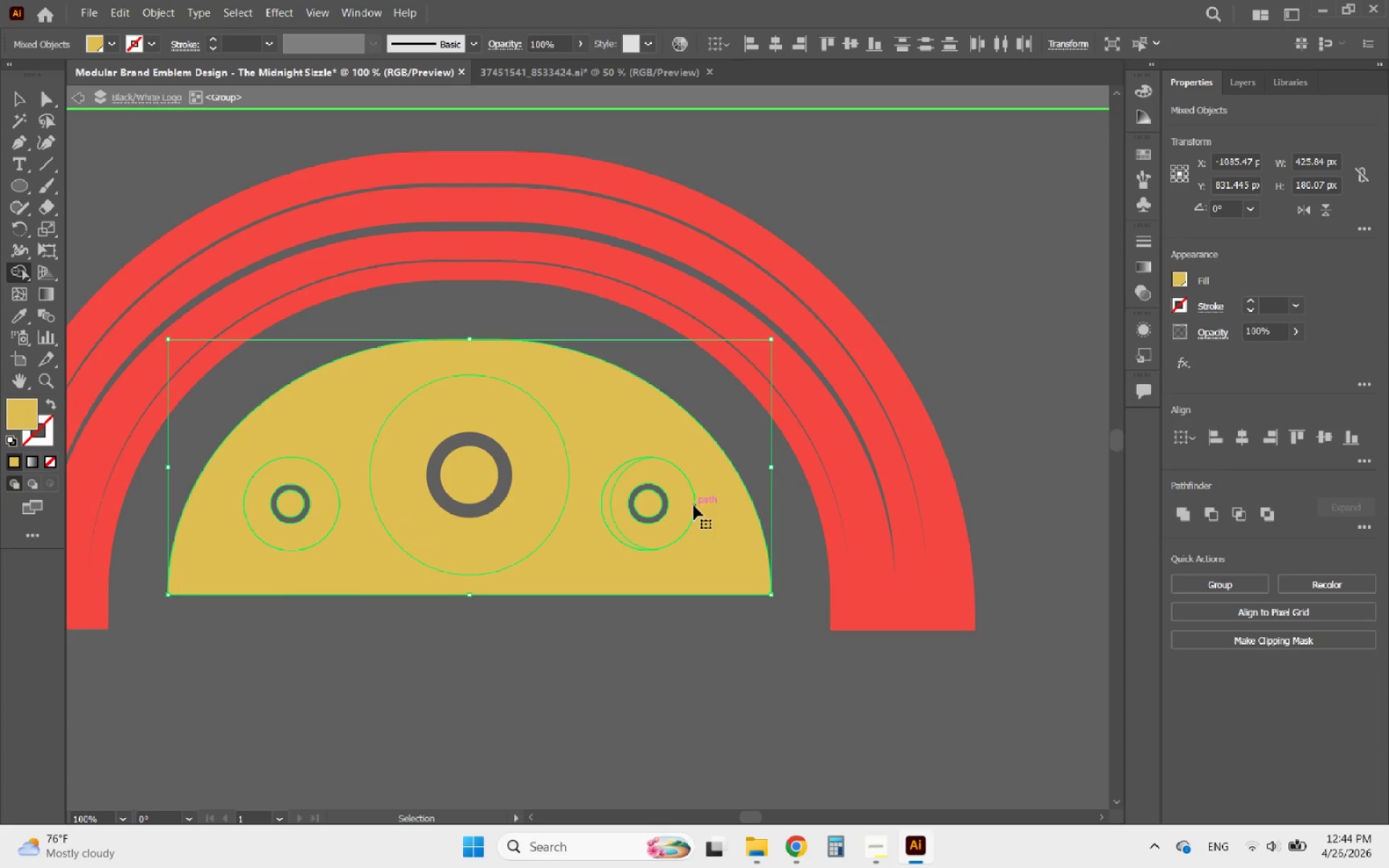 
key(Control+Z)
 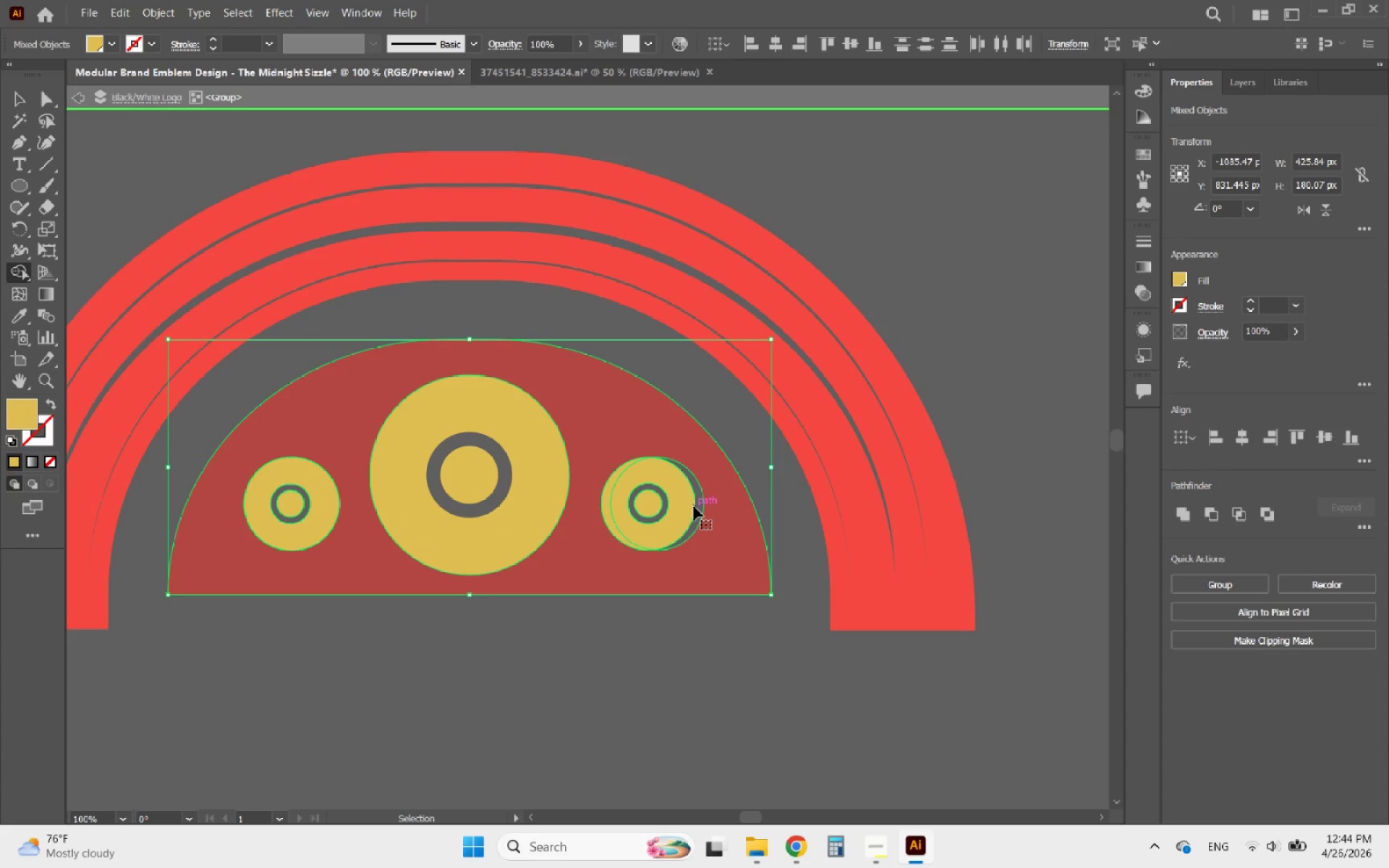 
key(Control+Z)
 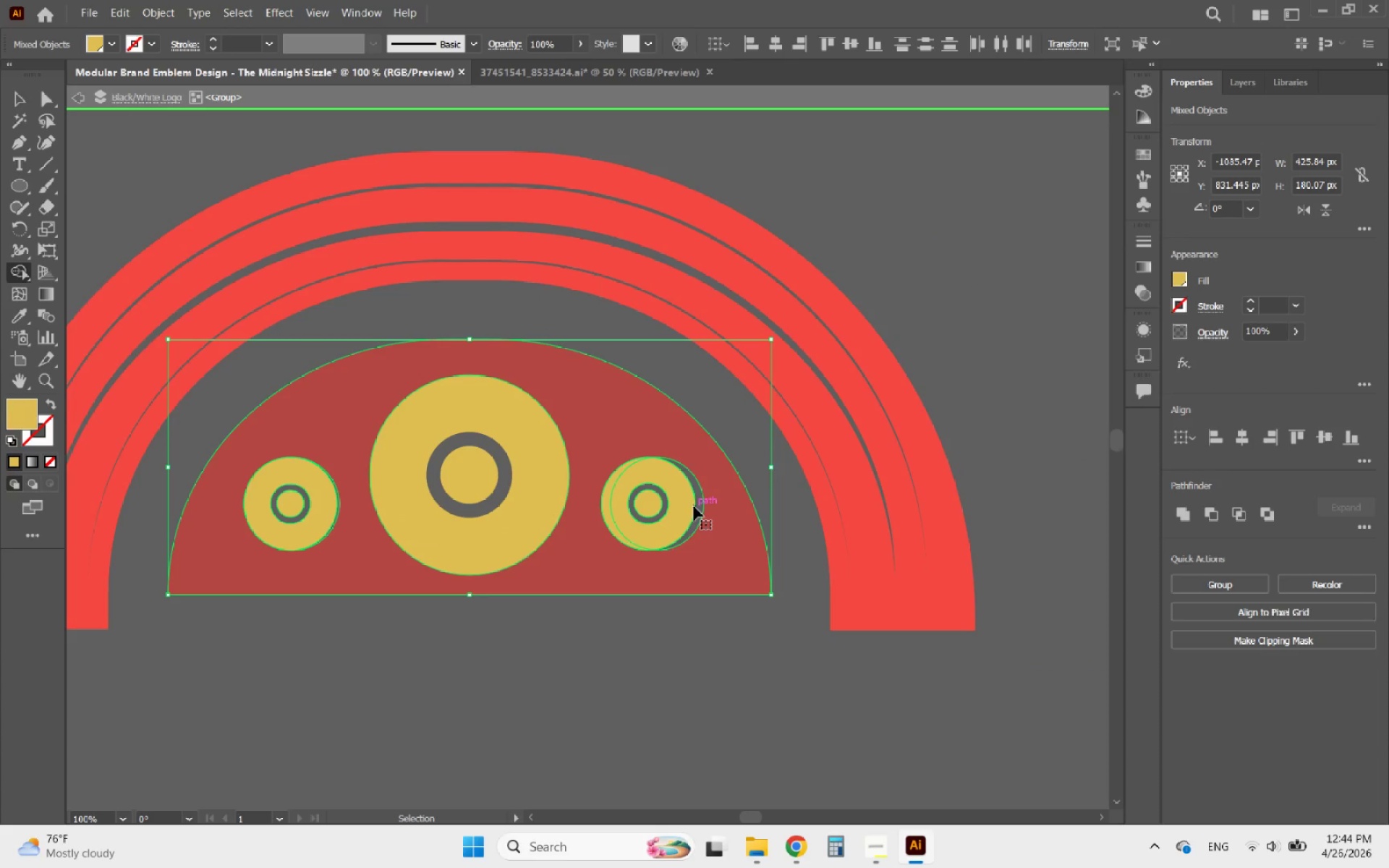 
key(Control+Z)
 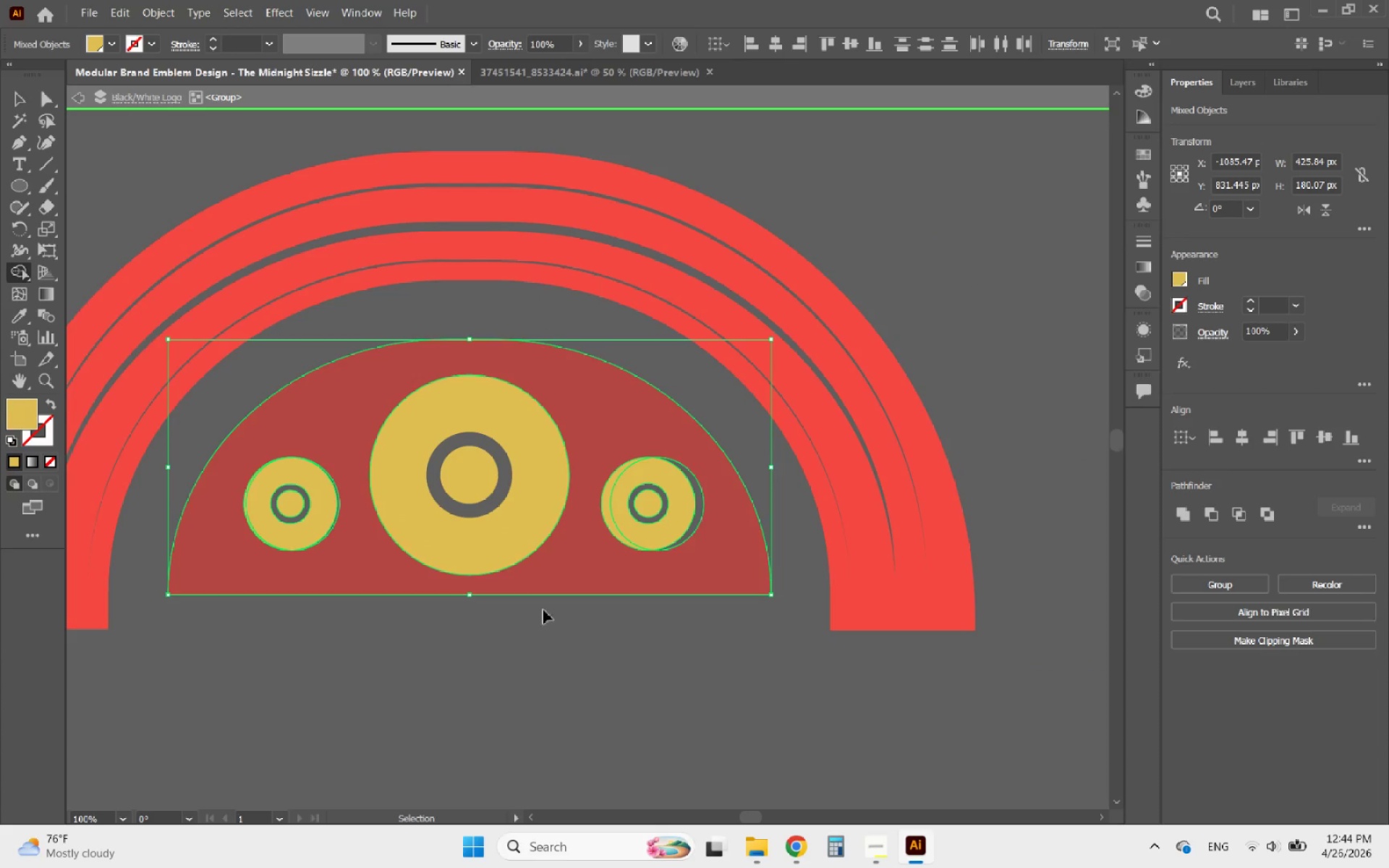 
key(Control+Z)
 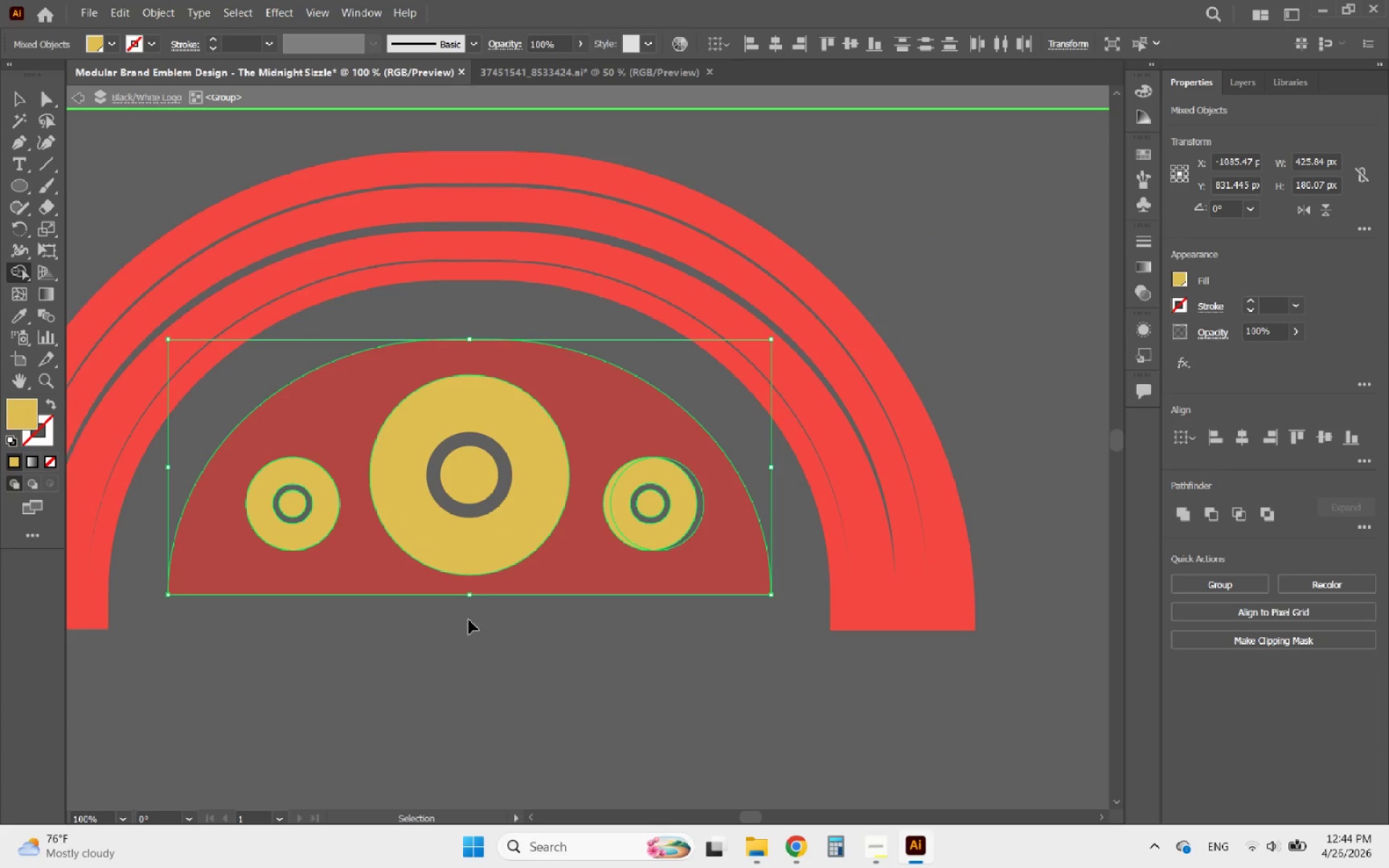 
key(Control+Shift+Z)
 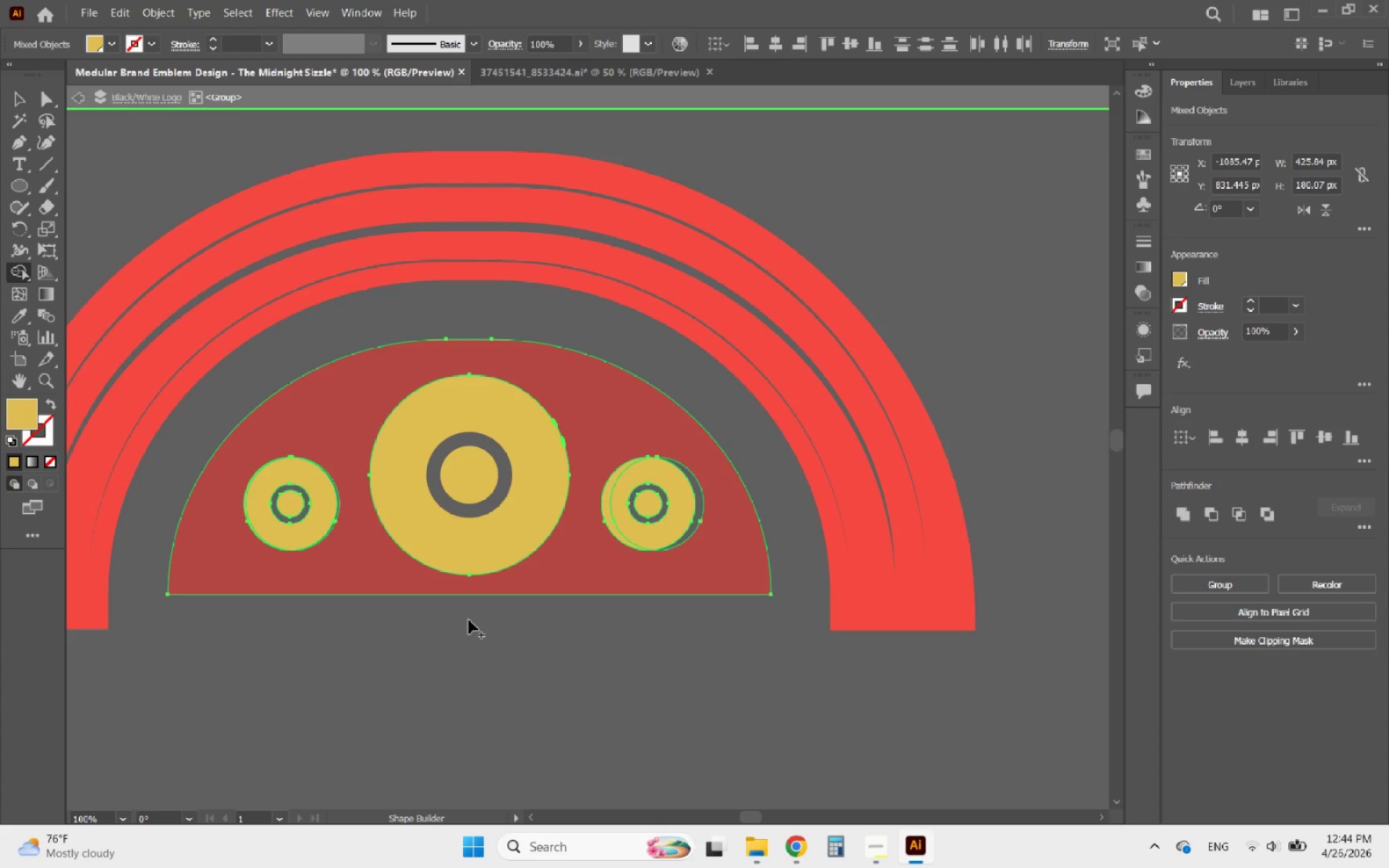 
hold_key(key=AltLeft, duration=0.81)
scroll: coordinate [215, 495], scroll_direction: up, amount: 4.0
 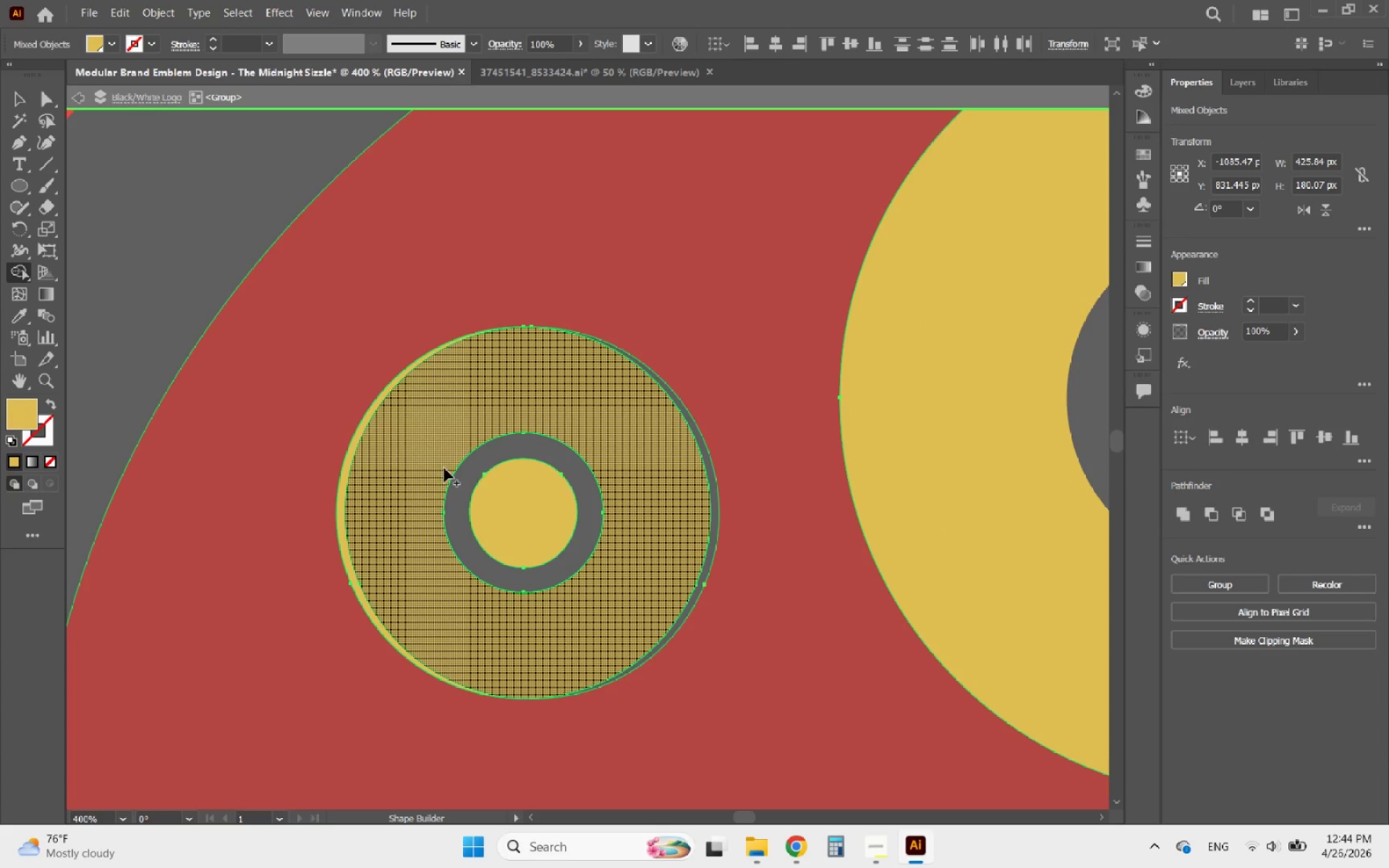 
hold_key(key=AltLeft, duration=0.52)
scroll: coordinate [451, 454], scroll_direction: up, amount: 2.0
 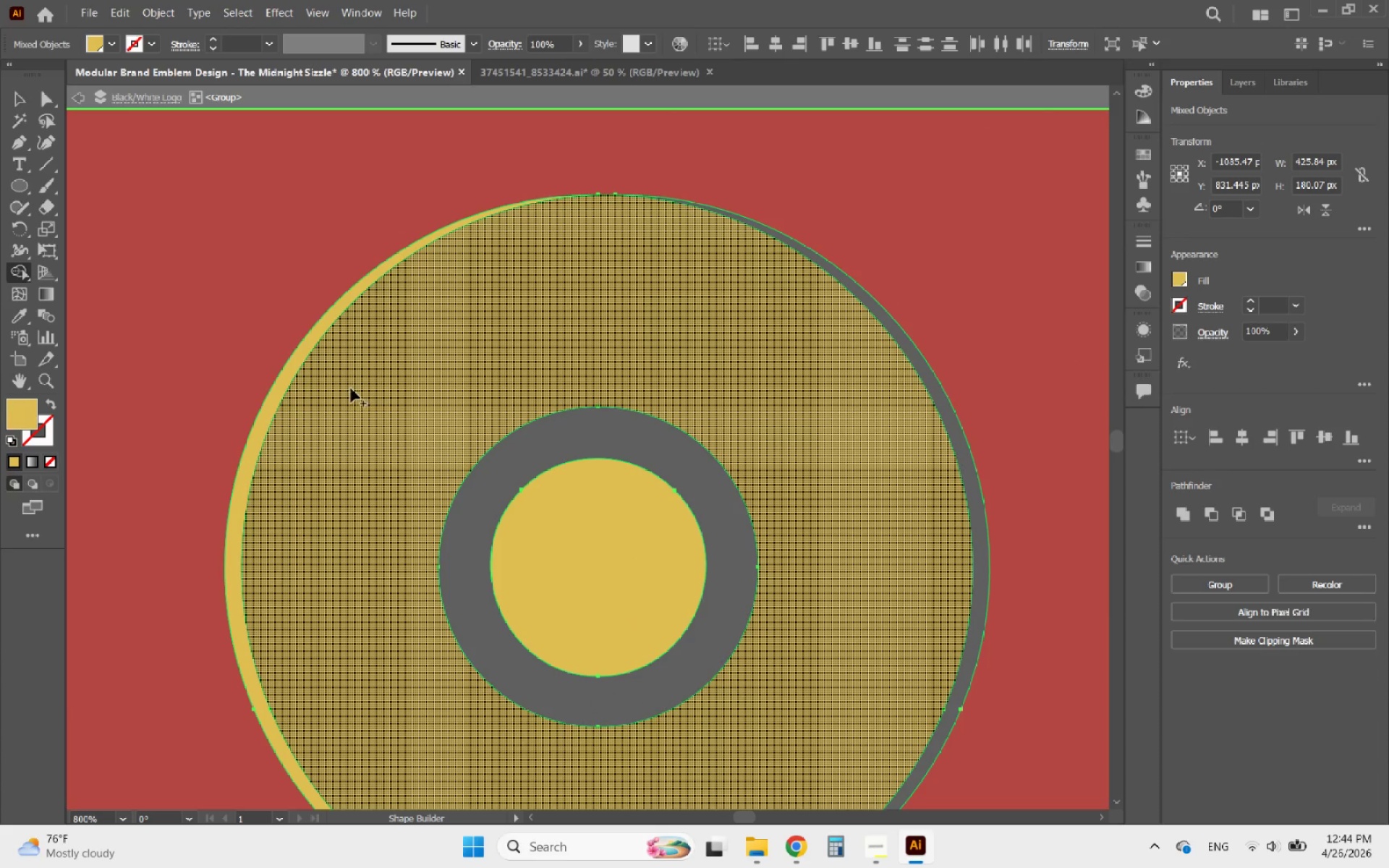 
left_click_drag(start_coordinate=[326, 393], to_coordinate=[282, 391])
 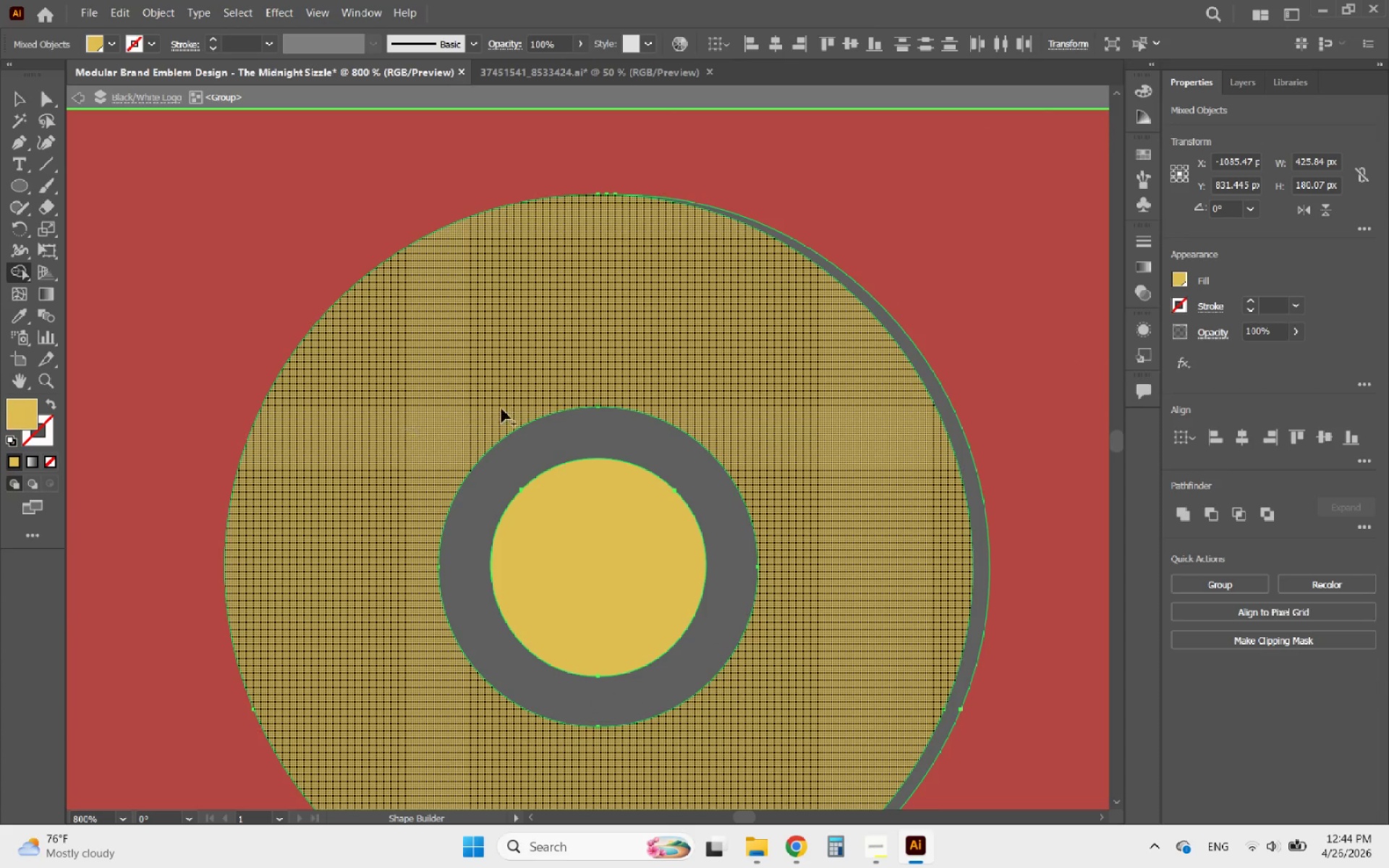 
hold_key(key=AltLeft, duration=2.16)
scroll: coordinate [374, 463], scroll_direction: down, amount: 6.0
 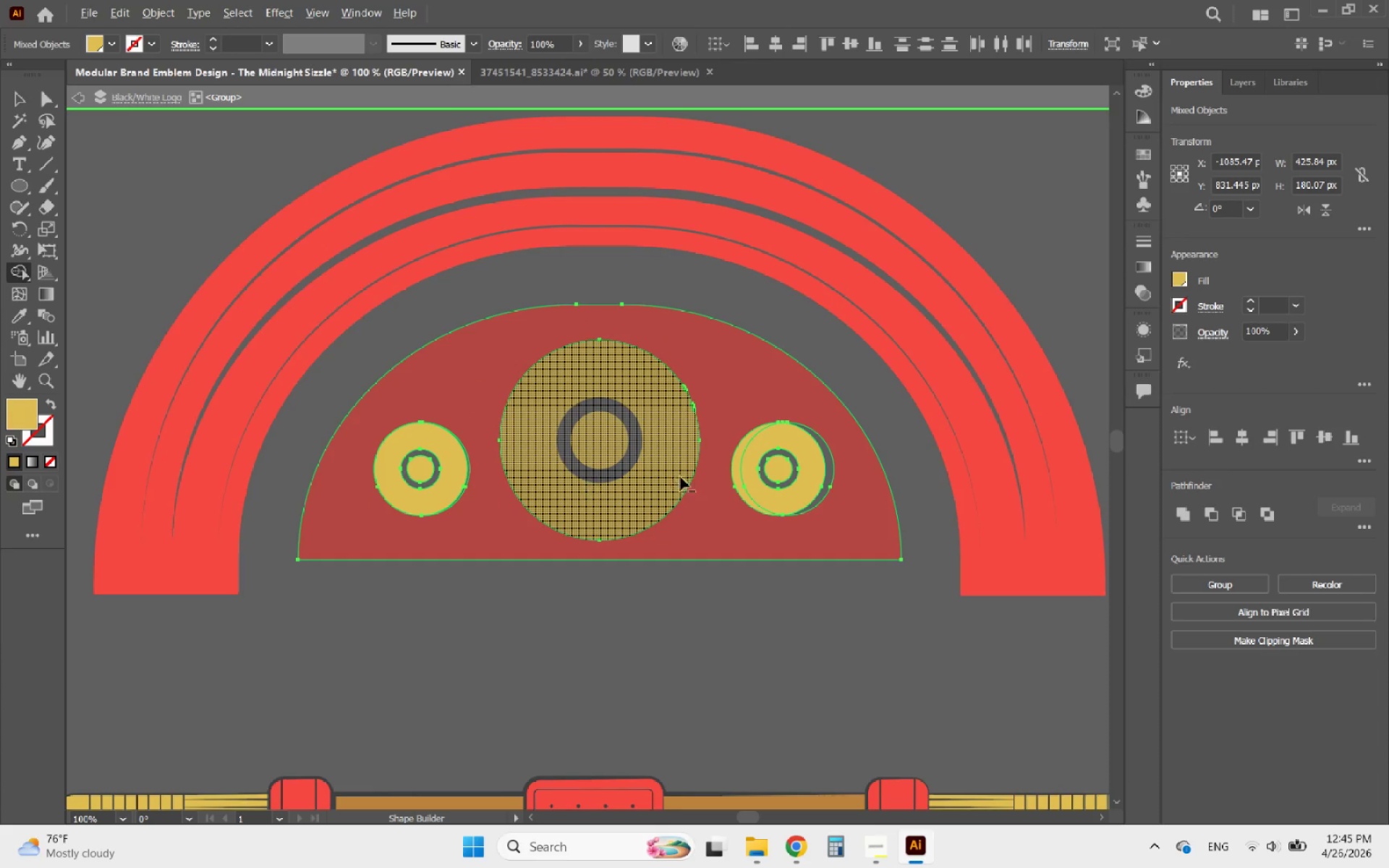 
scroll: coordinate [768, 440], scroll_direction: up, amount: 3.0
 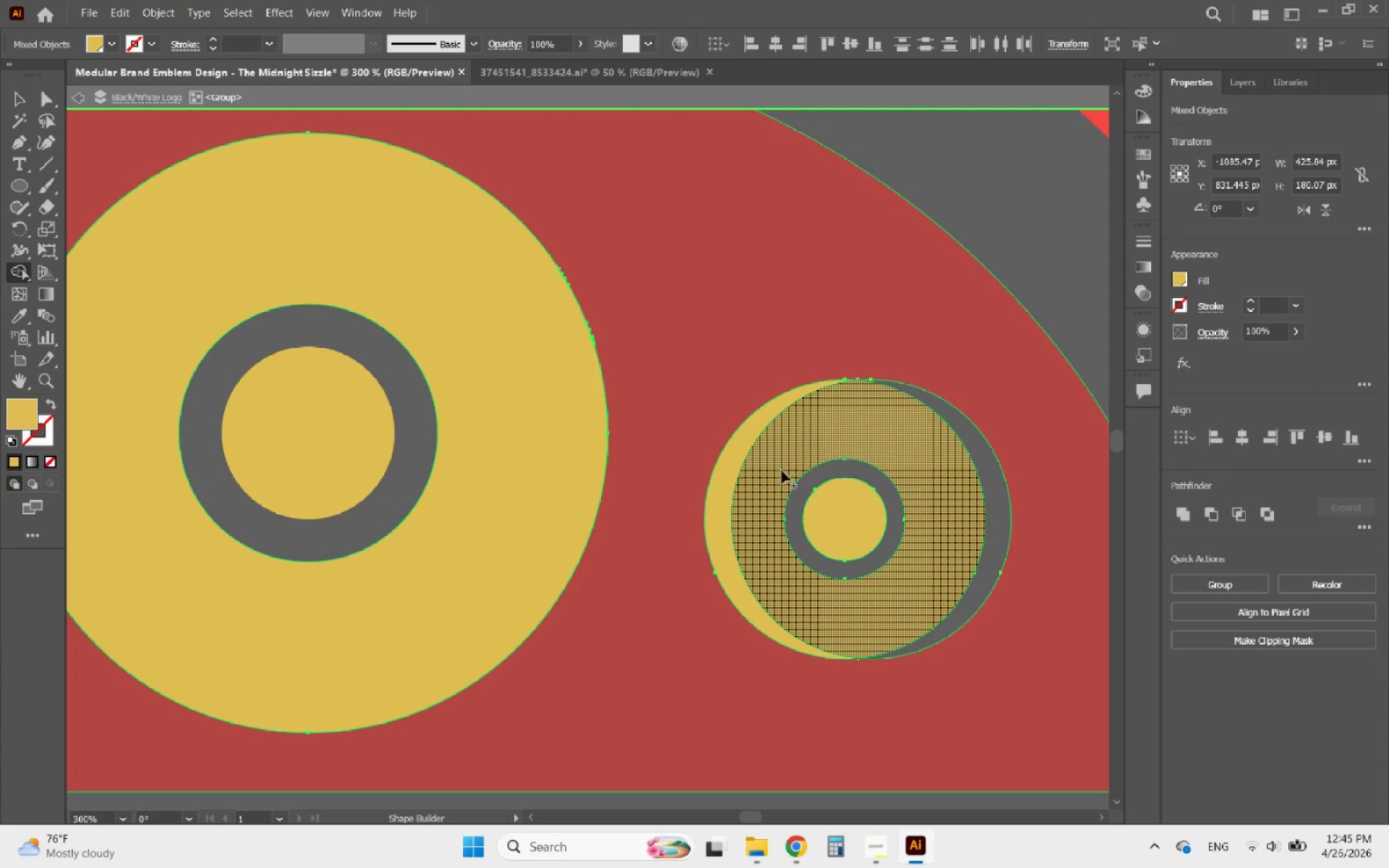 
left_click_drag(start_coordinate=[773, 470], to_coordinate=[727, 482])
 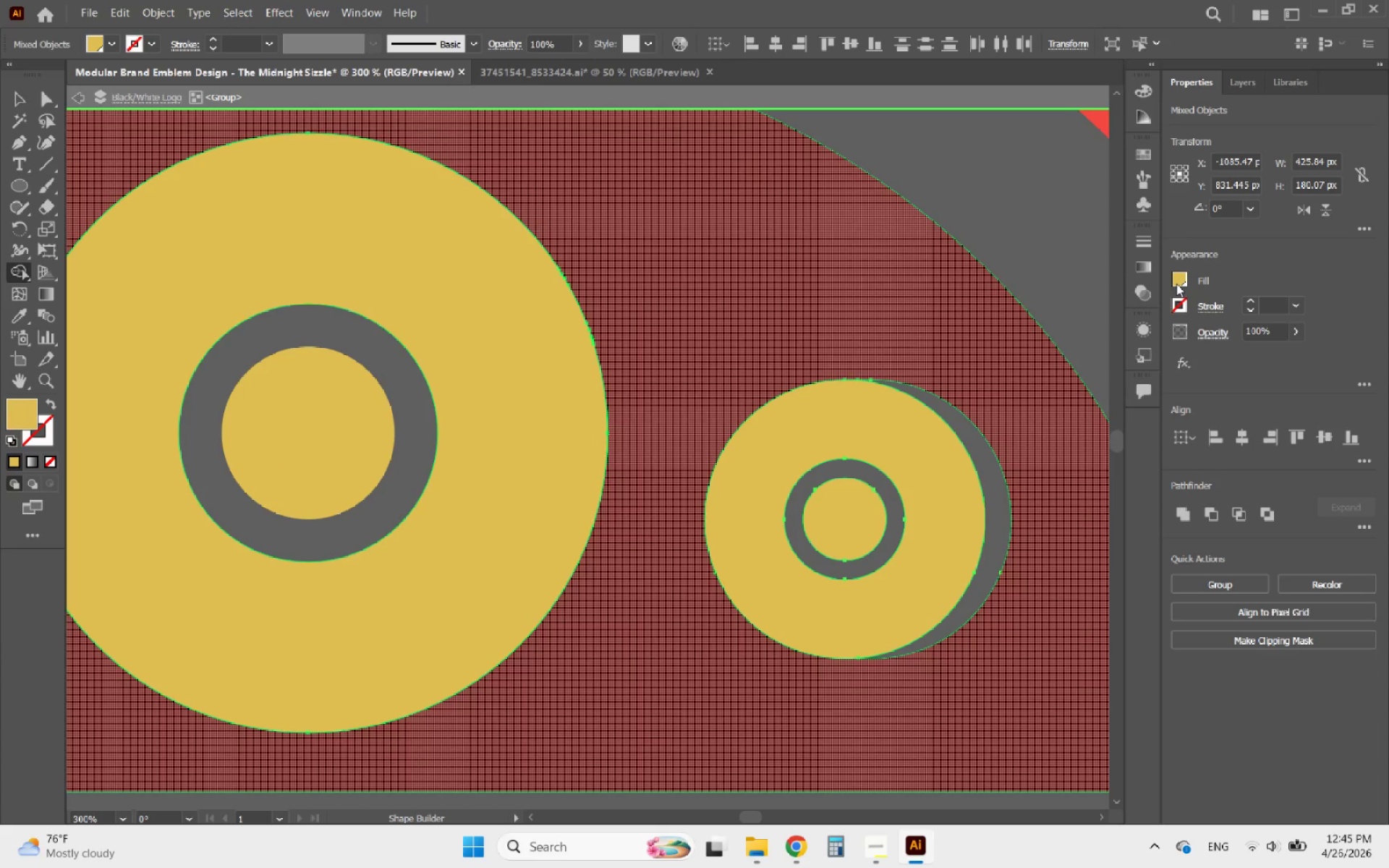 
left_click([1176, 284])
 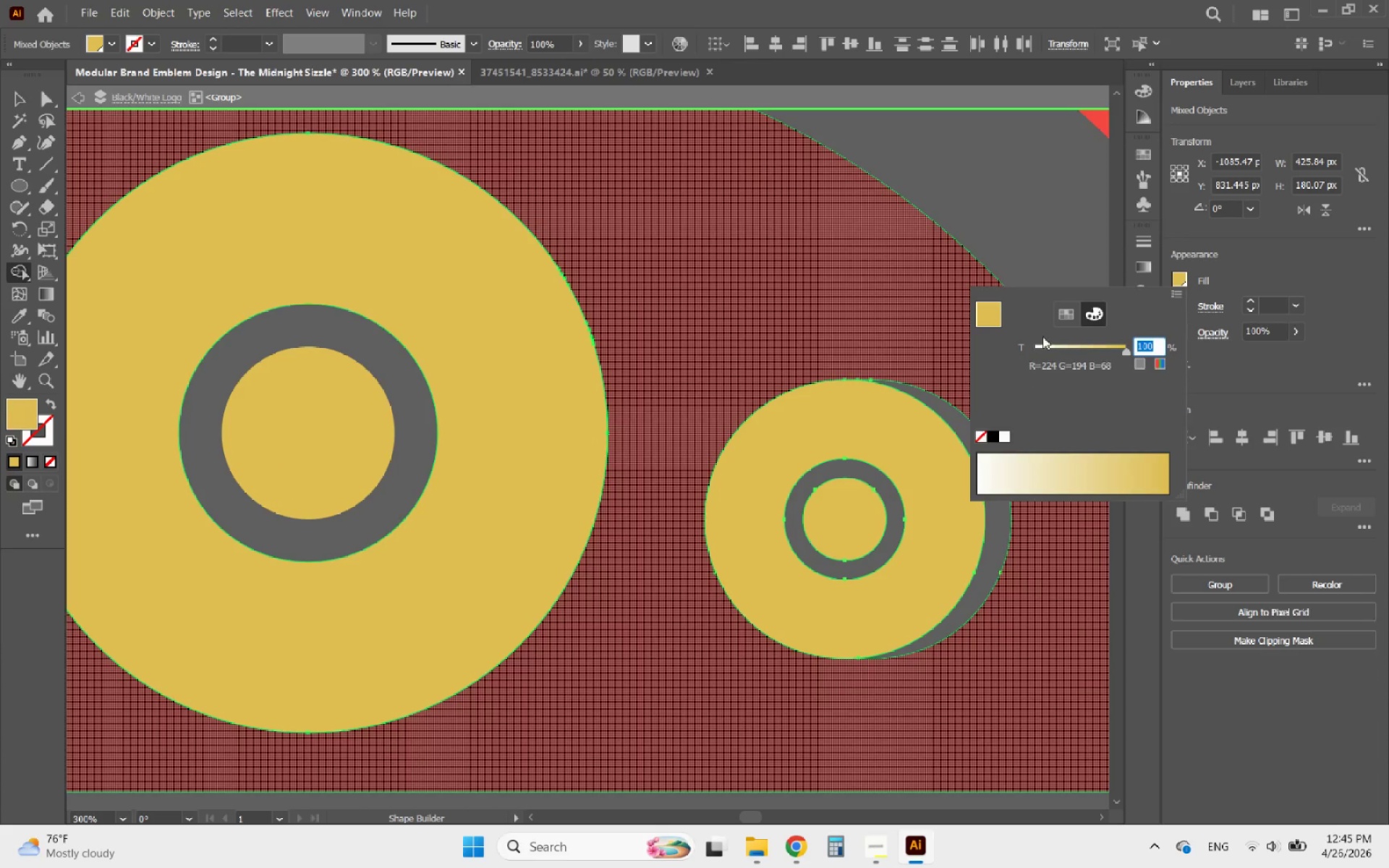 
left_click([1070, 309])
 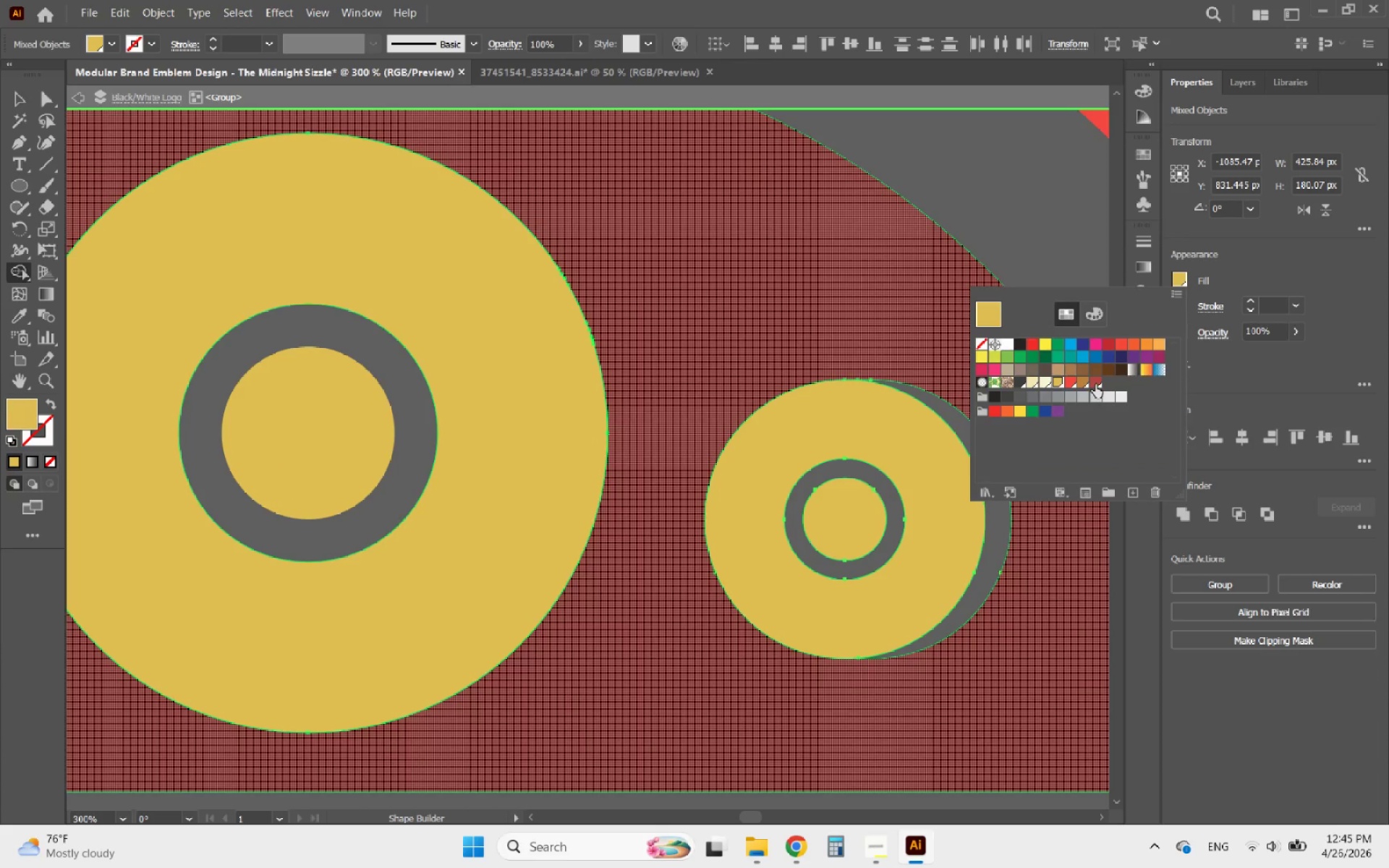 
left_click([1095, 382])
 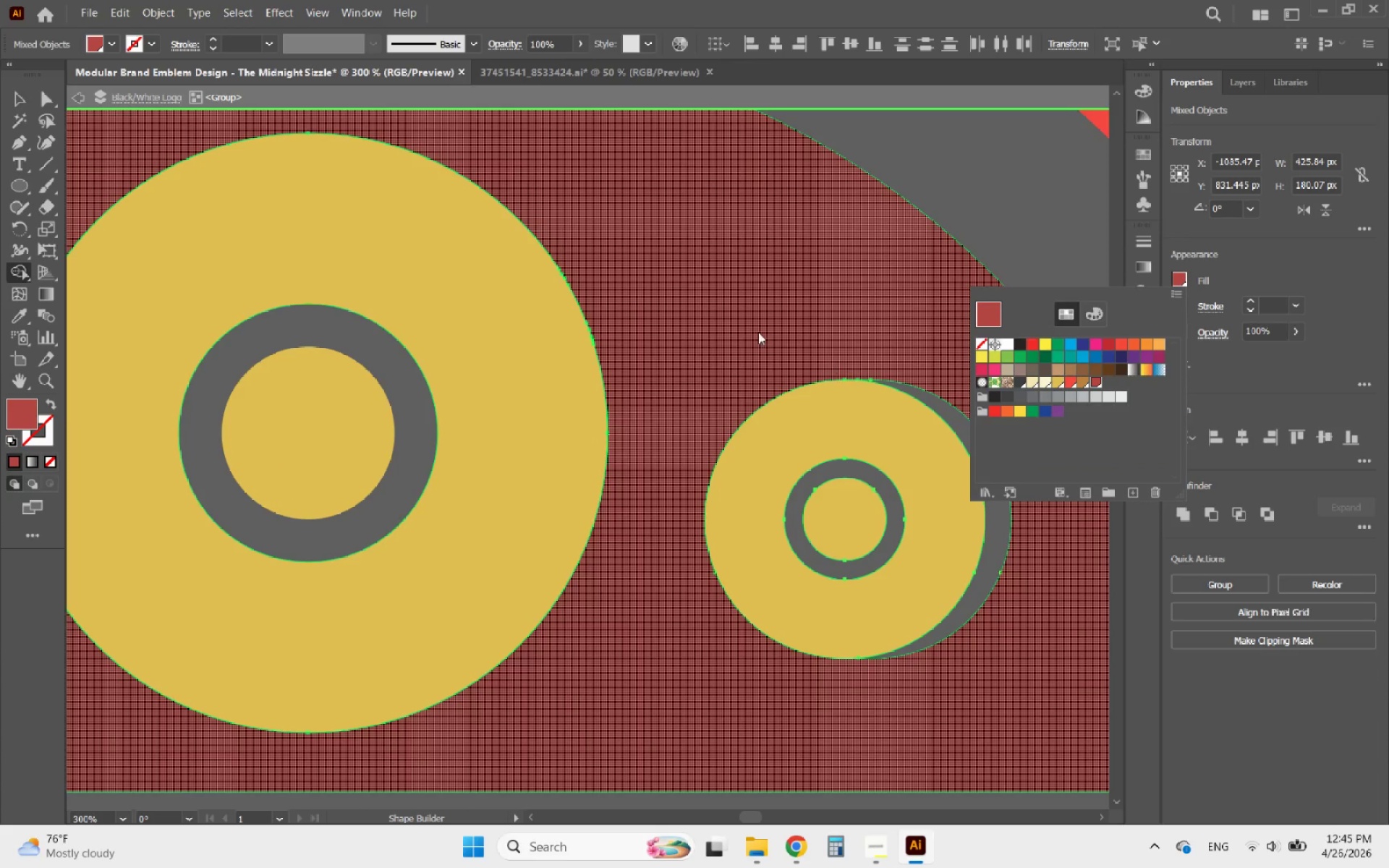 
left_click([732, 321])
 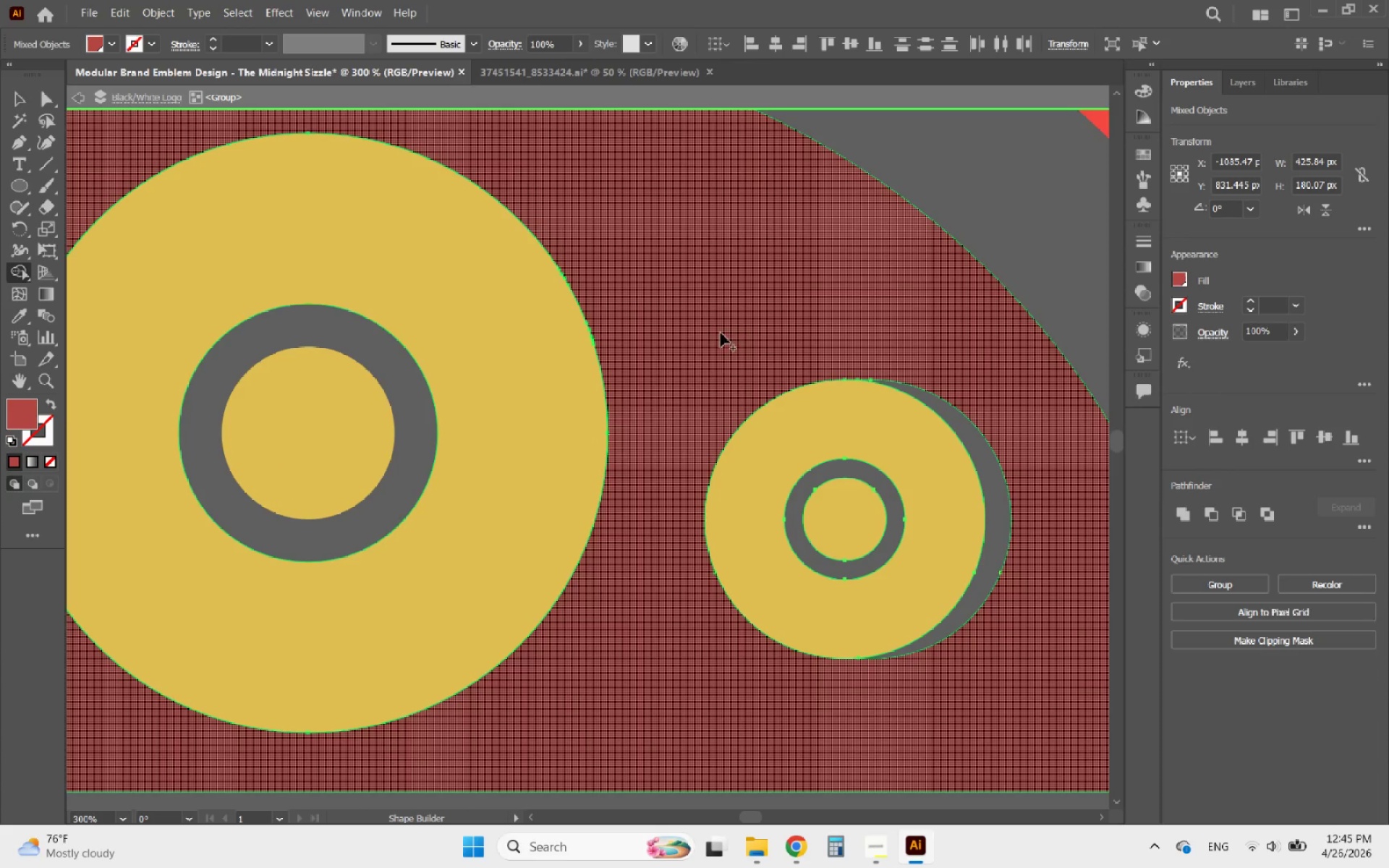 
hold_key(key=AltLeft, duration=0.5)
scroll: coordinate [618, 435], scroll_direction: down, amount: 4.0
 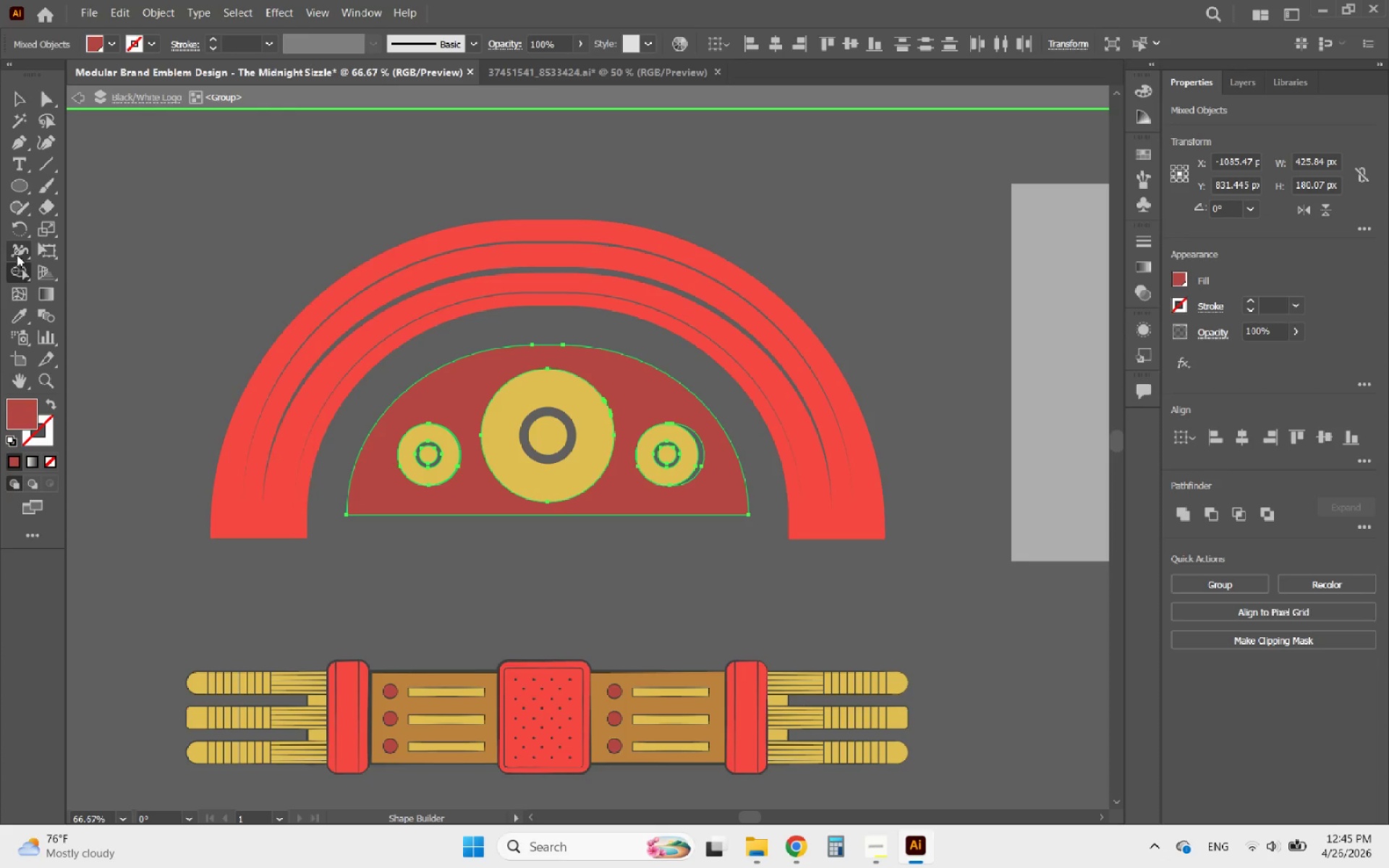 
hold_key(key=AltLeft, duration=0.59)
scroll: coordinate [675, 461], scroll_direction: up, amount: 4.0
 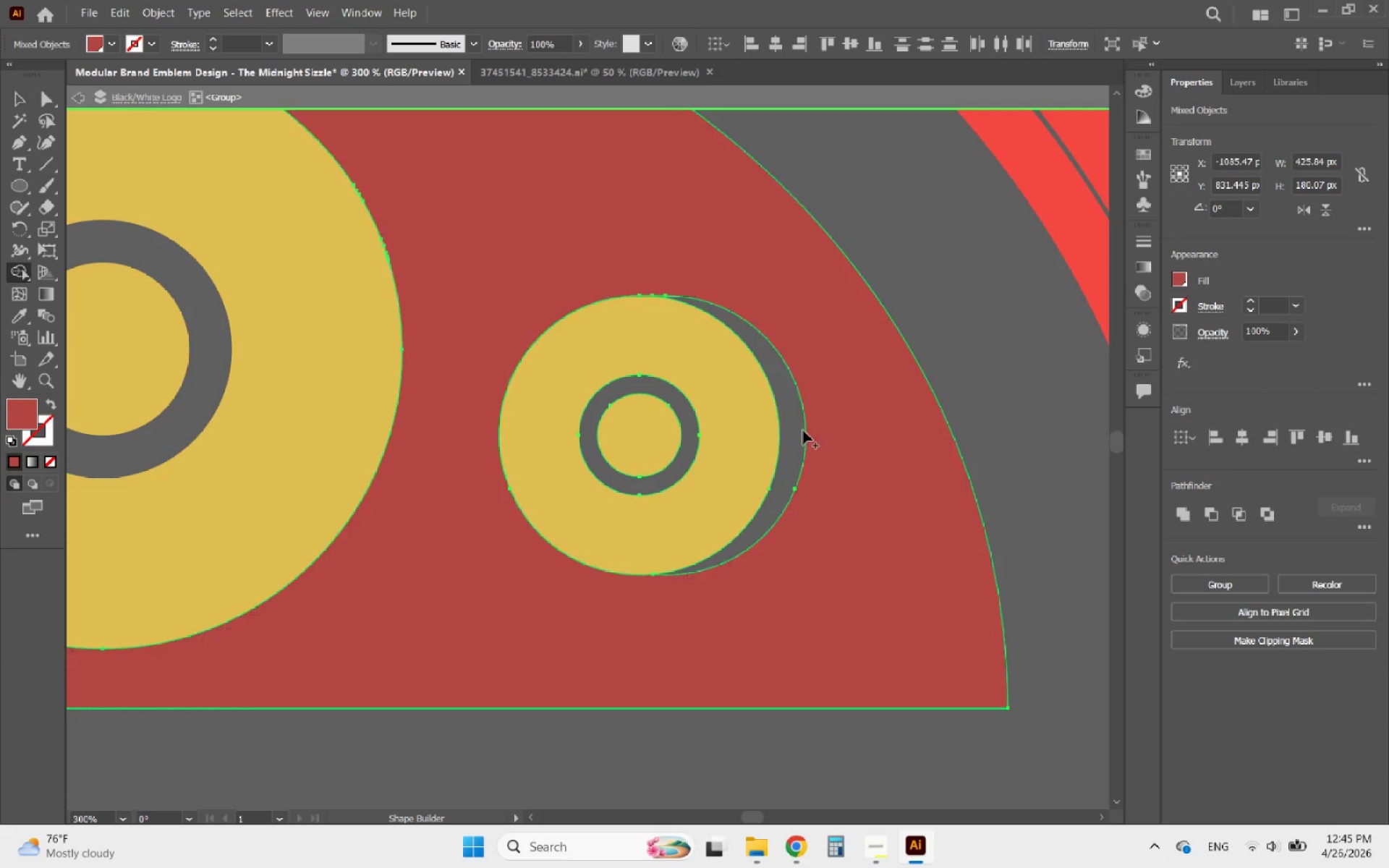 
left_click_drag(start_coordinate=[794, 426], to_coordinate=[827, 427])
 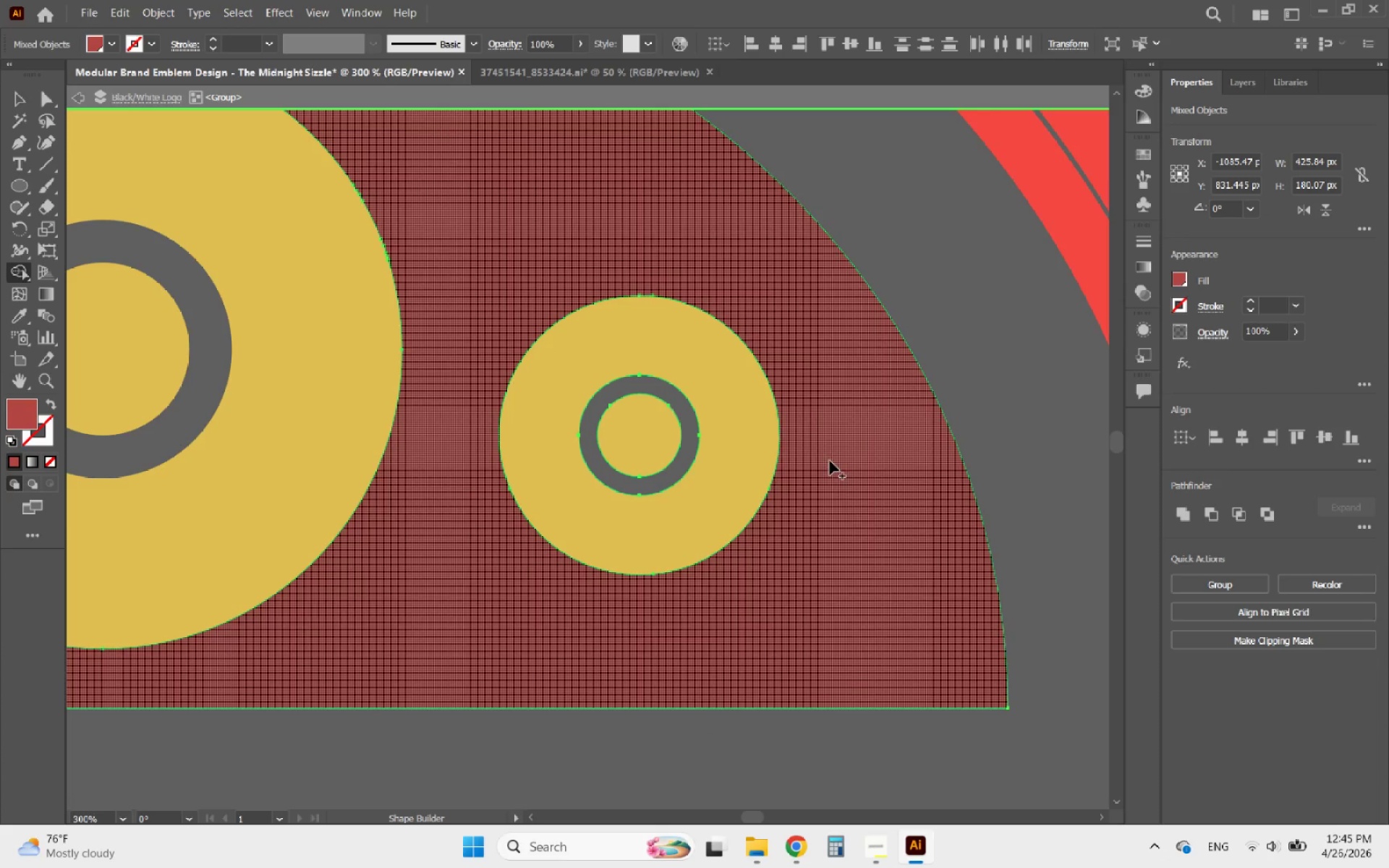 
hold_key(key=AltLeft, duration=2.41)
scroll: coordinate [842, 527], scroll_direction: down, amount: 2.0
 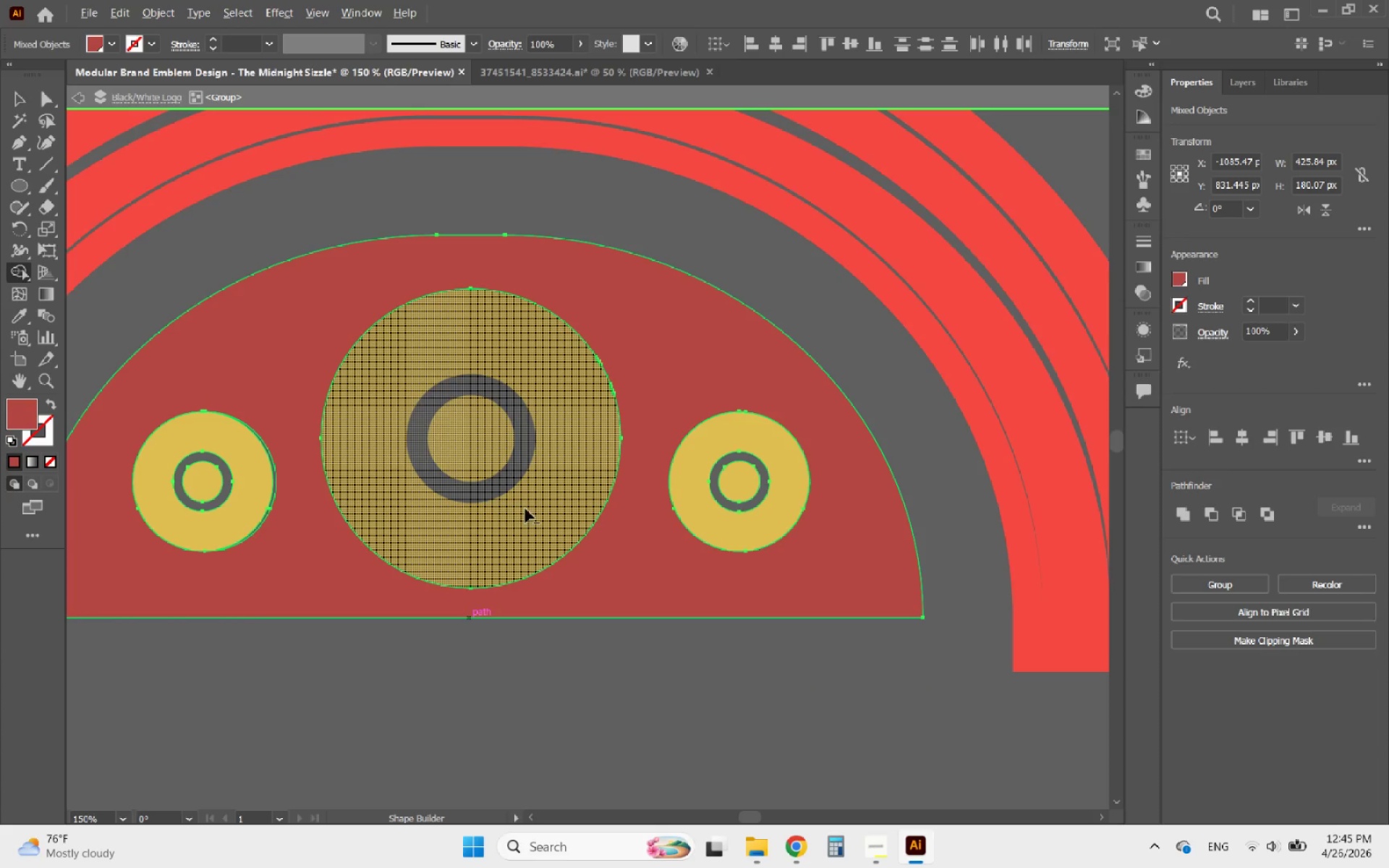 
scroll: coordinate [300, 482], scroll_direction: up, amount: 4.0
 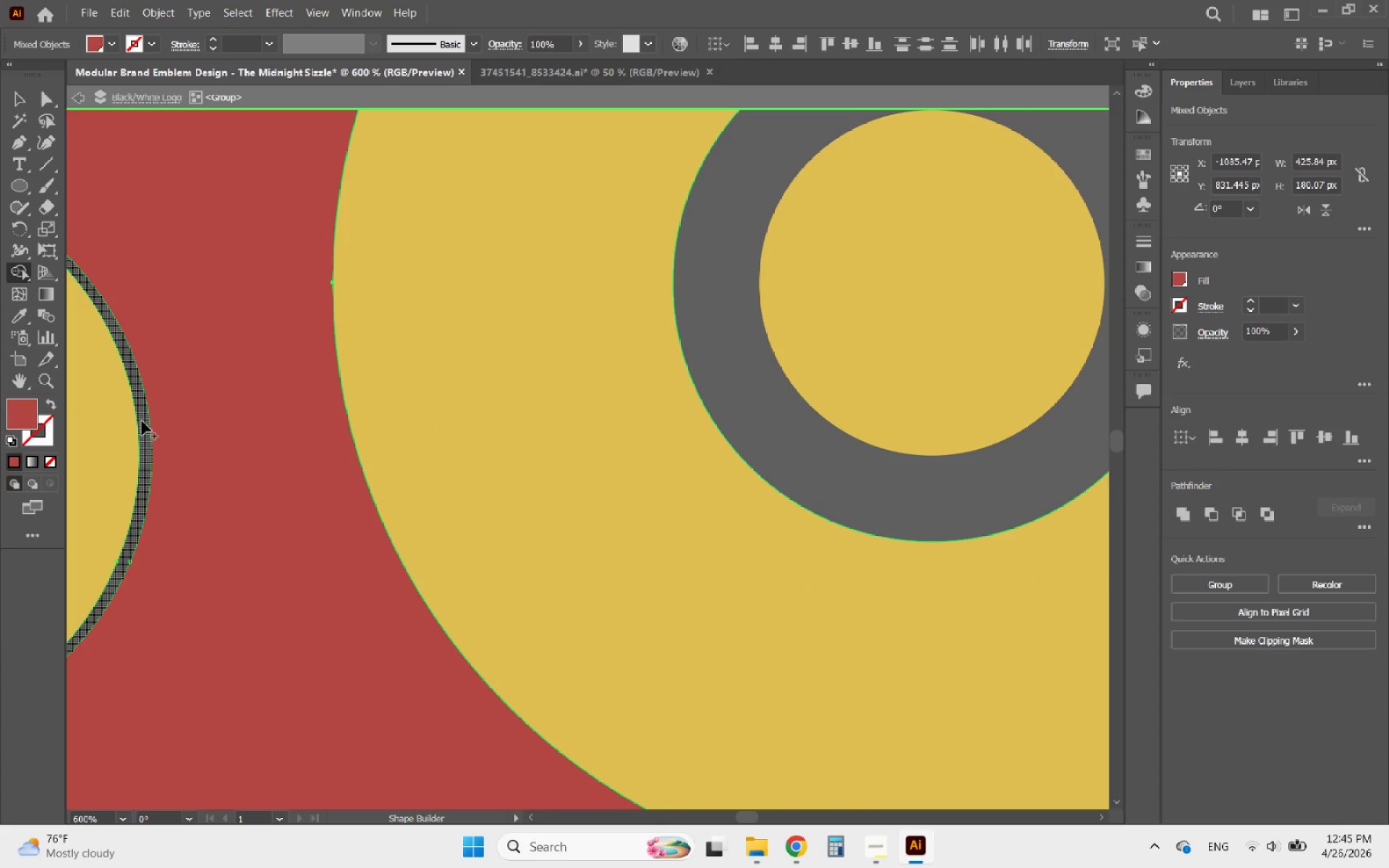 
left_click_drag(start_coordinate=[142, 421], to_coordinate=[162, 418])
 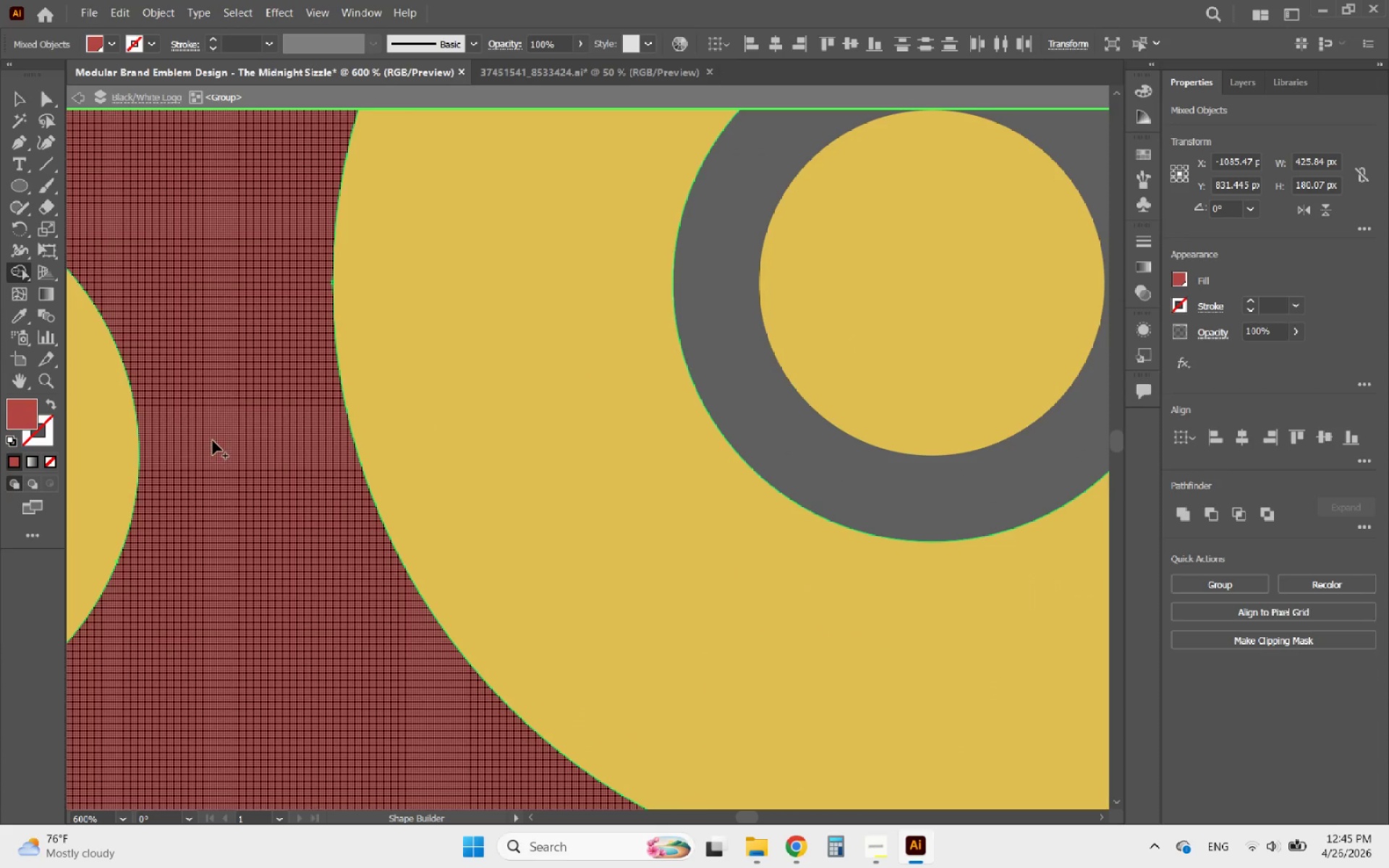 
hold_key(key=AltLeft, duration=2.91)
scroll: coordinate [291, 498], scroll_direction: down, amount: 4.0
 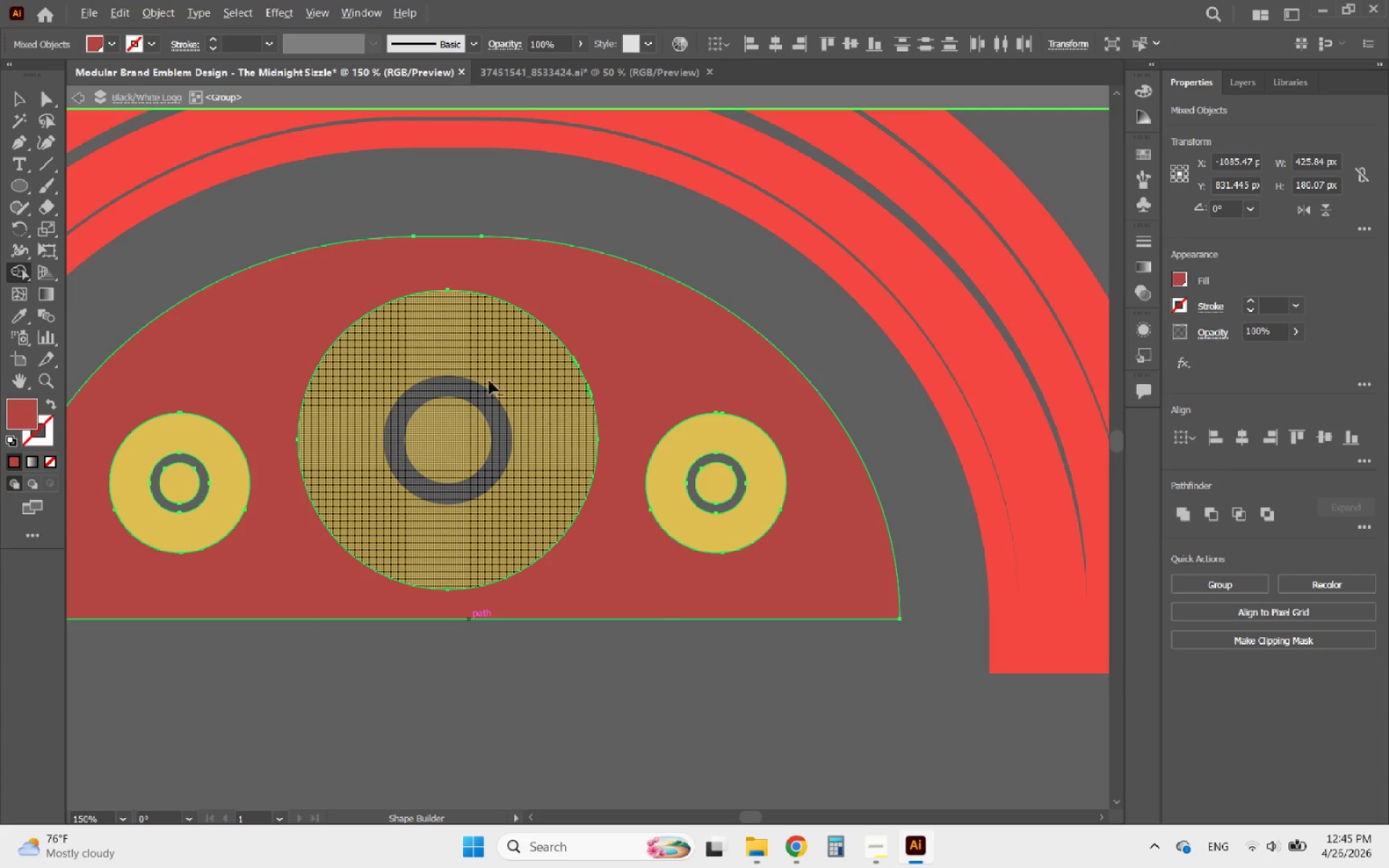 
scroll: coordinate [366, 250], scroll_direction: up, amount: 4.0
 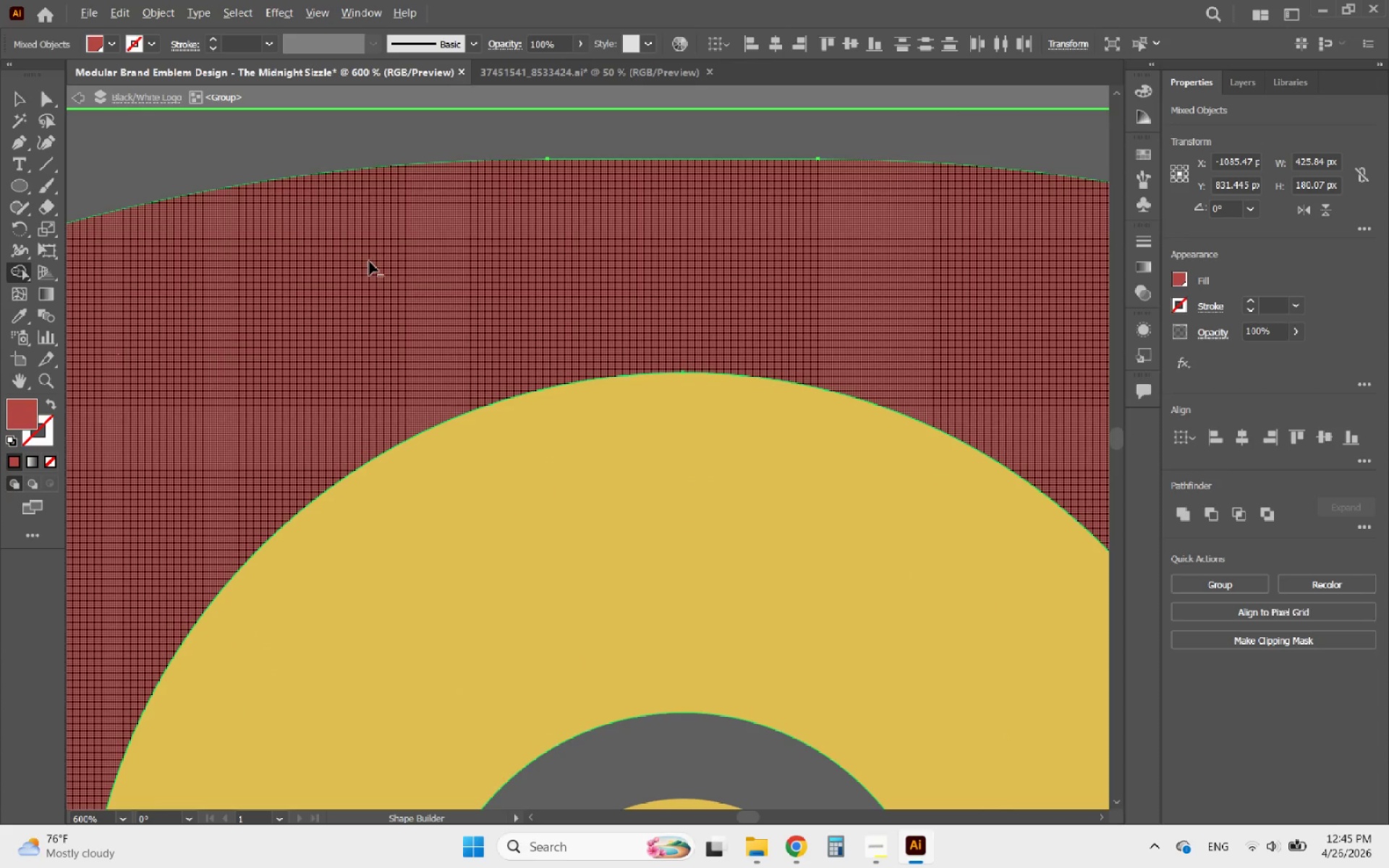 
scroll: coordinate [815, 456], scroll_direction: down, amount: 4.0
 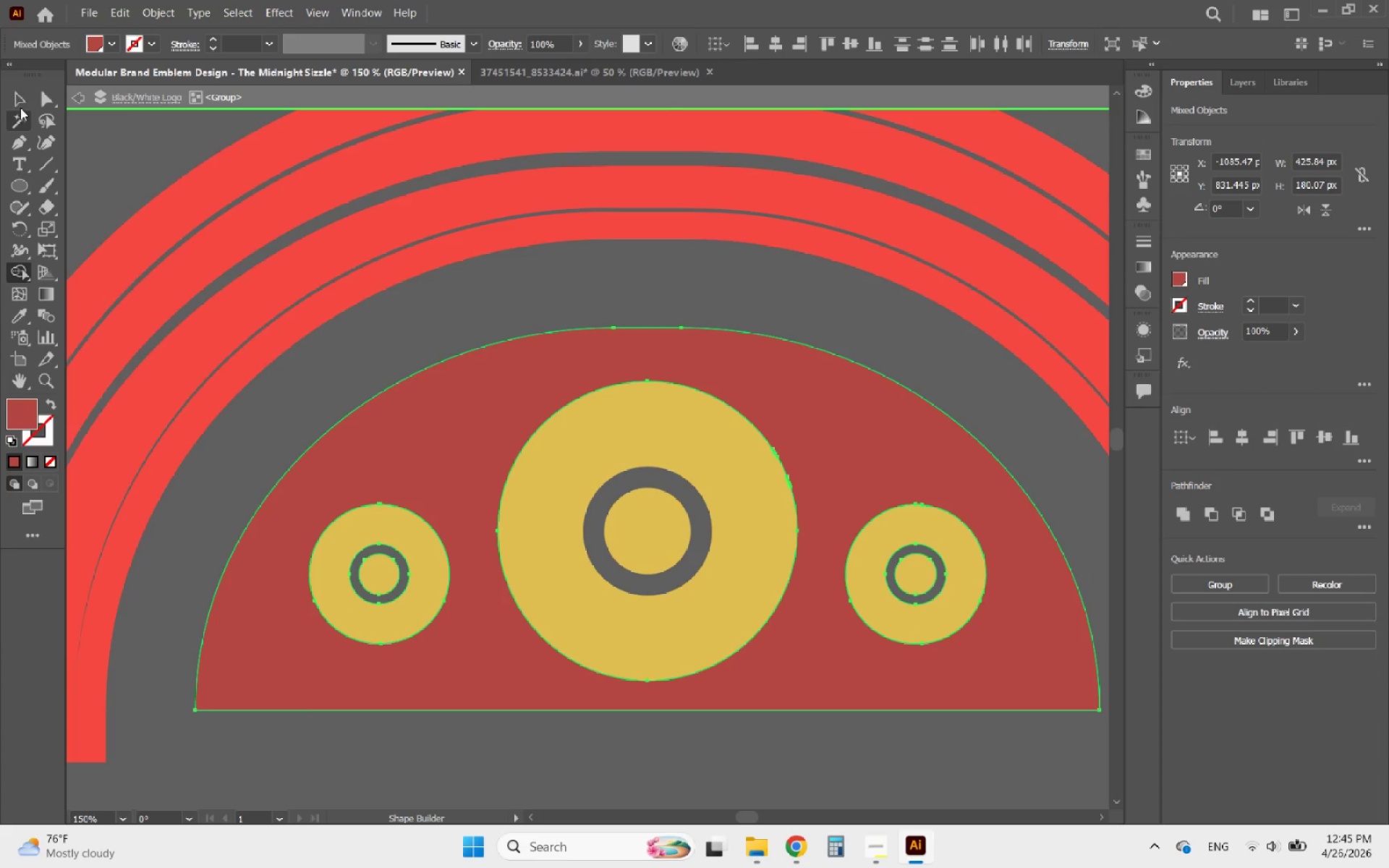 
left_click([22, 104])
 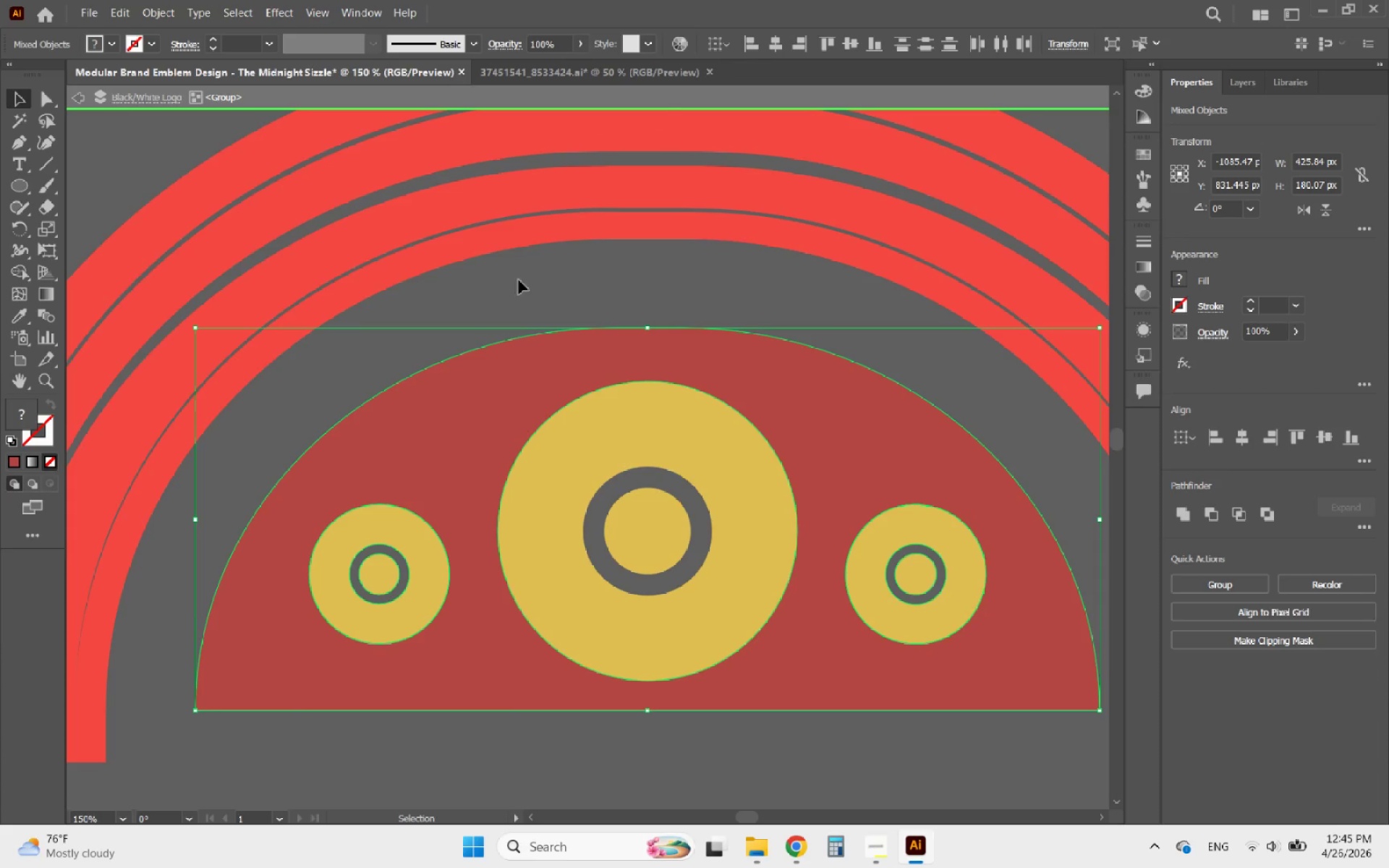 
left_click([579, 310])
 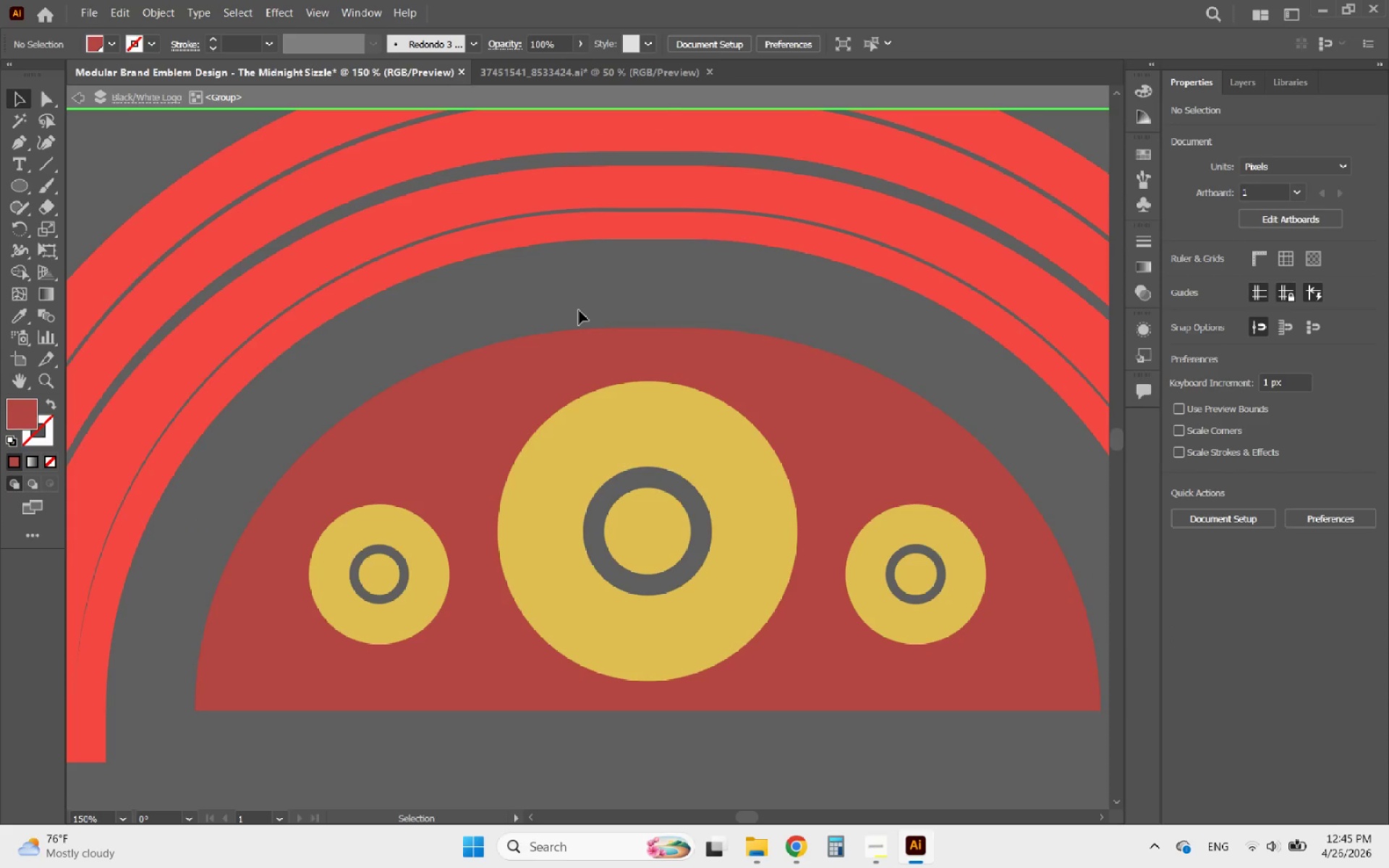 
hold_key(key=AltLeft, duration=2.28)
scroll: coordinate [546, 460], scroll_direction: down, amount: 2.0
 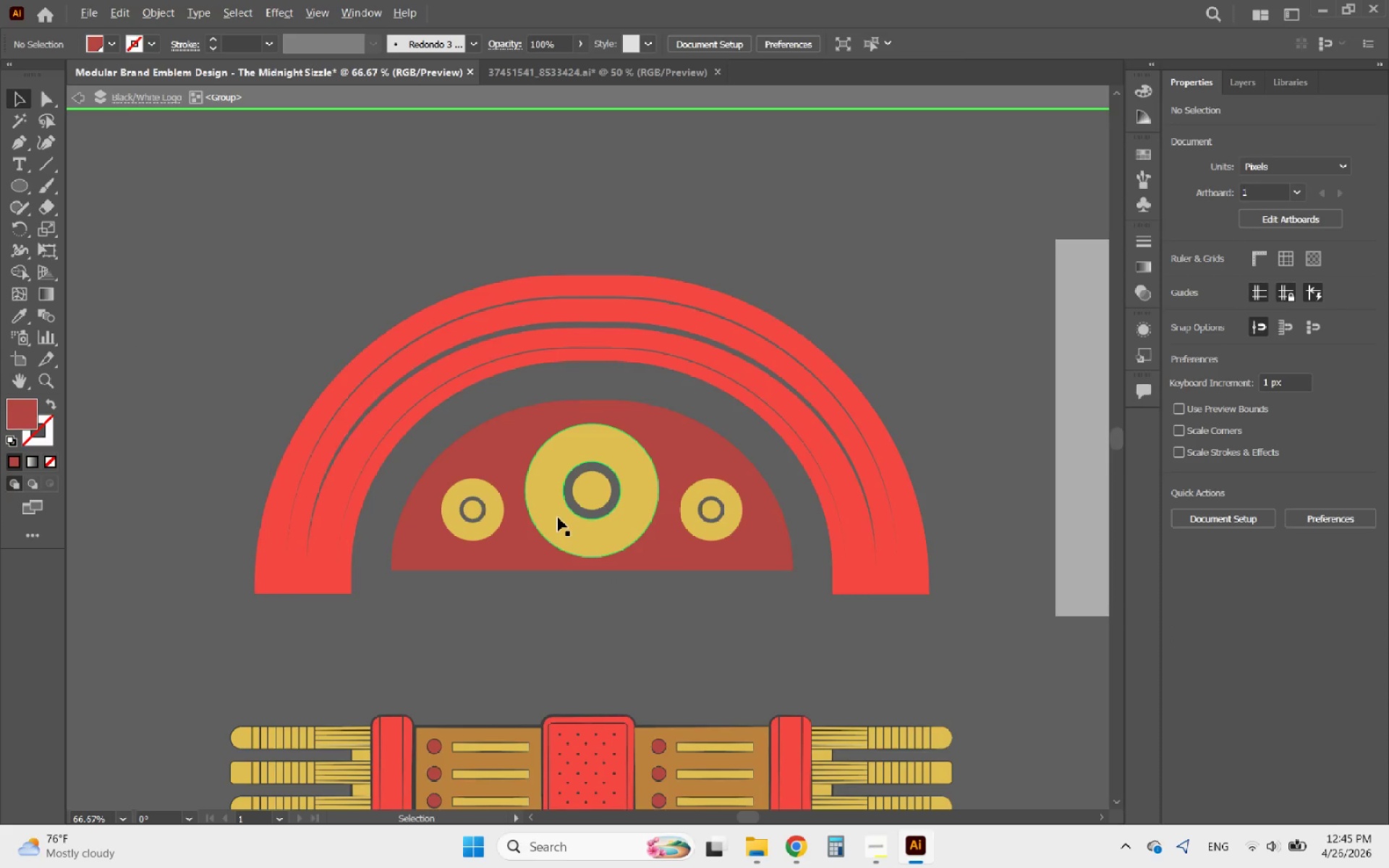 
scroll: coordinate [603, 521], scroll_direction: up, amount: 3.0
 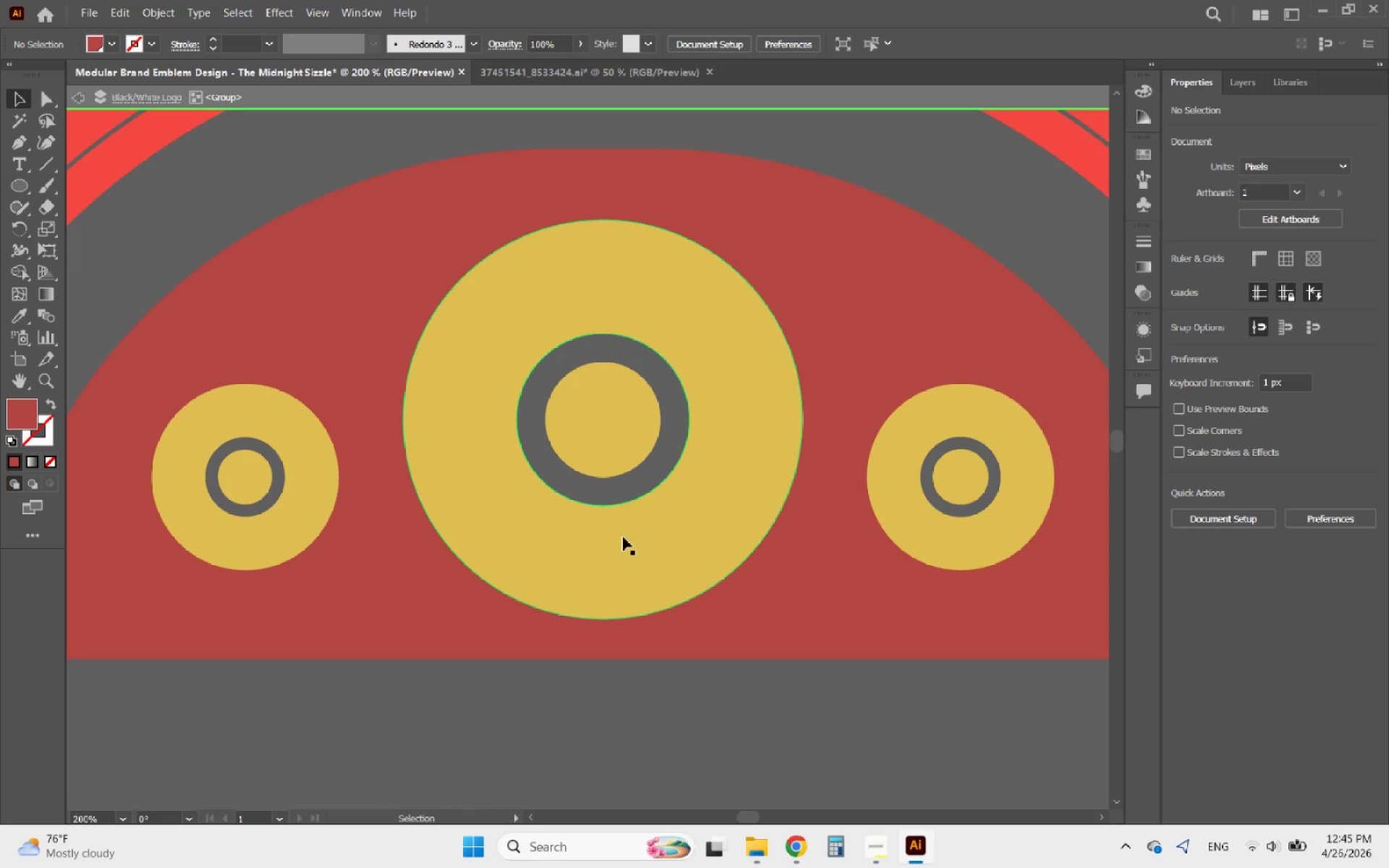 
left_click([626, 539])
 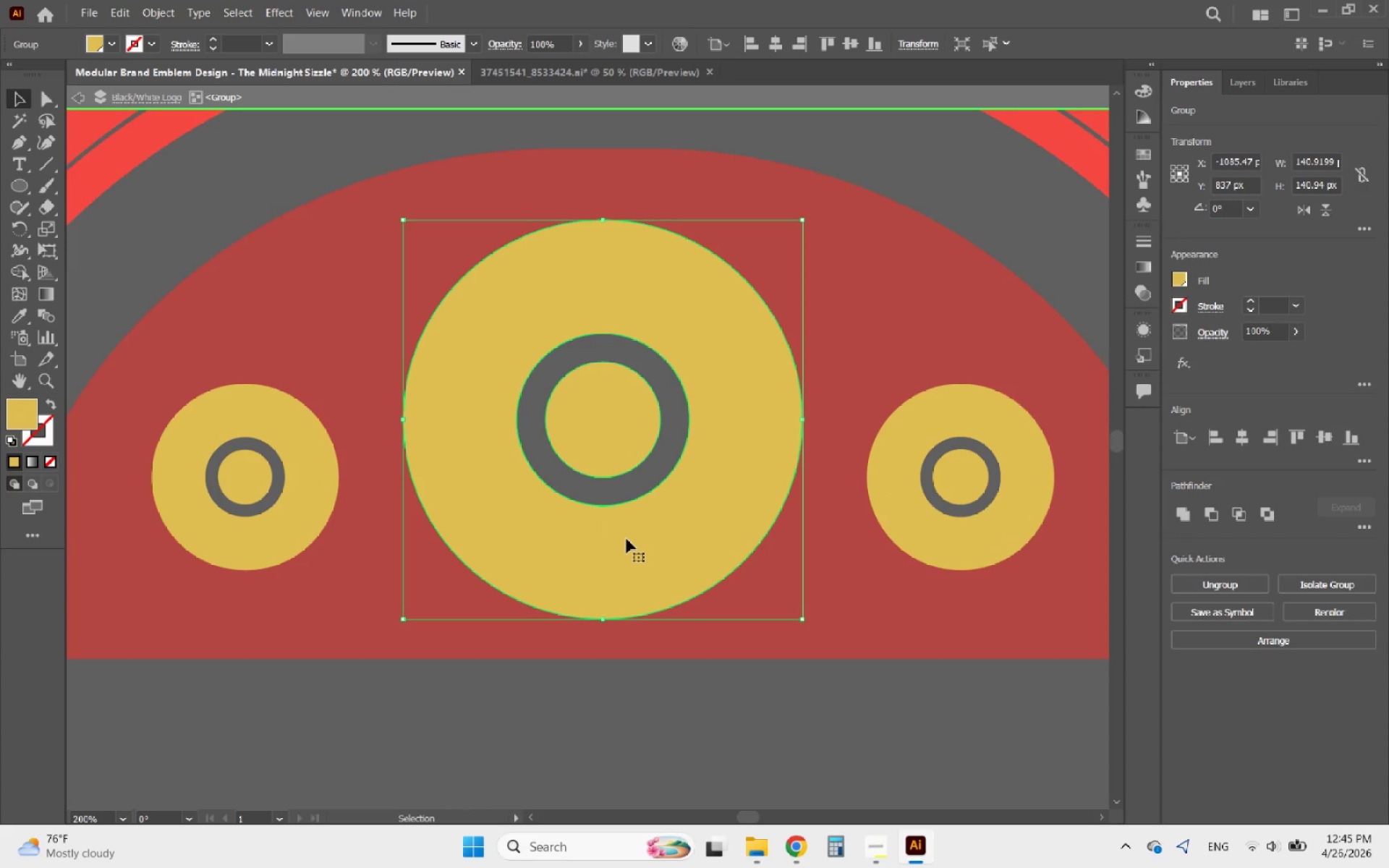 
double_click([626, 539])
 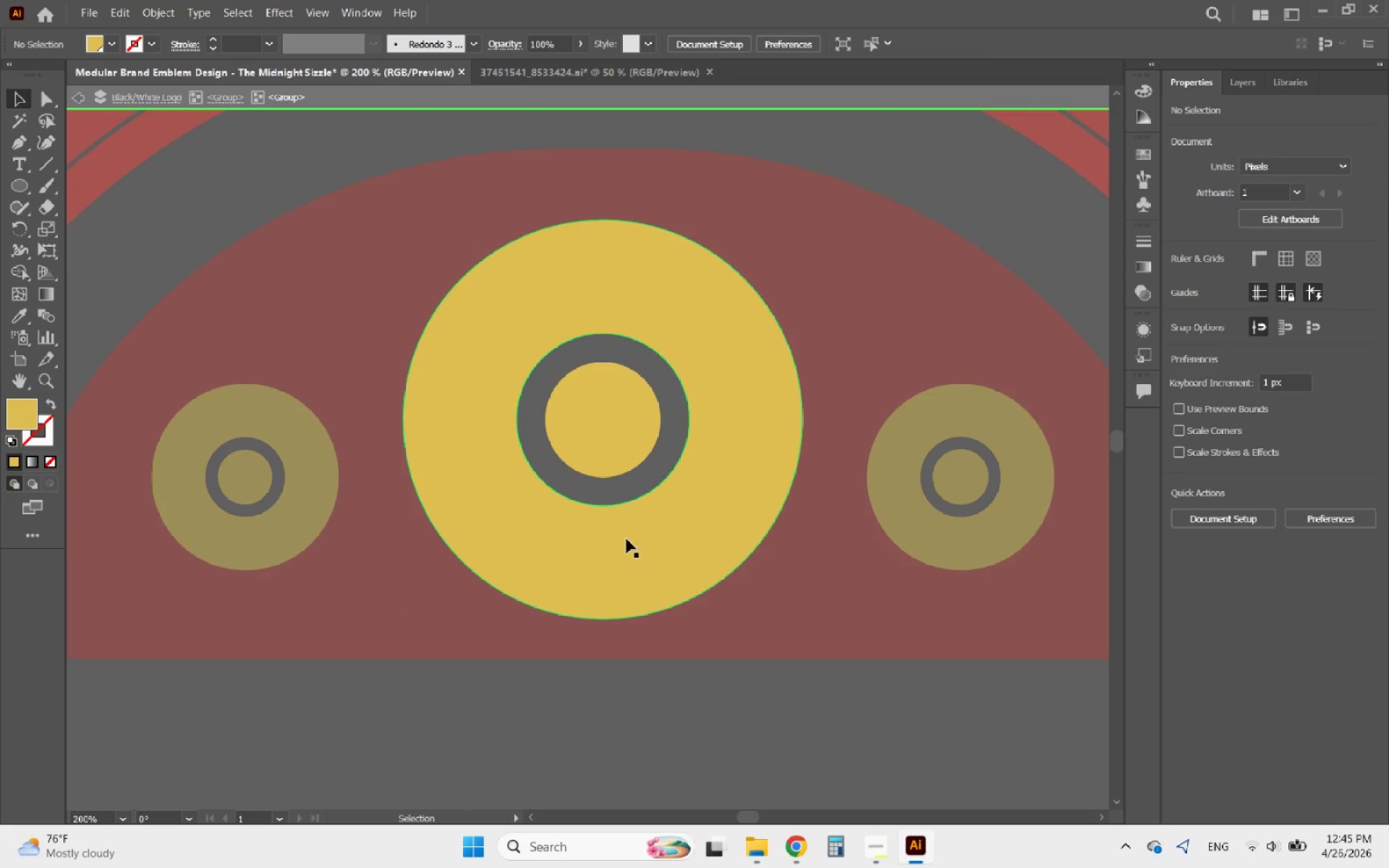 
triple_click([626, 539])
 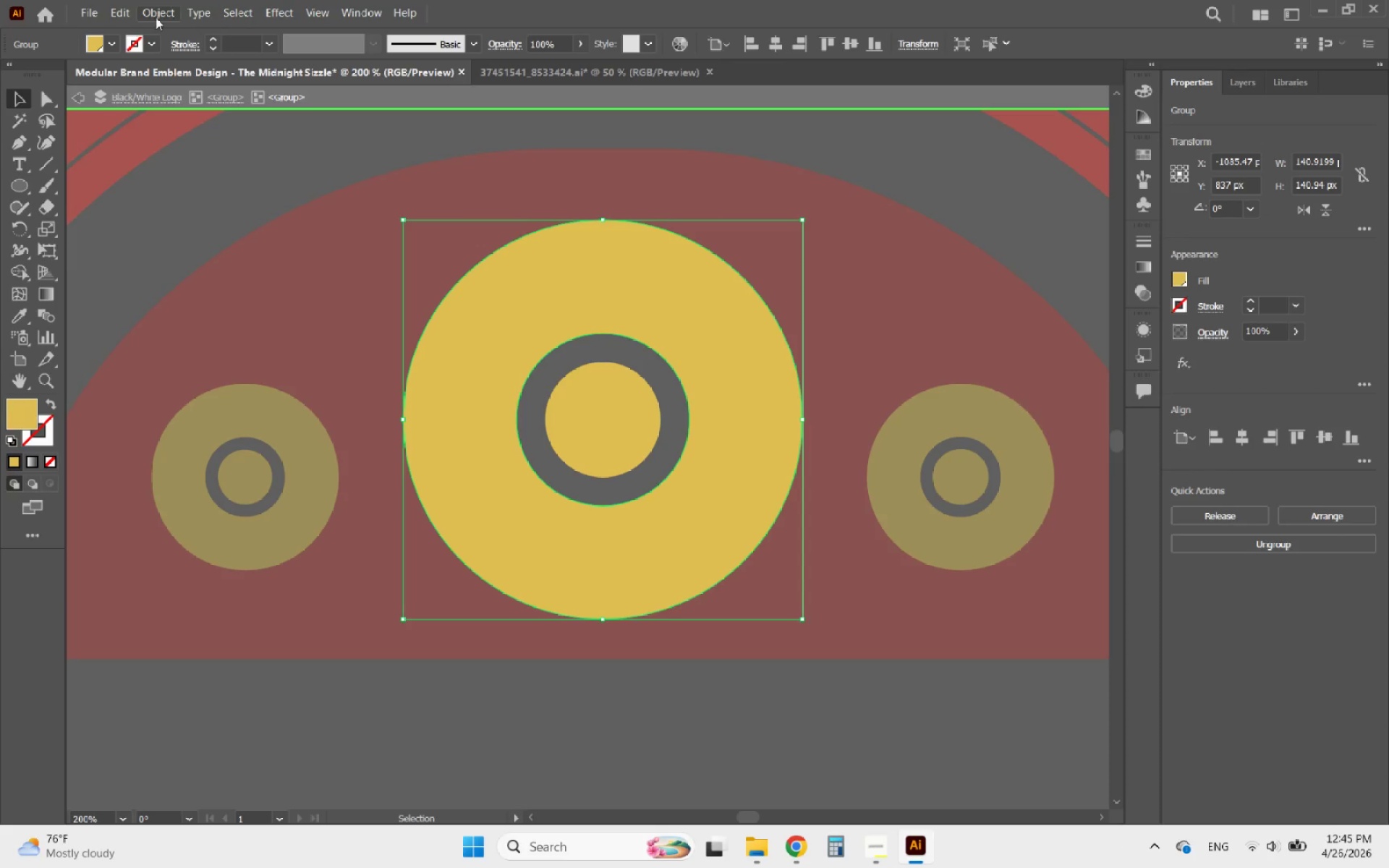 
left_click([169, 12])
 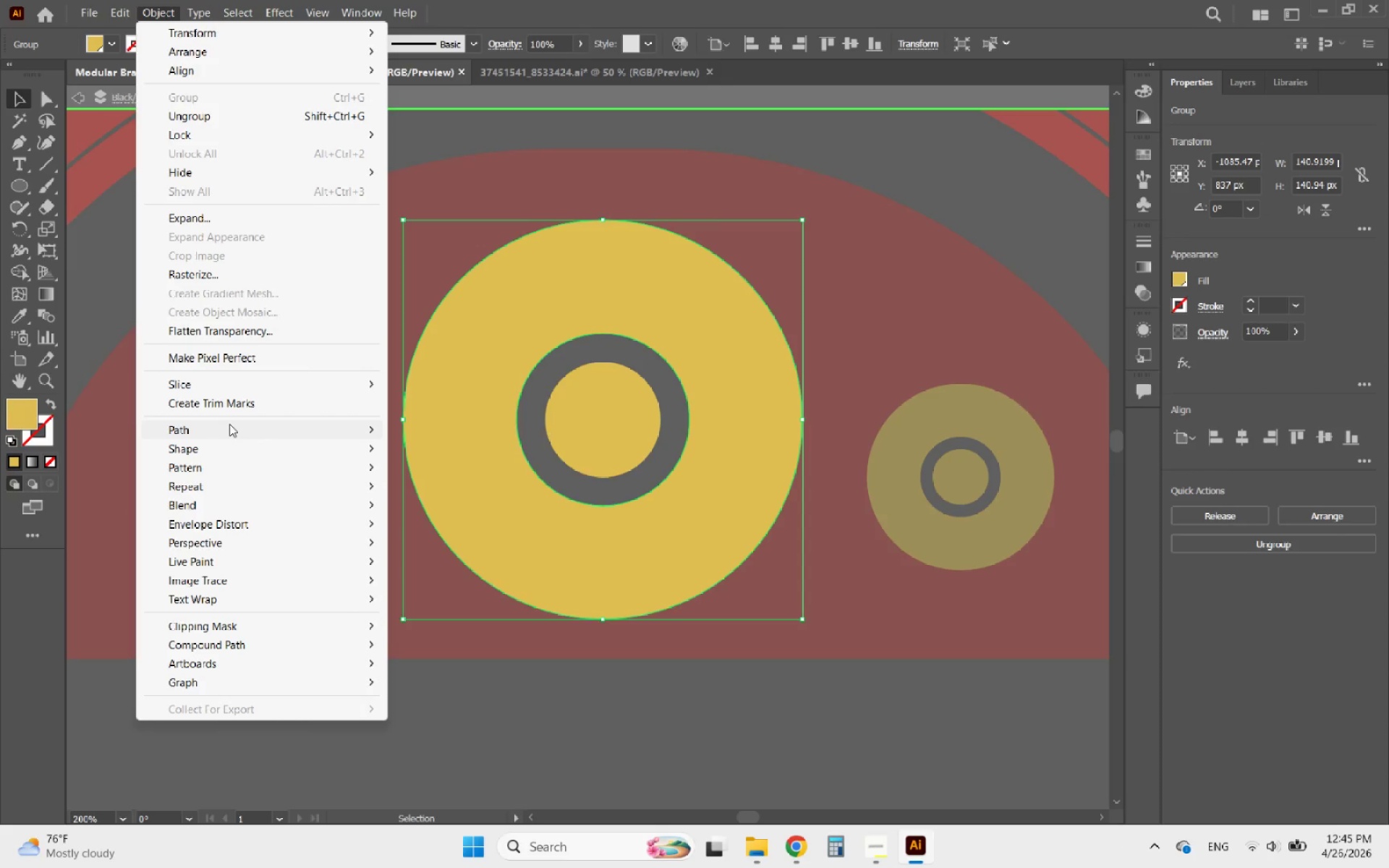 
left_click([216, 433])
 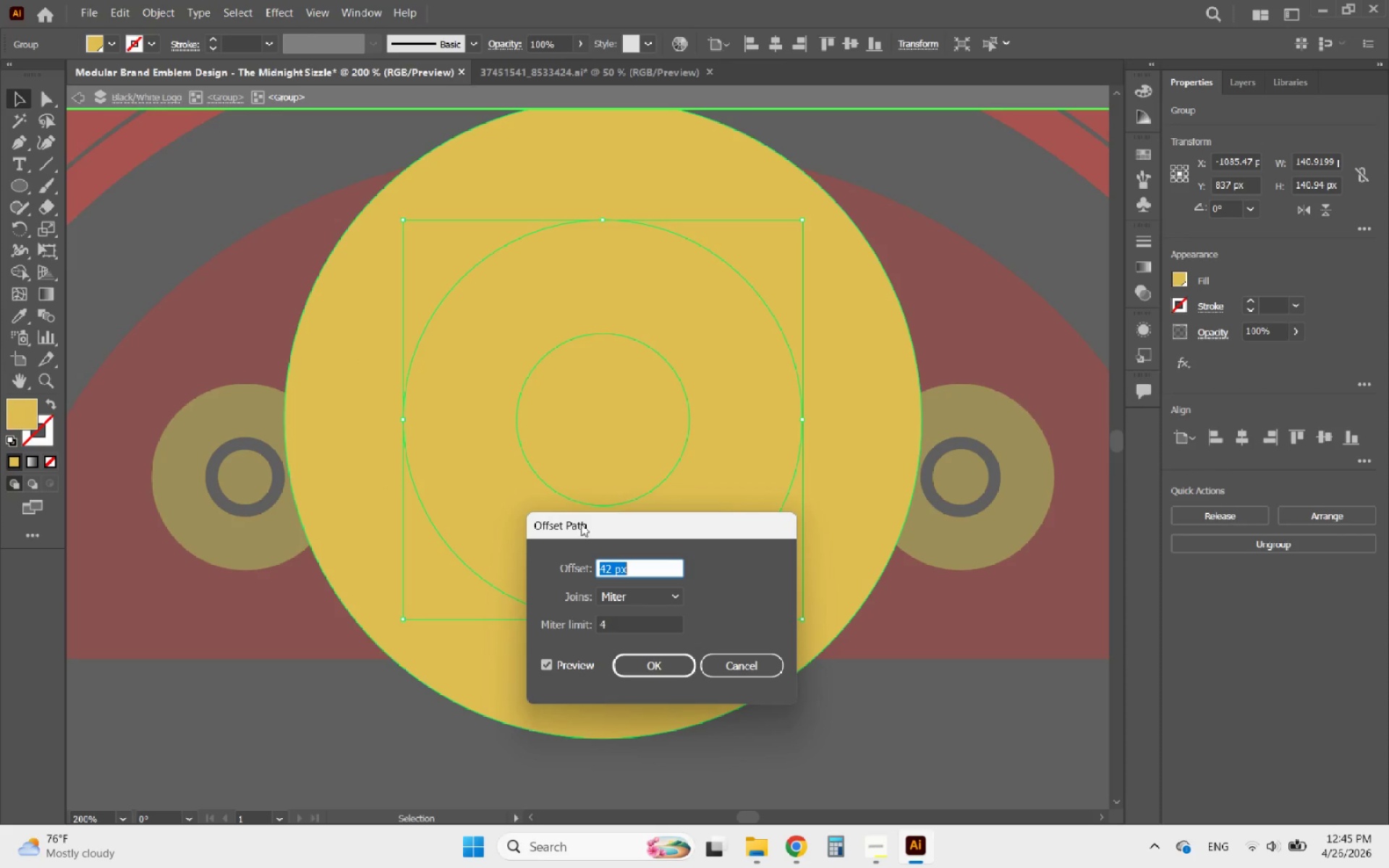 
scroll: coordinate [626, 563], scroll_direction: down, amount: 42.0
 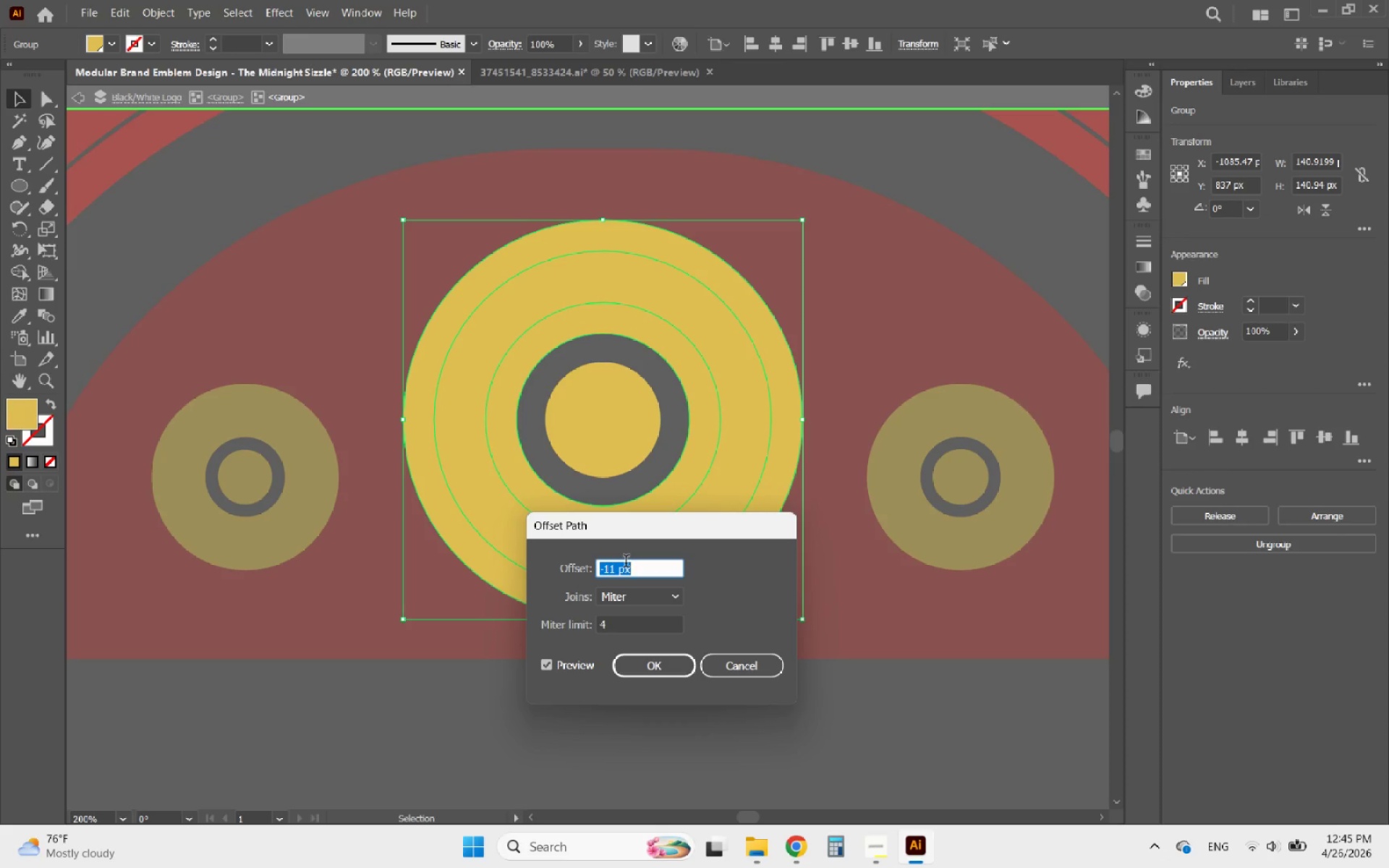 
scroll: coordinate [626, 563], scroll_direction: up, amount: 5.0
 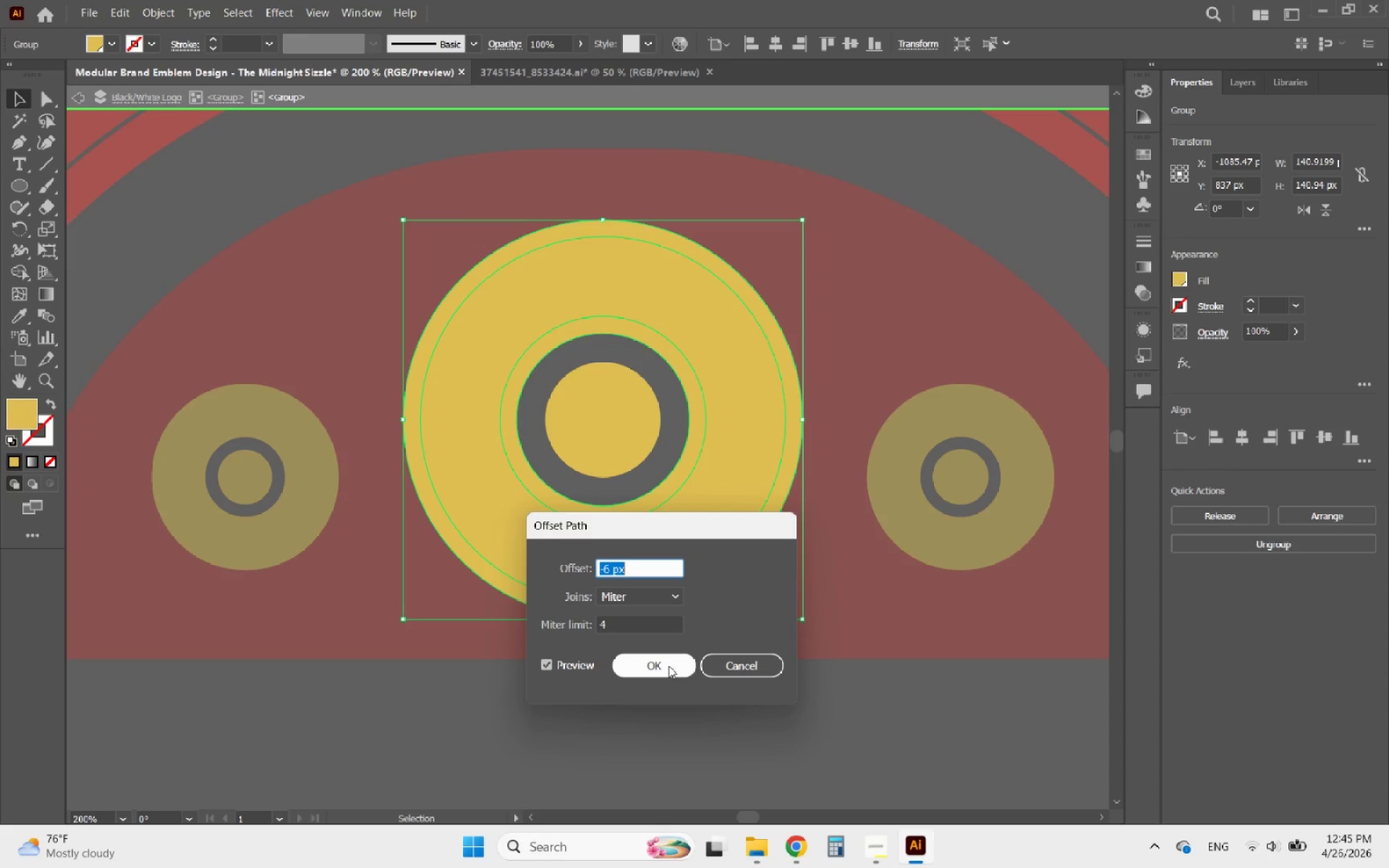 
wait(7.47)
 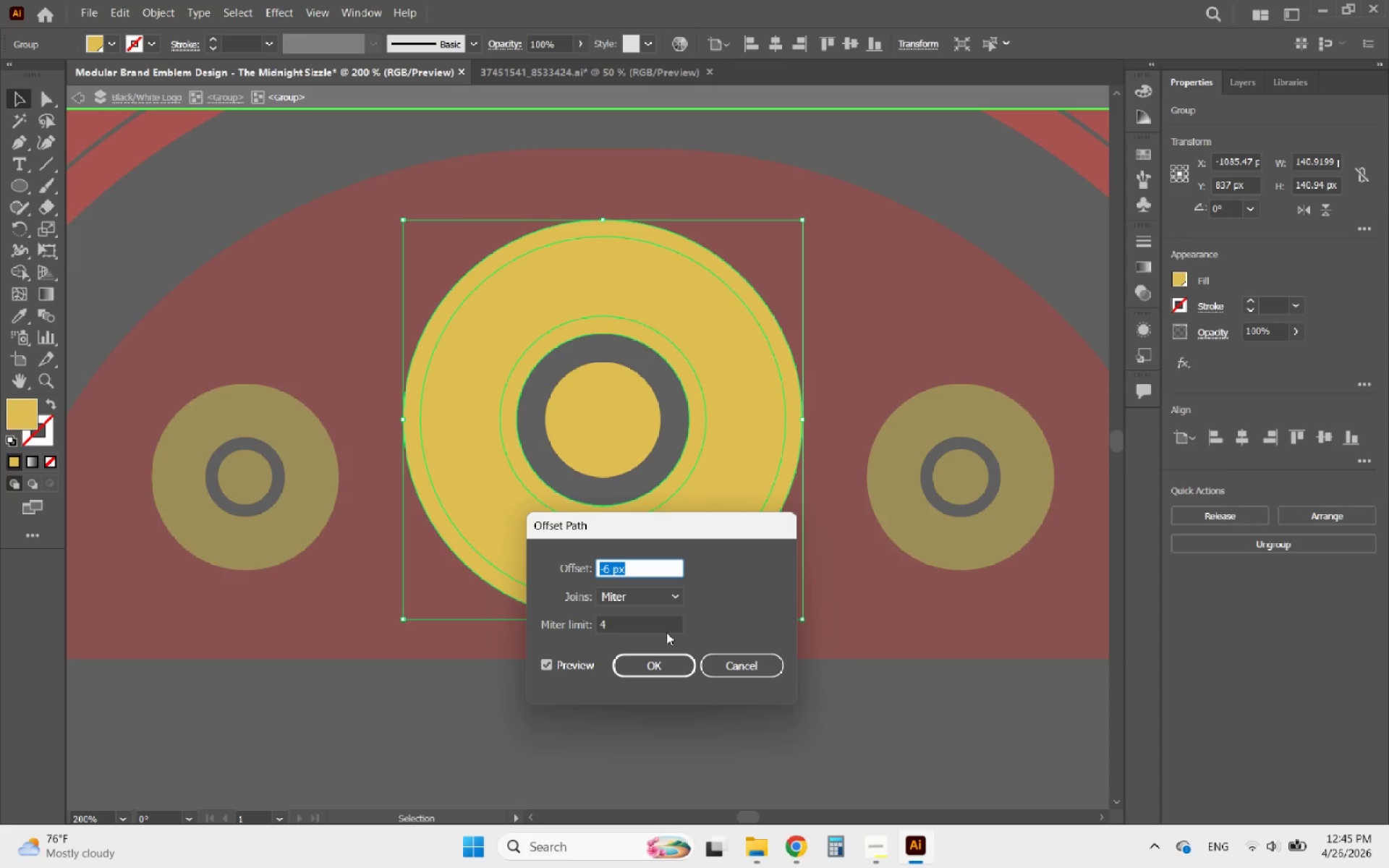 
scroll: coordinate [635, 567], scroll_direction: down, amount: 3.0
 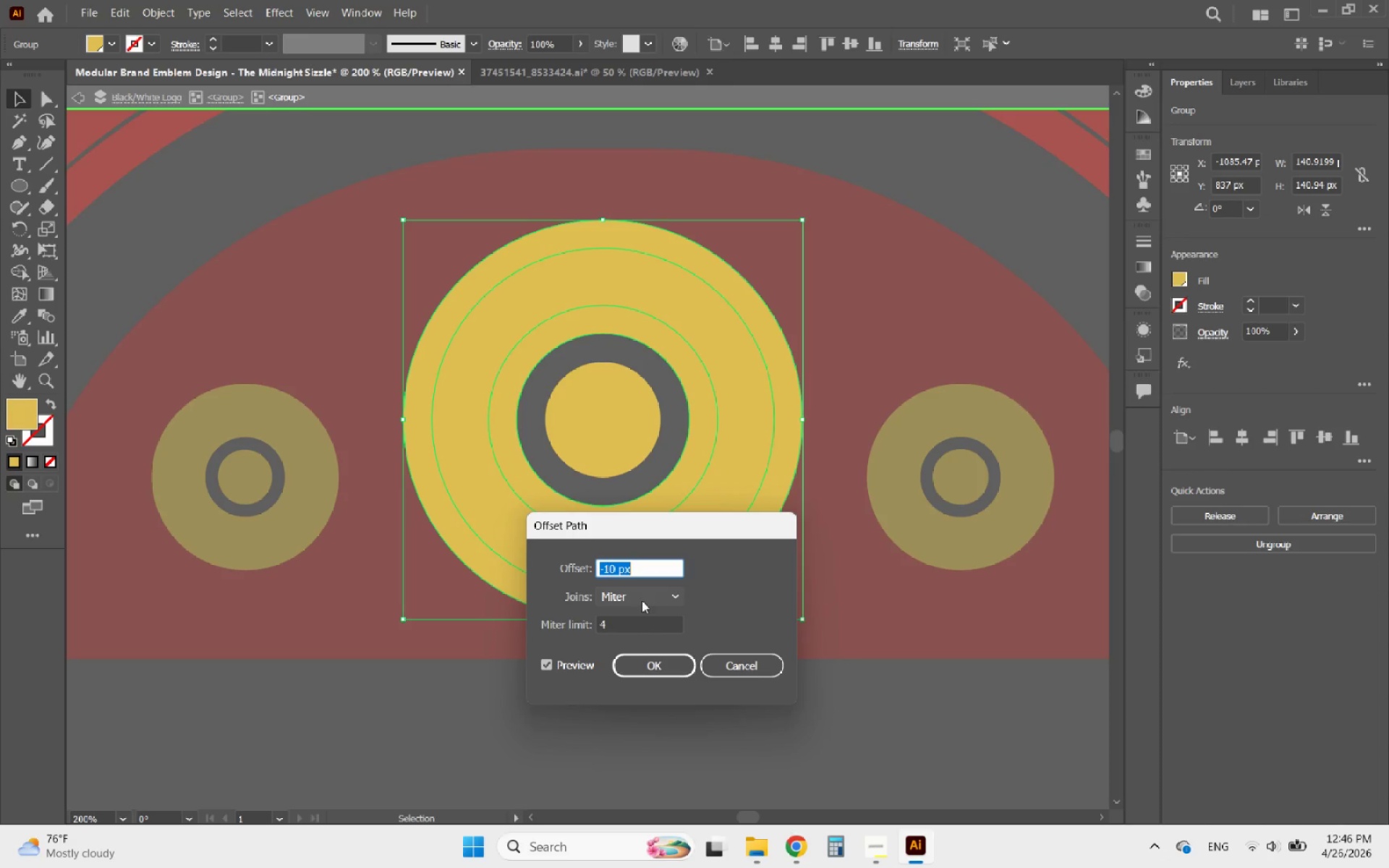 
left_click([647, 671])
 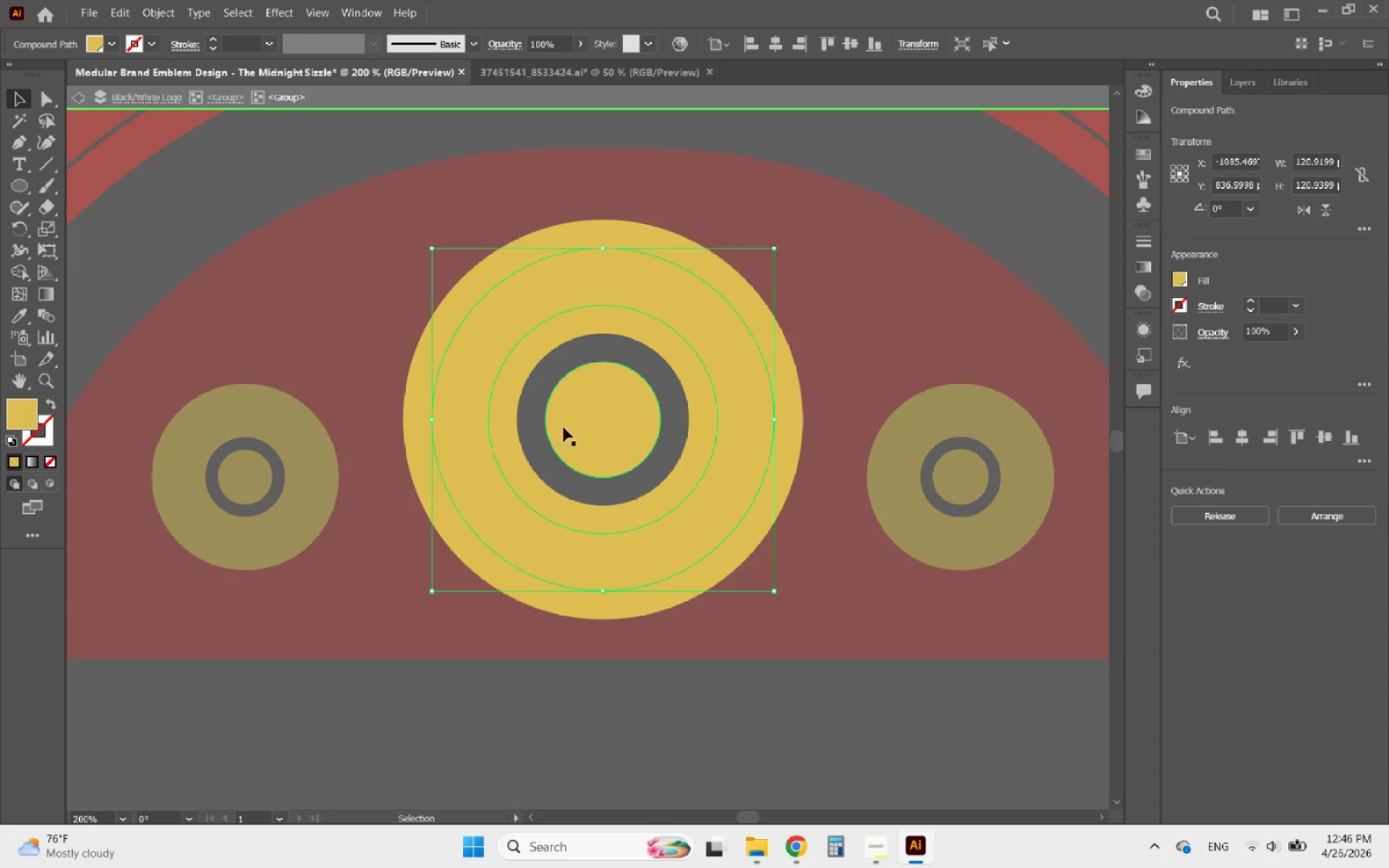 
hold_key(key=ShiftLeft, duration=1.12)
left_click([511, 402])
 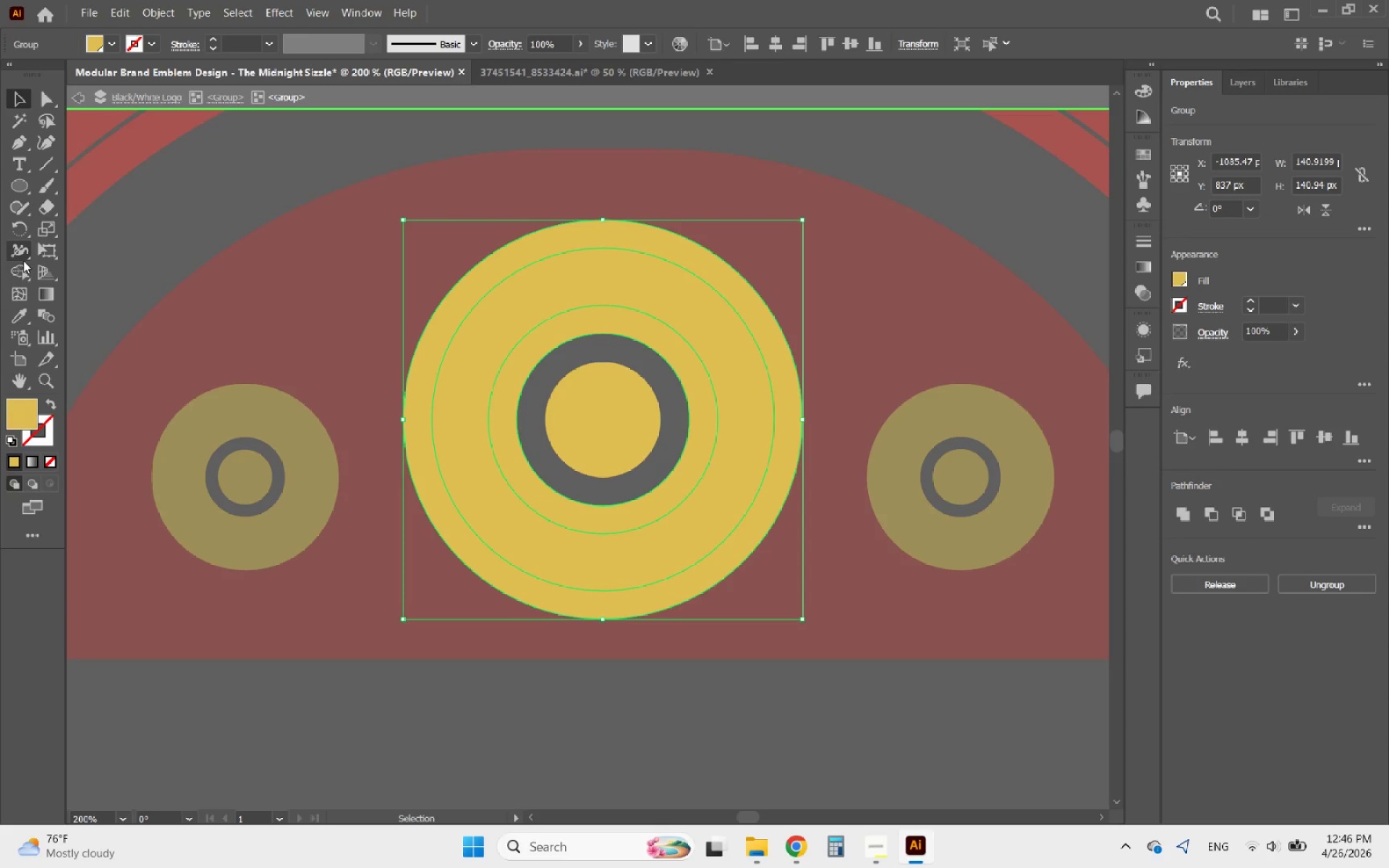 
left_click([22, 269])
 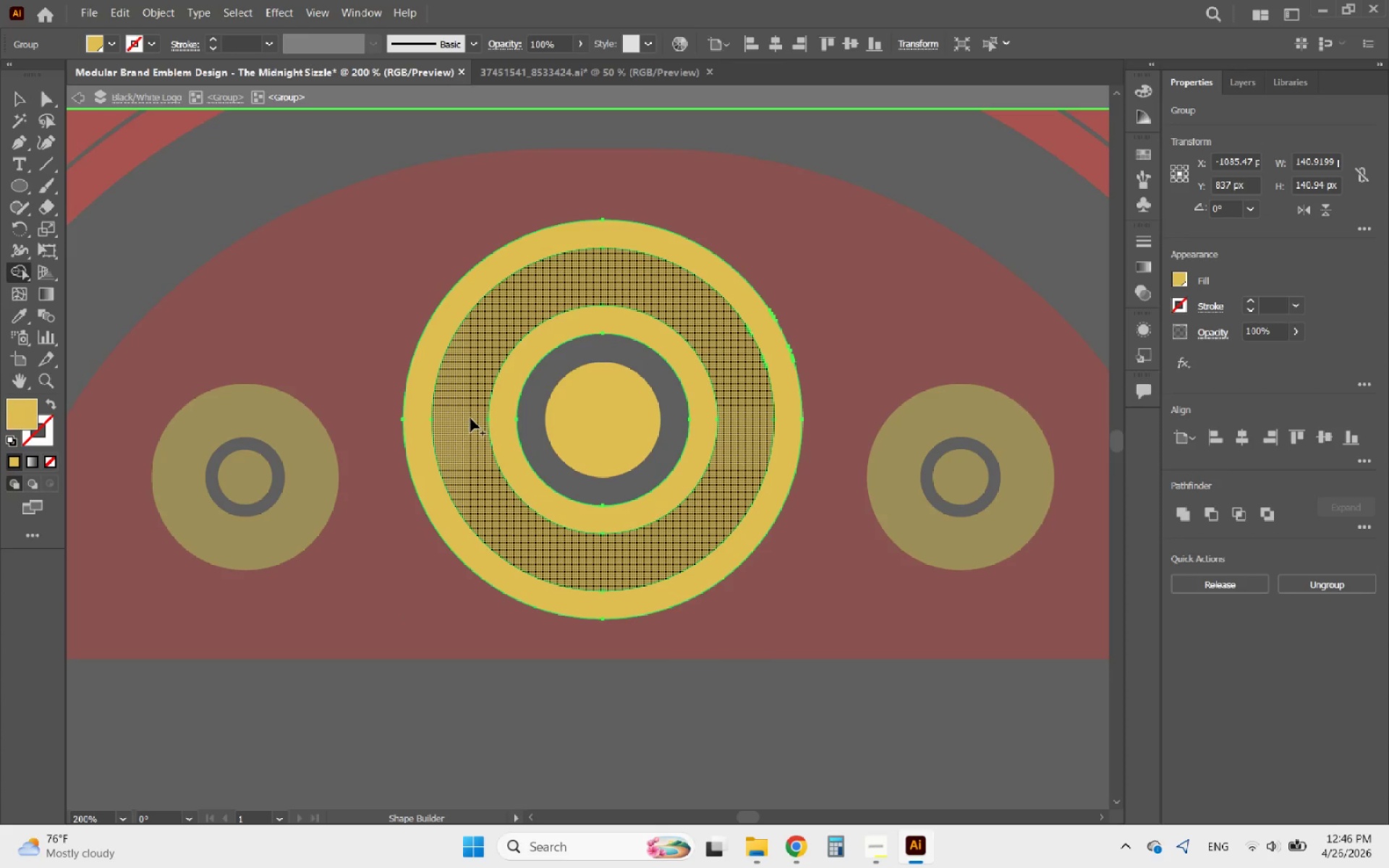 
left_click_drag(start_coordinate=[470, 415], to_coordinate=[504, 419])
 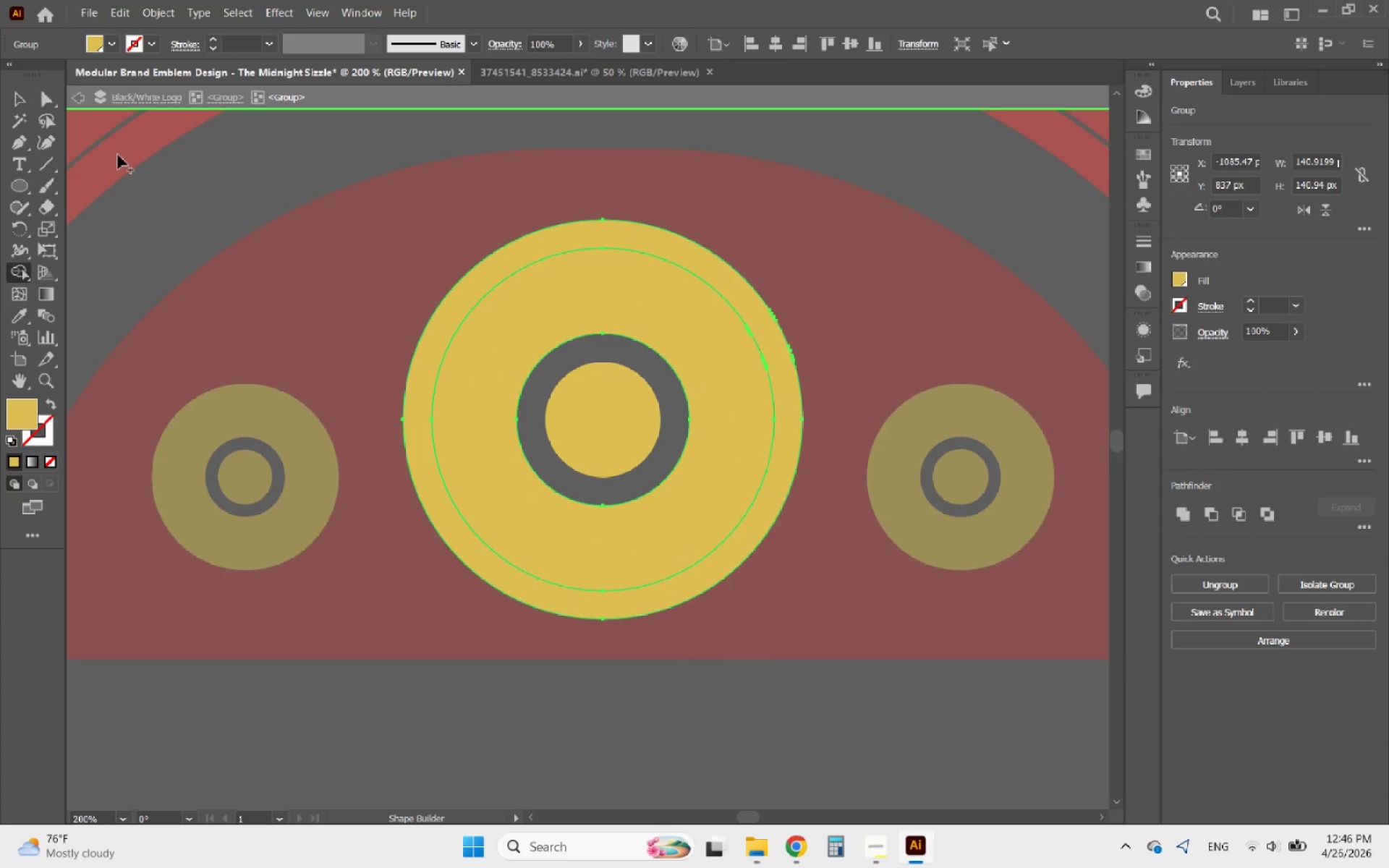 
left_click([21, 101])
 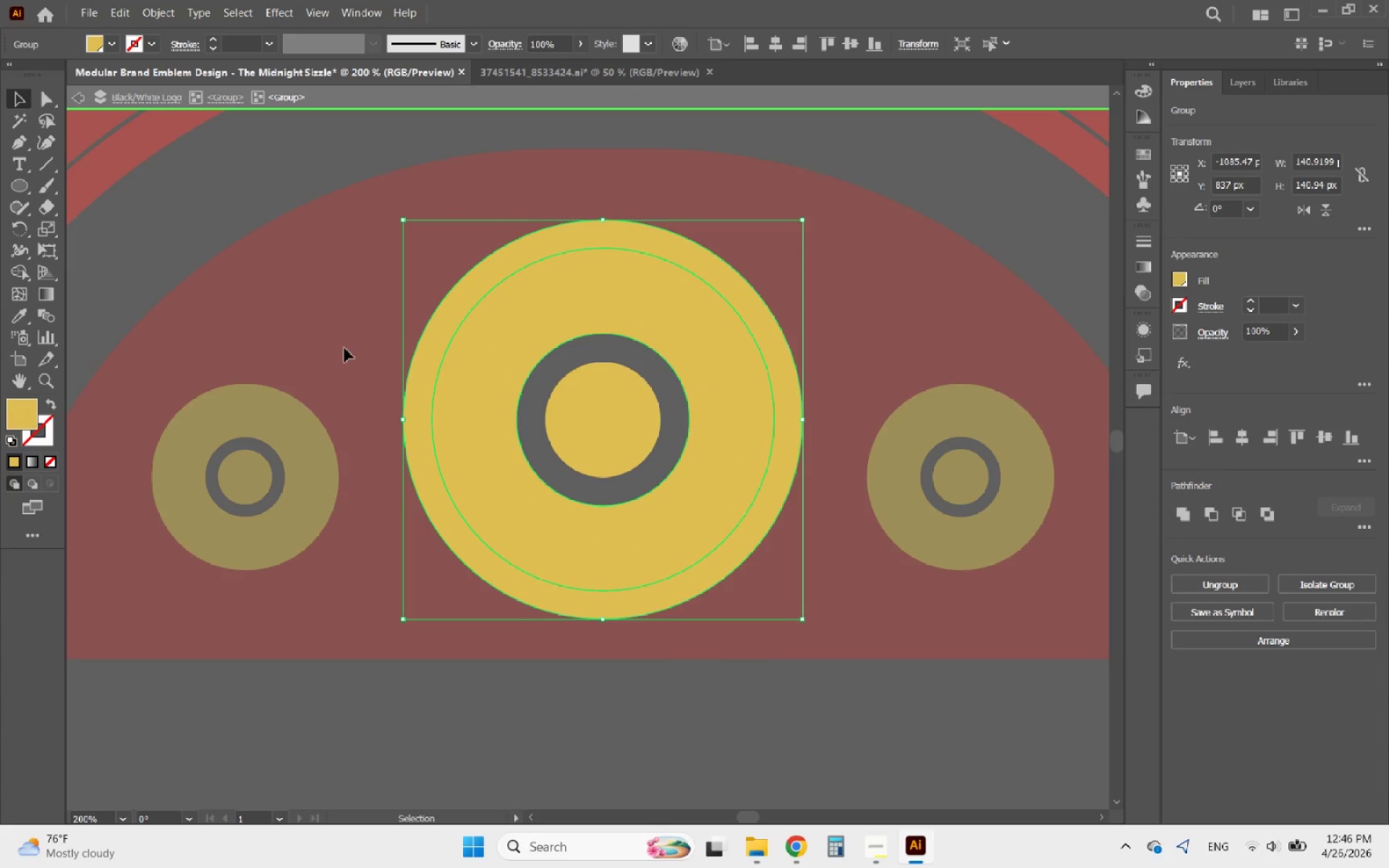 
left_click([344, 348])
 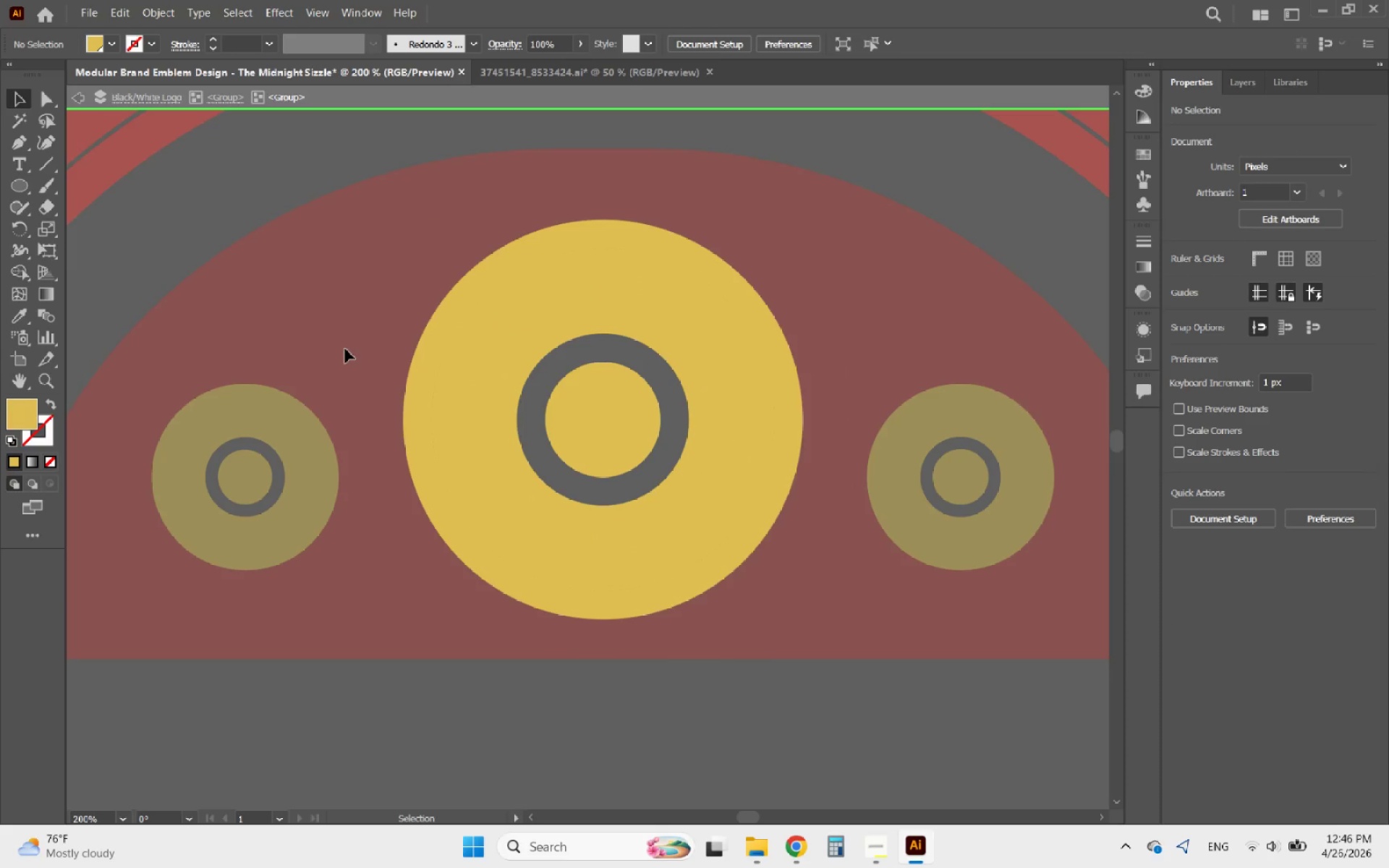 
double_click([345, 349])
 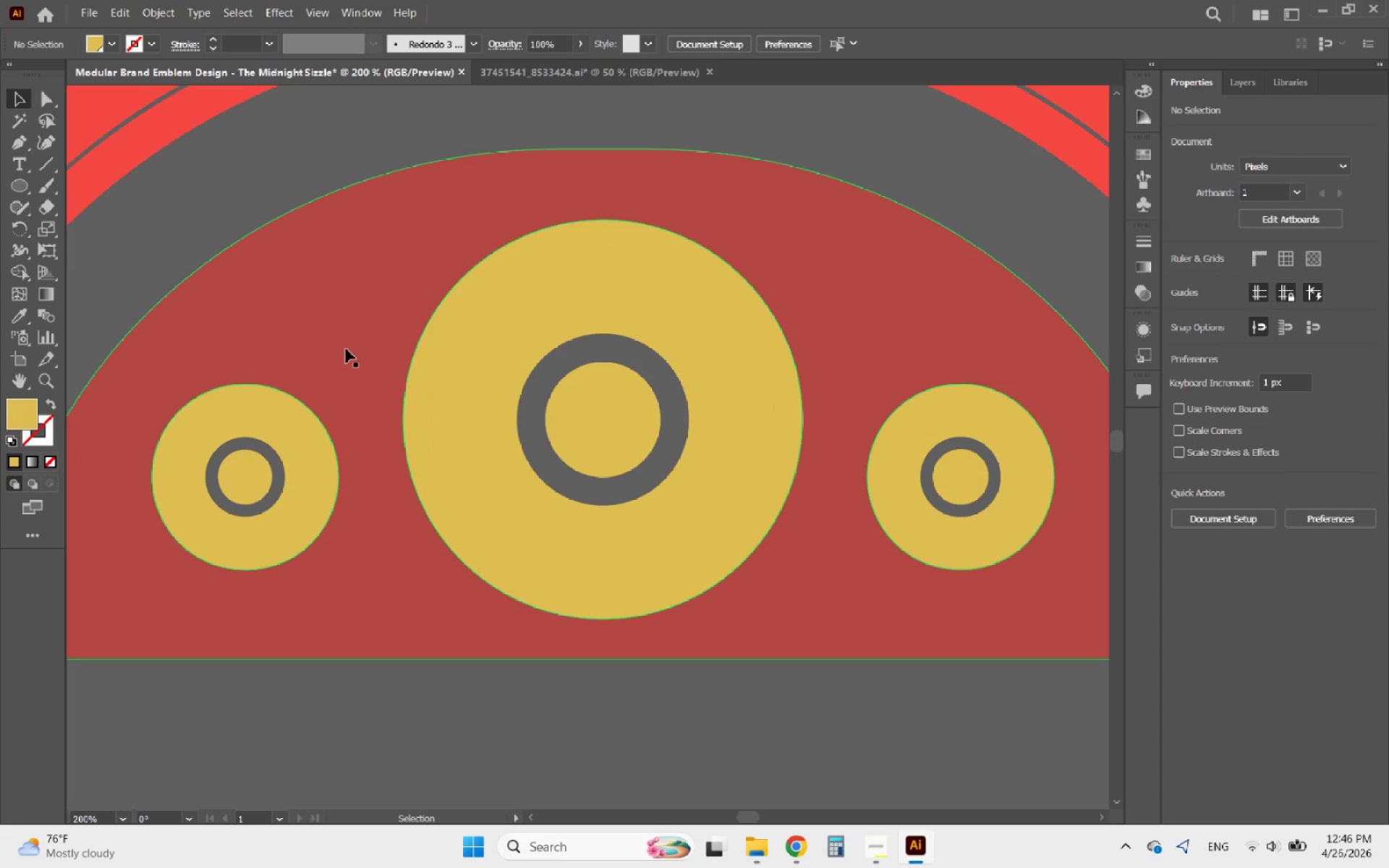 
triple_click([347, 348])
 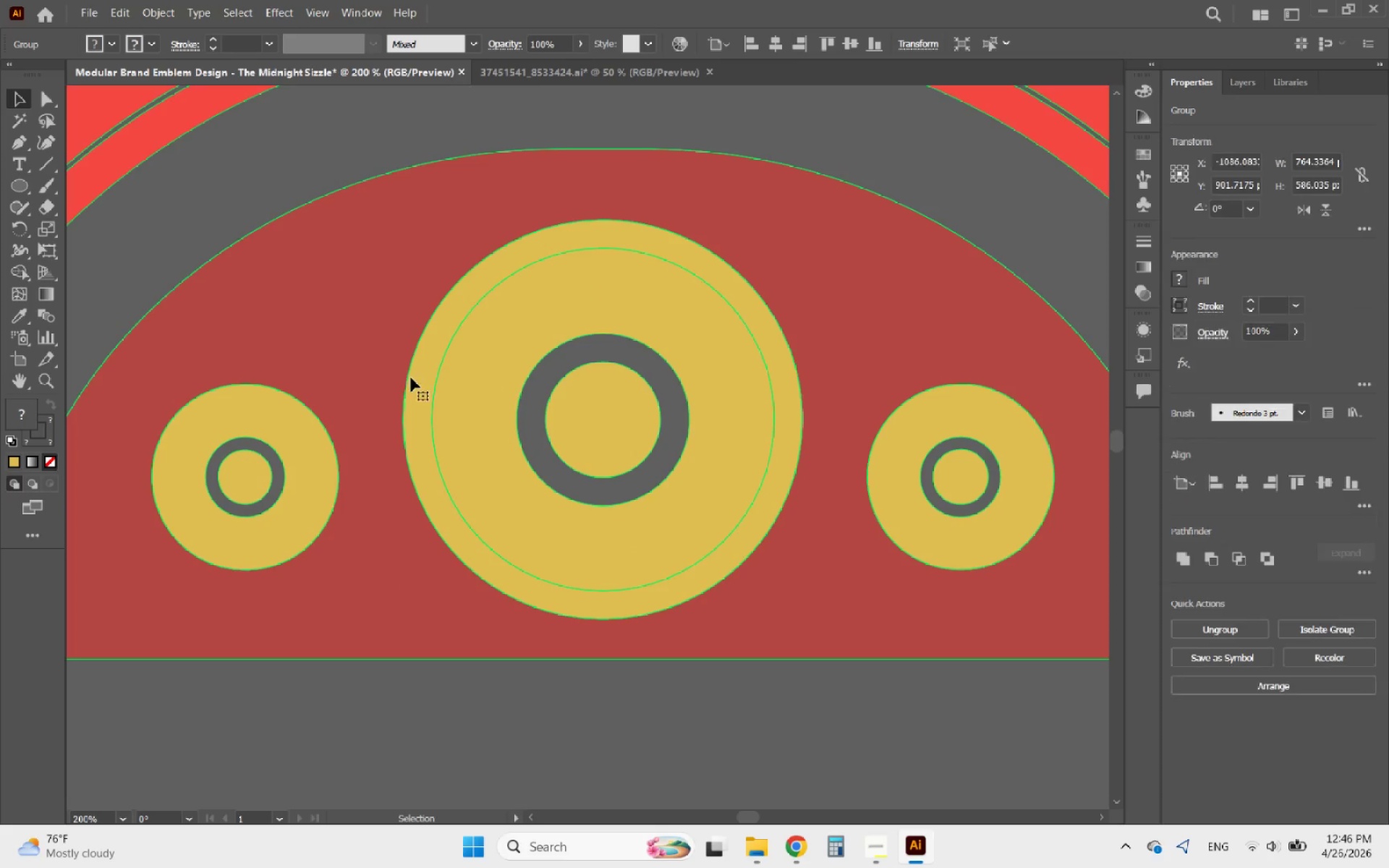 
key(Shift+ShiftLeft)
 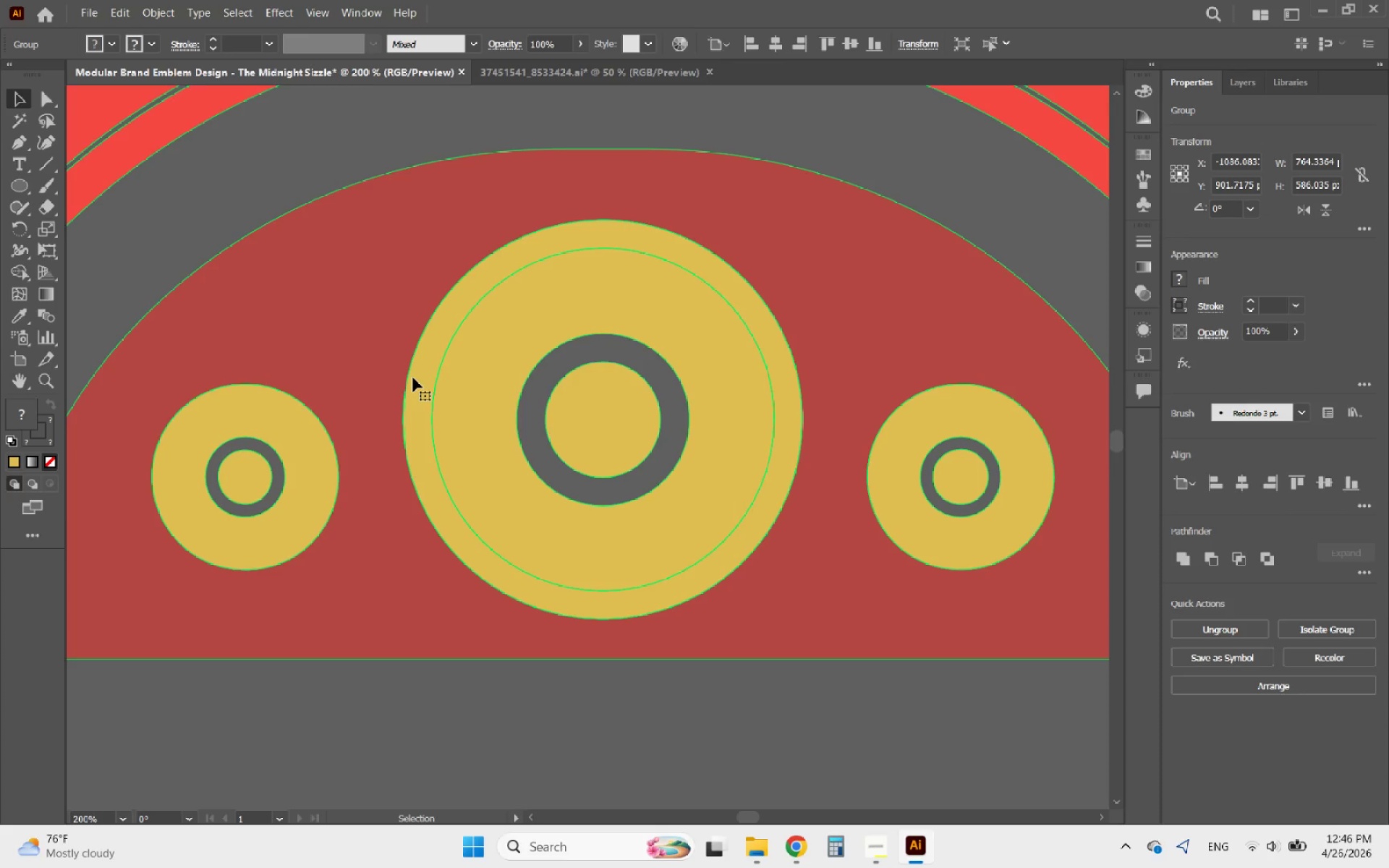 
left_click([413, 378])
 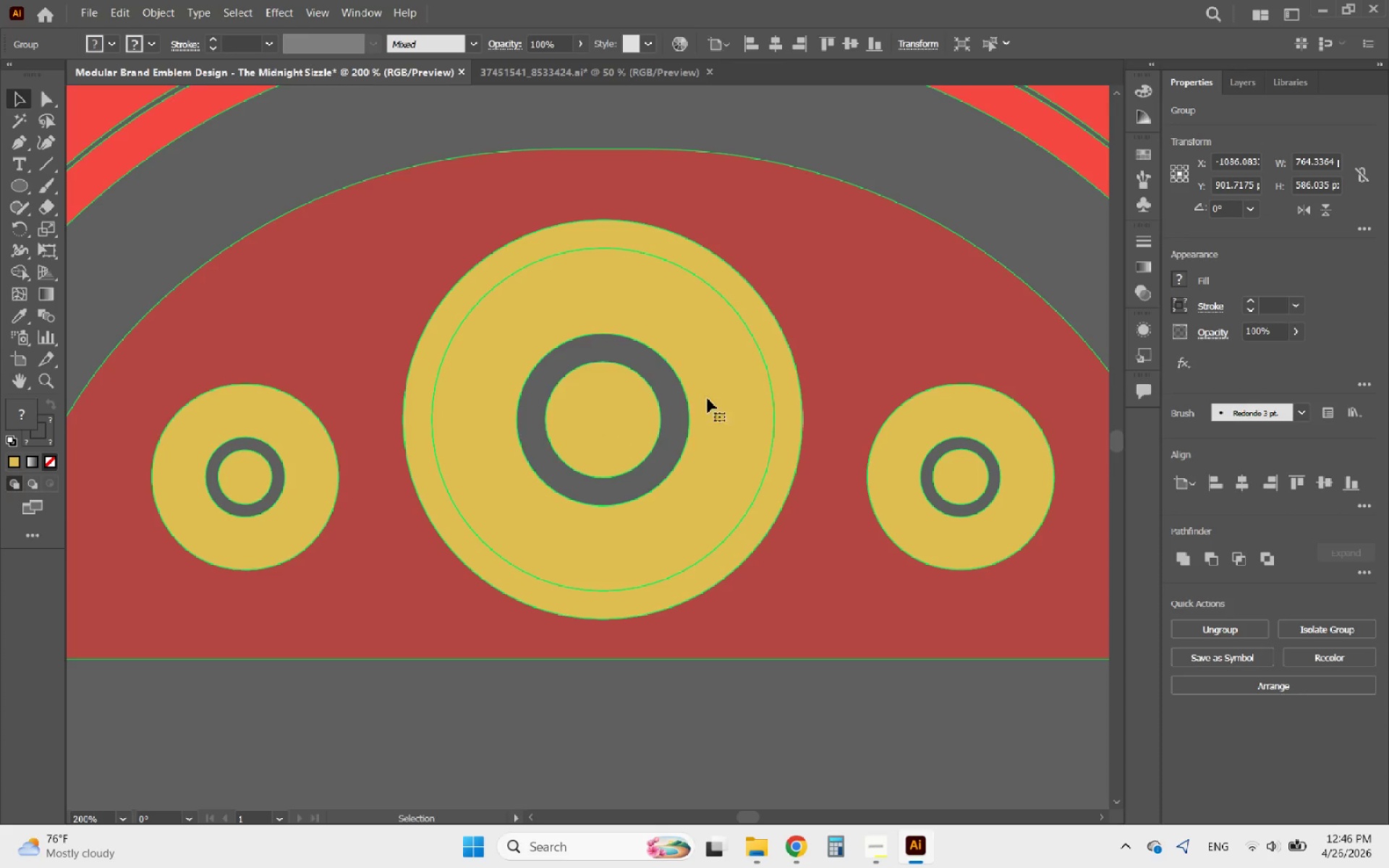 
hold_key(key=AltLeft, duration=0.44)
scroll: coordinate [720, 367], scroll_direction: down, amount: 5.0
 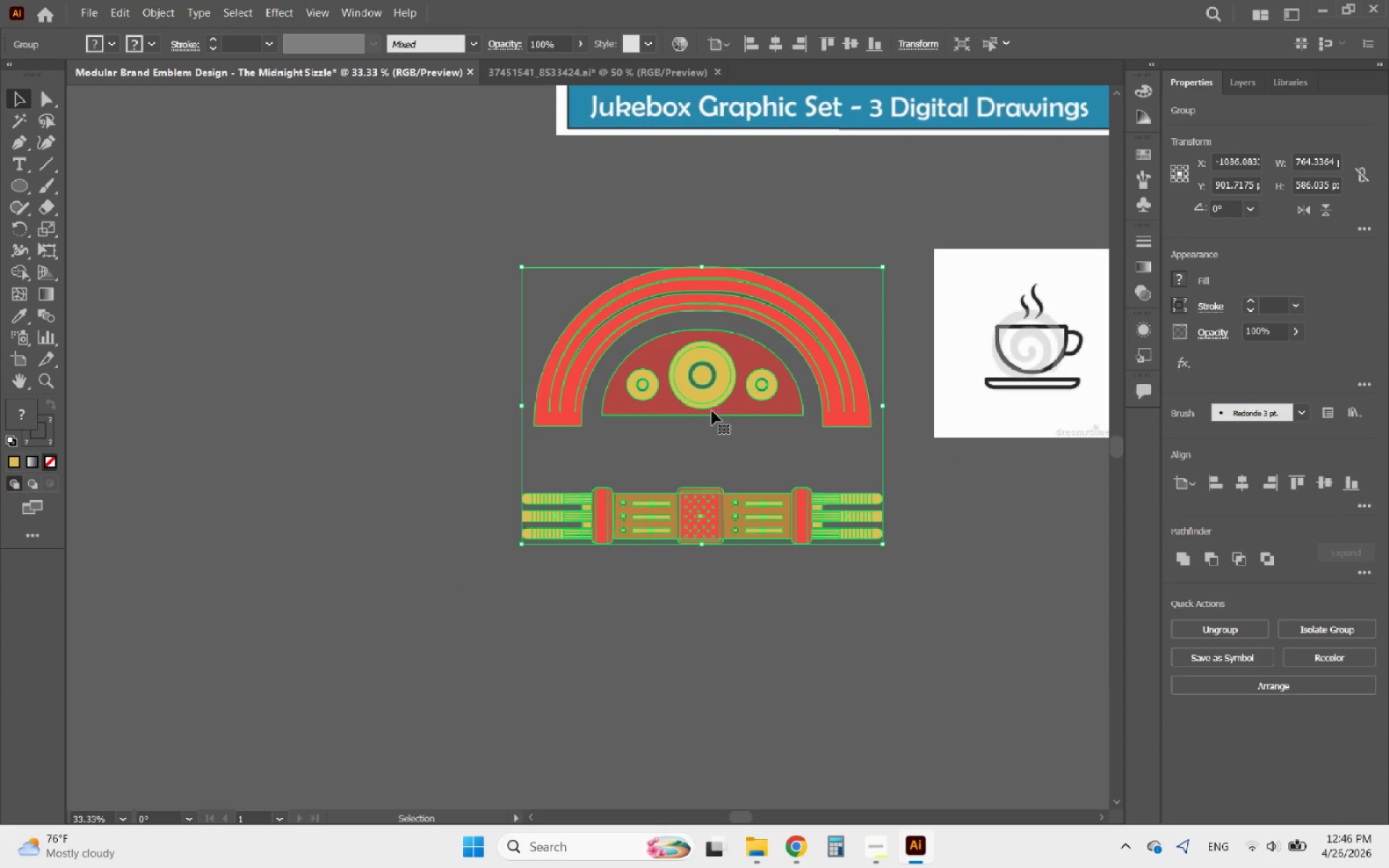 
hold_key(key=AltLeft, duration=0.5)
 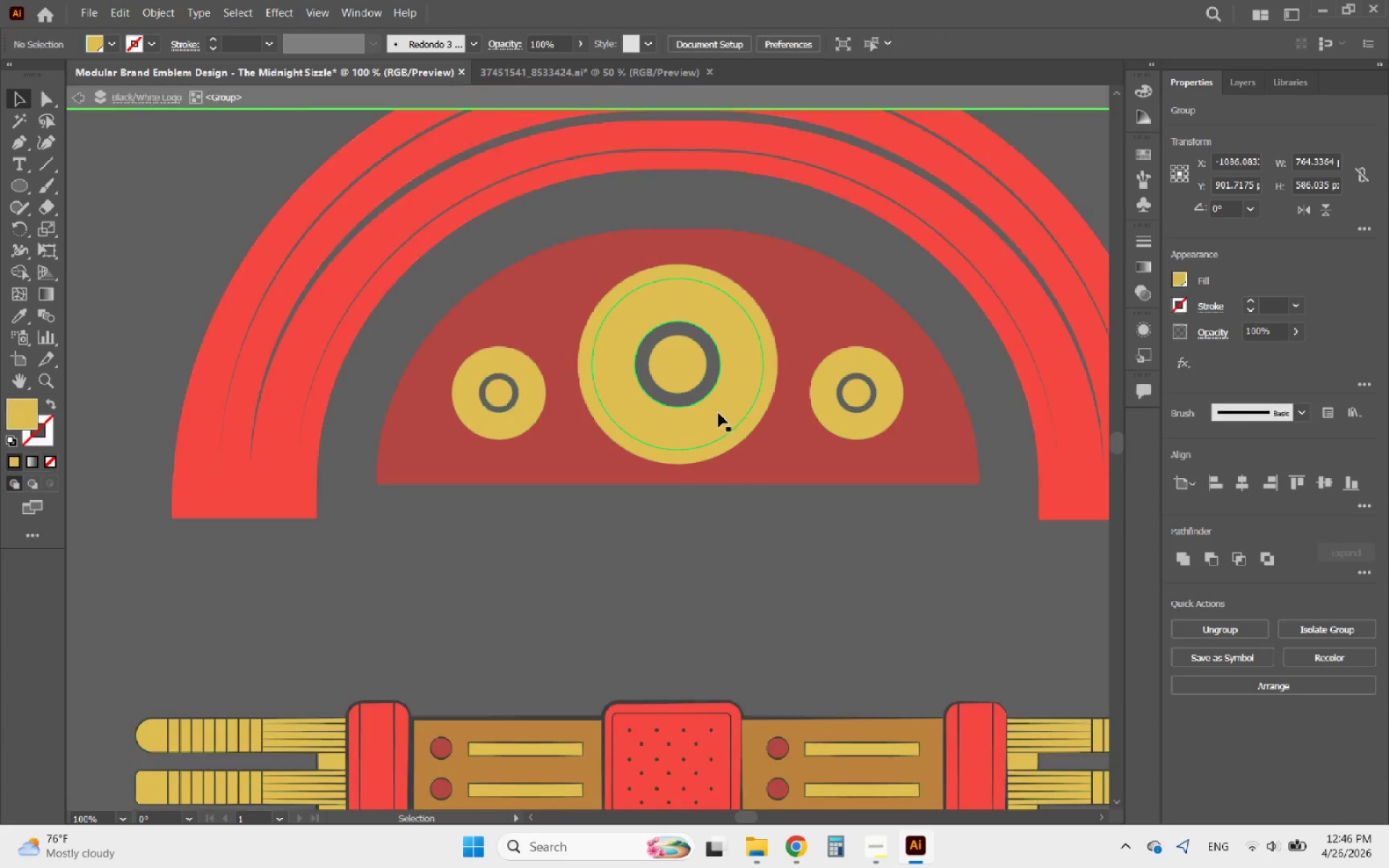 
left_click([718, 413])
 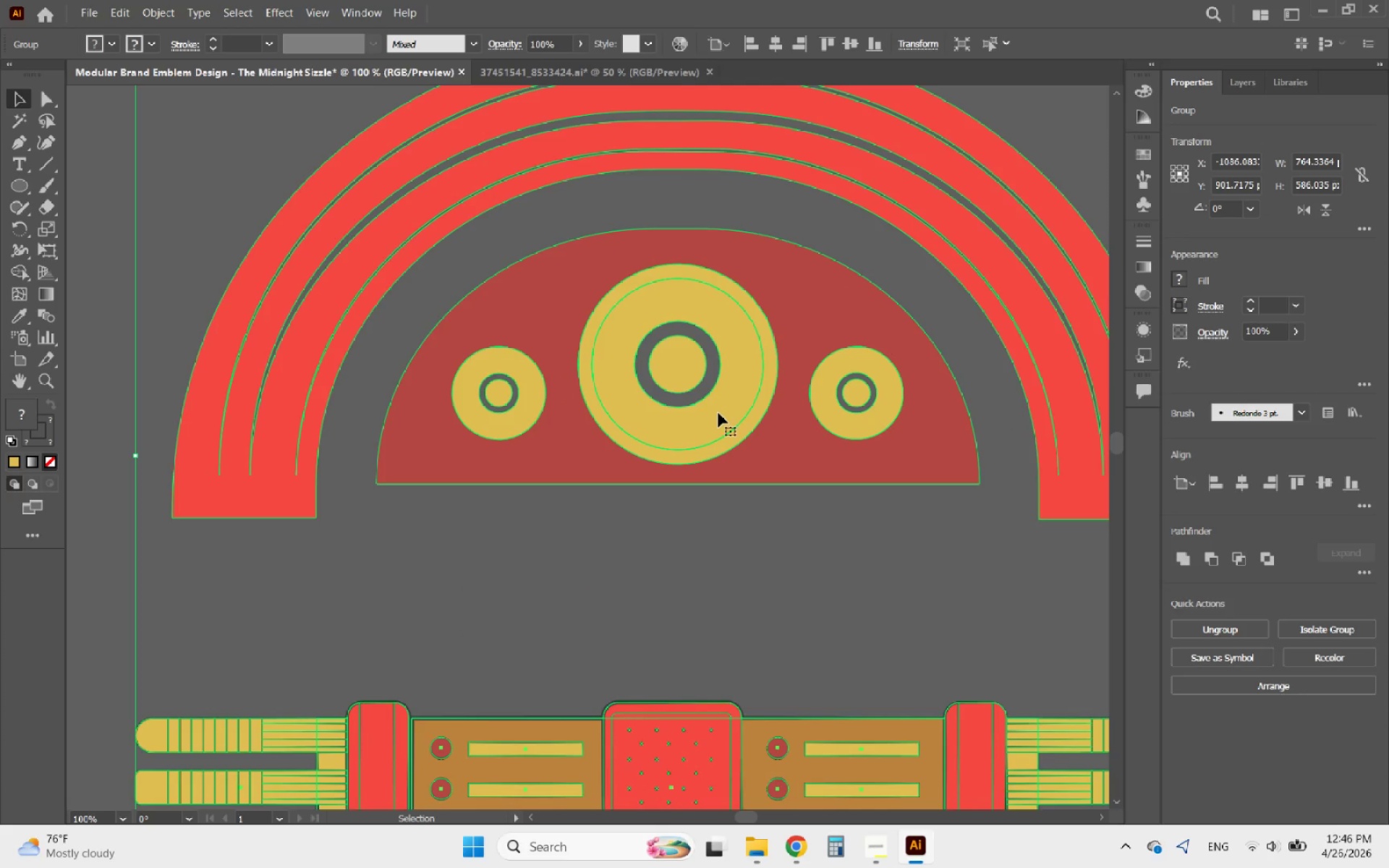 
scroll: coordinate [715, 380], scroll_direction: up, amount: 3.0
 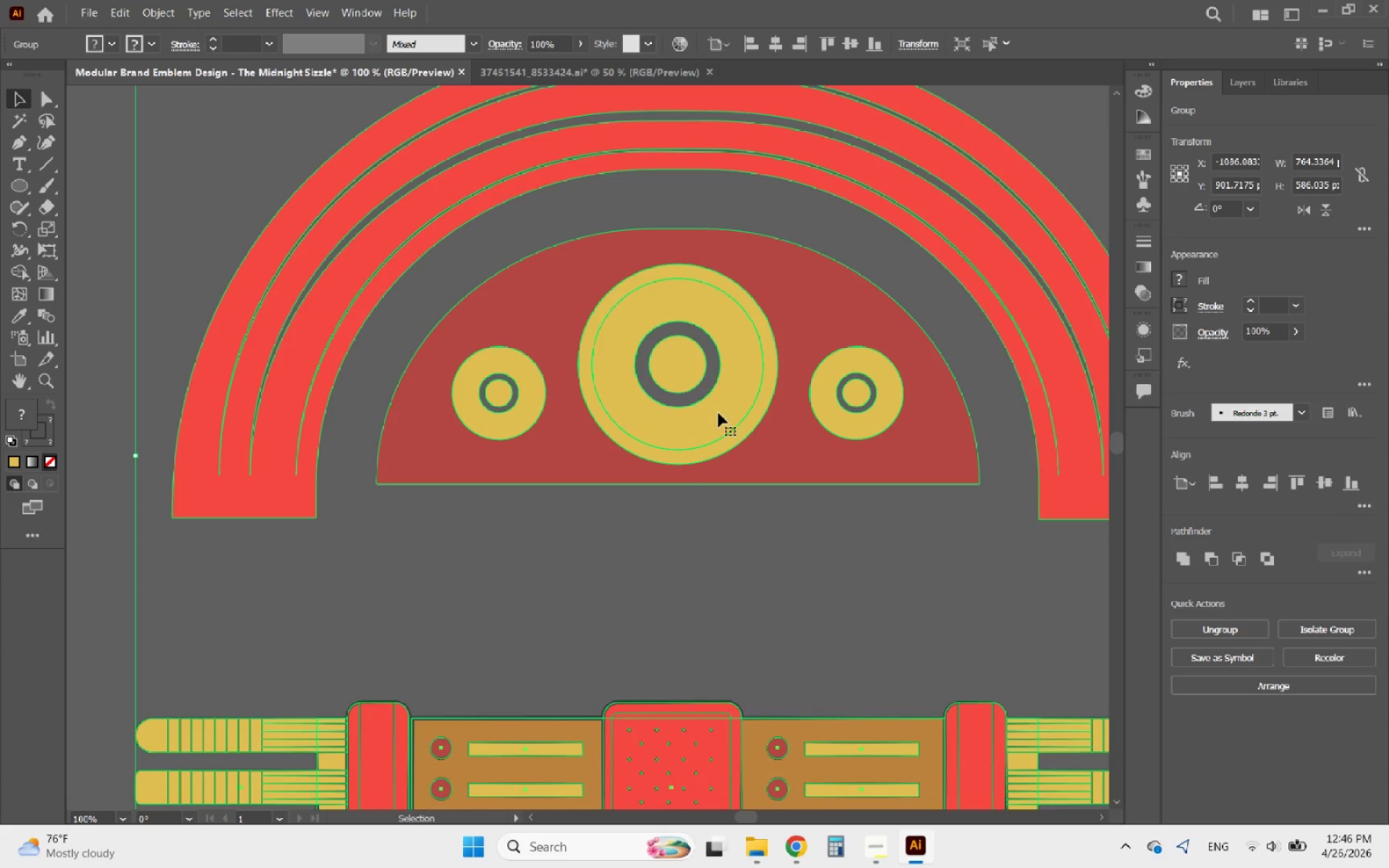 
double_click([718, 413])
 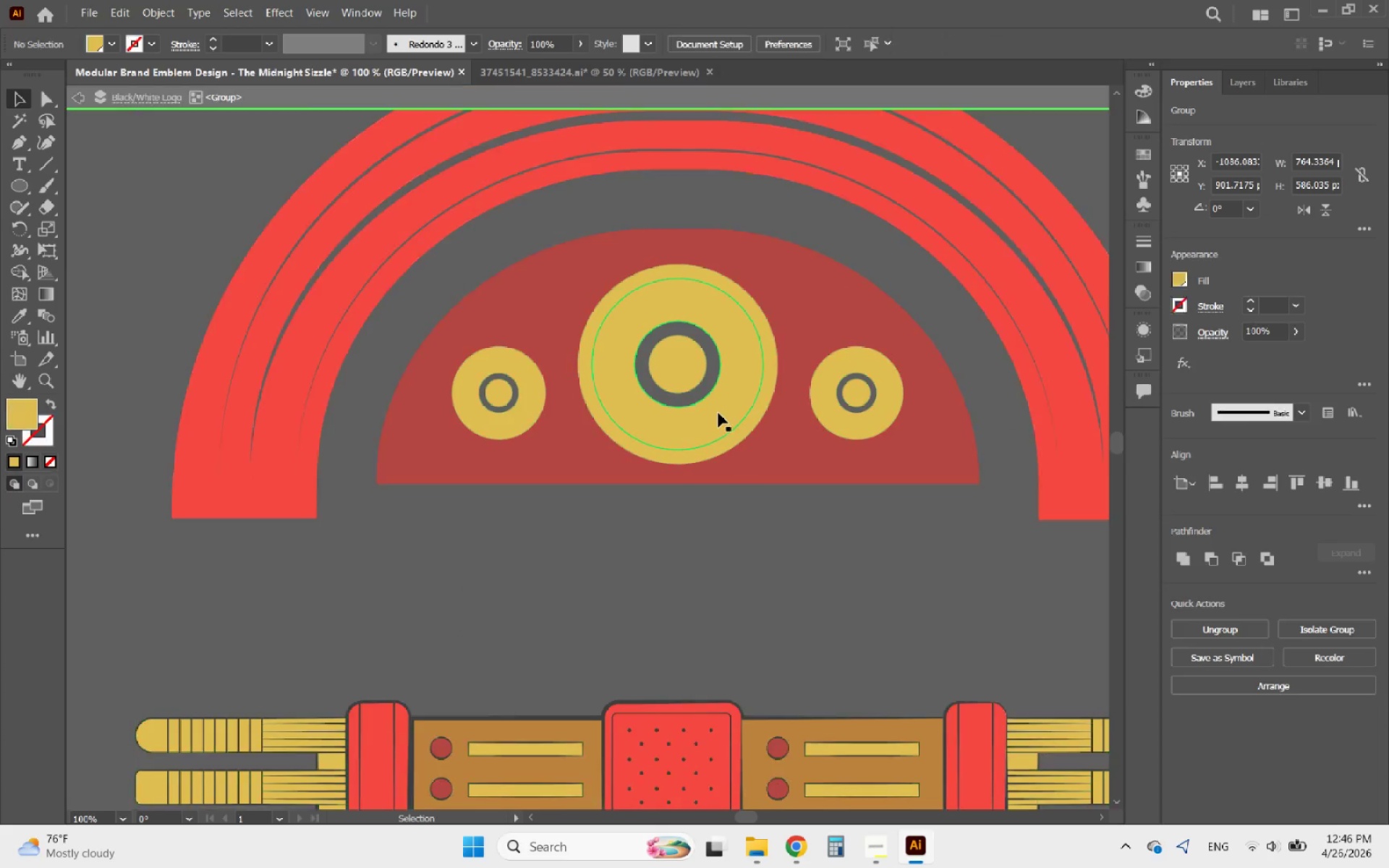 
hold_key(key=AltLeft, duration=0.42)
scroll: coordinate [721, 396], scroll_direction: up, amount: 3.0
 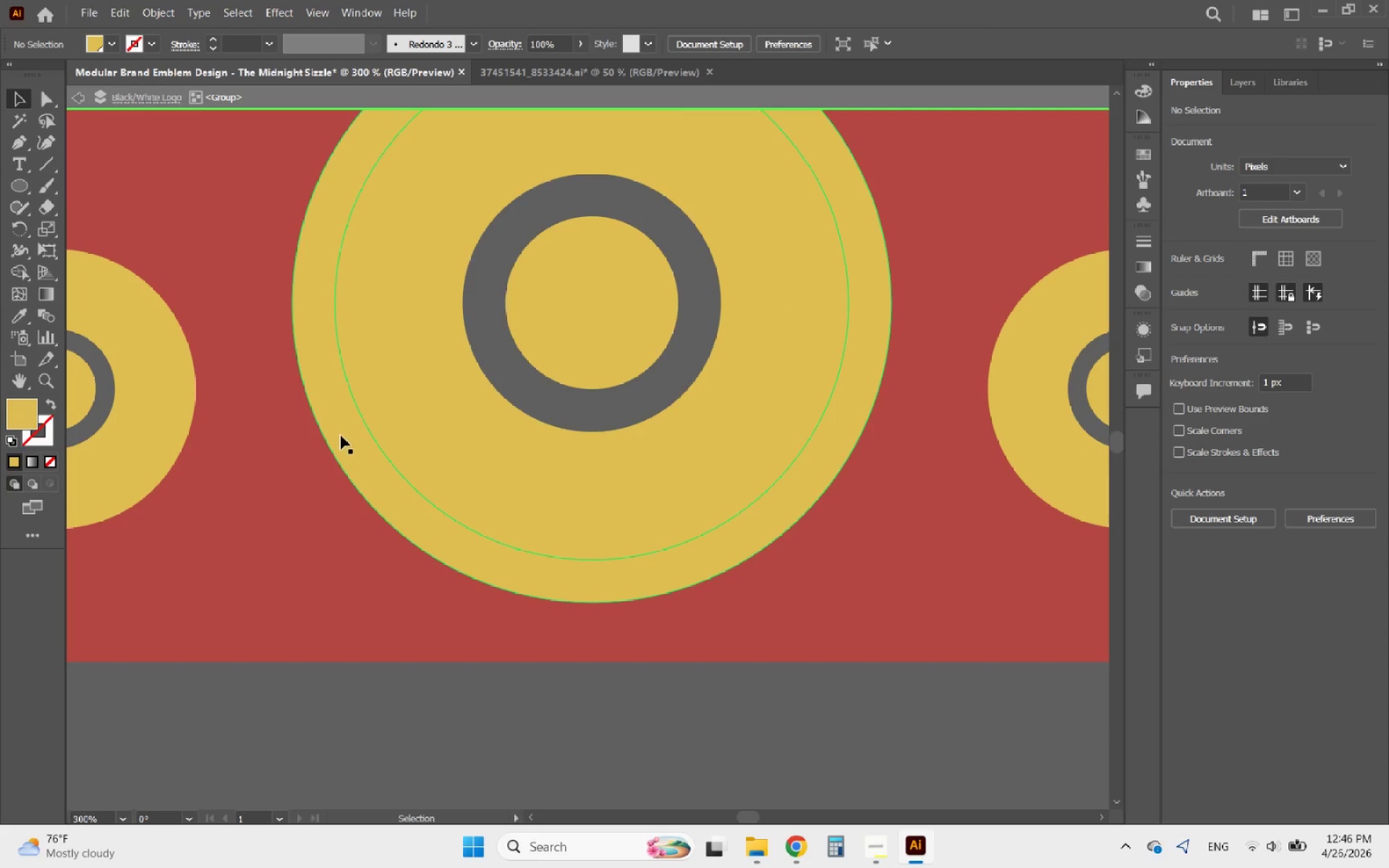 
left_click([341, 436])
 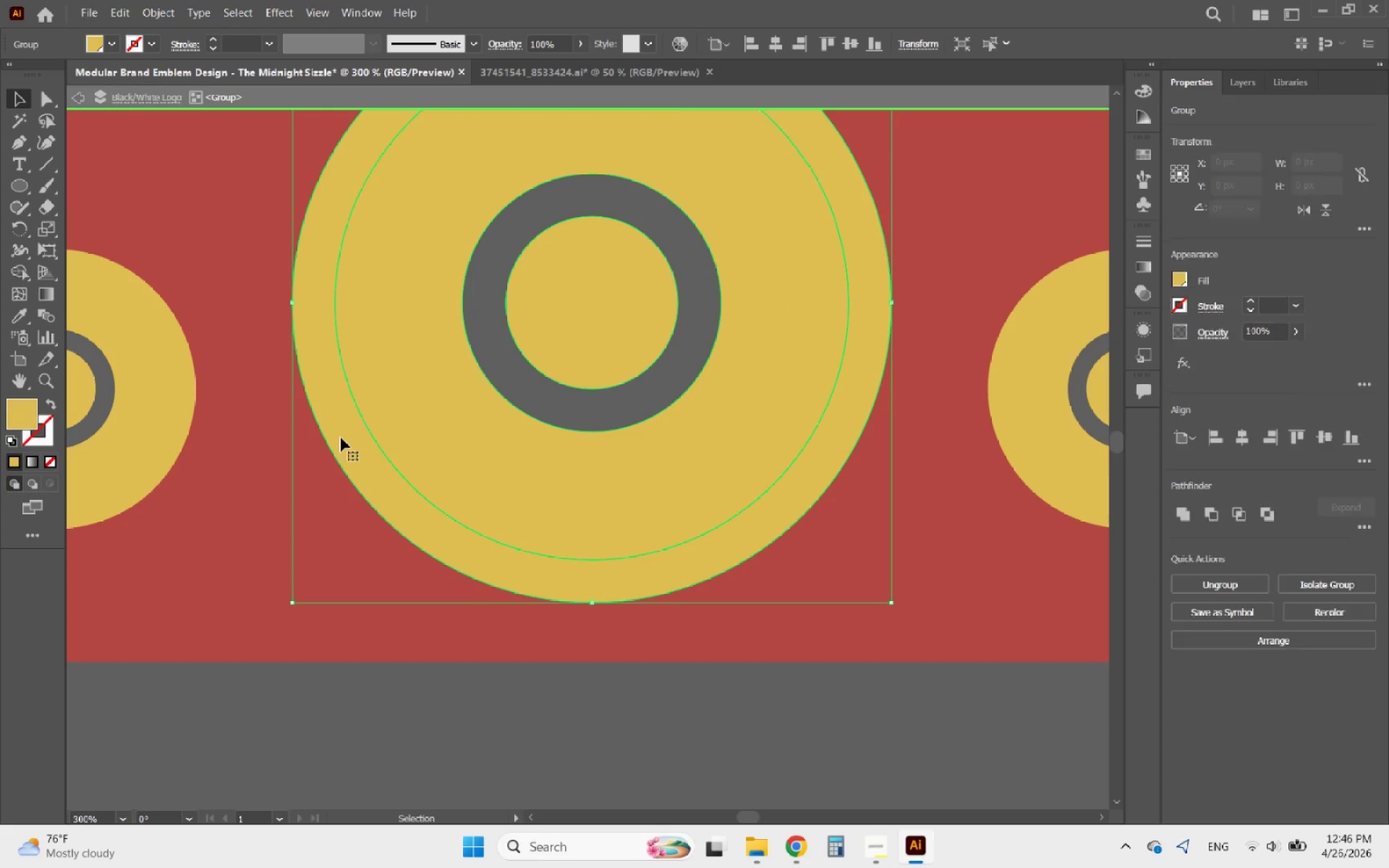 
hold_key(key=AltLeft, duration=0.41)
scroll: coordinate [399, 487], scroll_direction: down, amount: 2.0
 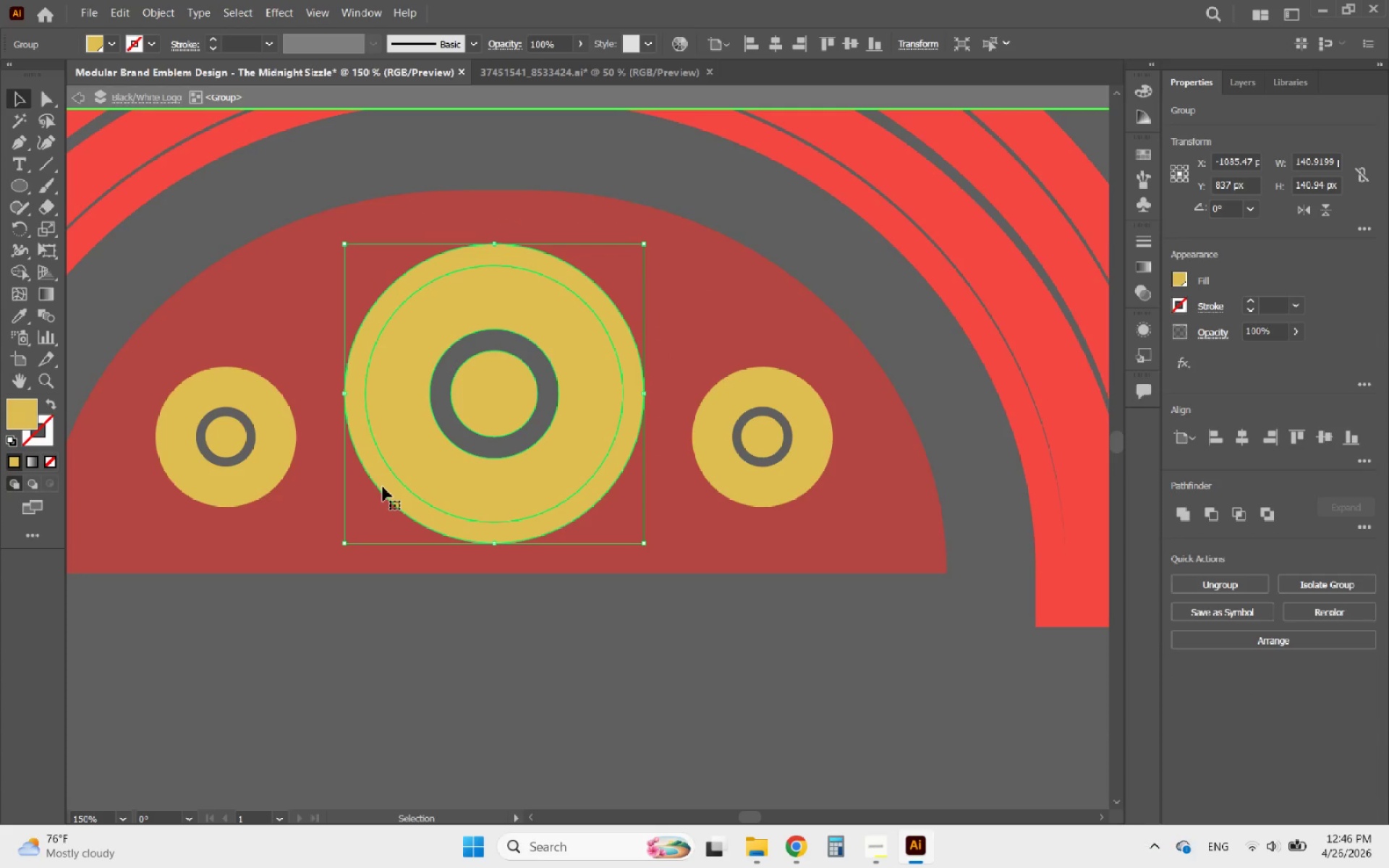 
left_click_drag(start_coordinate=[386, 487], to_coordinate=[486, 500])
 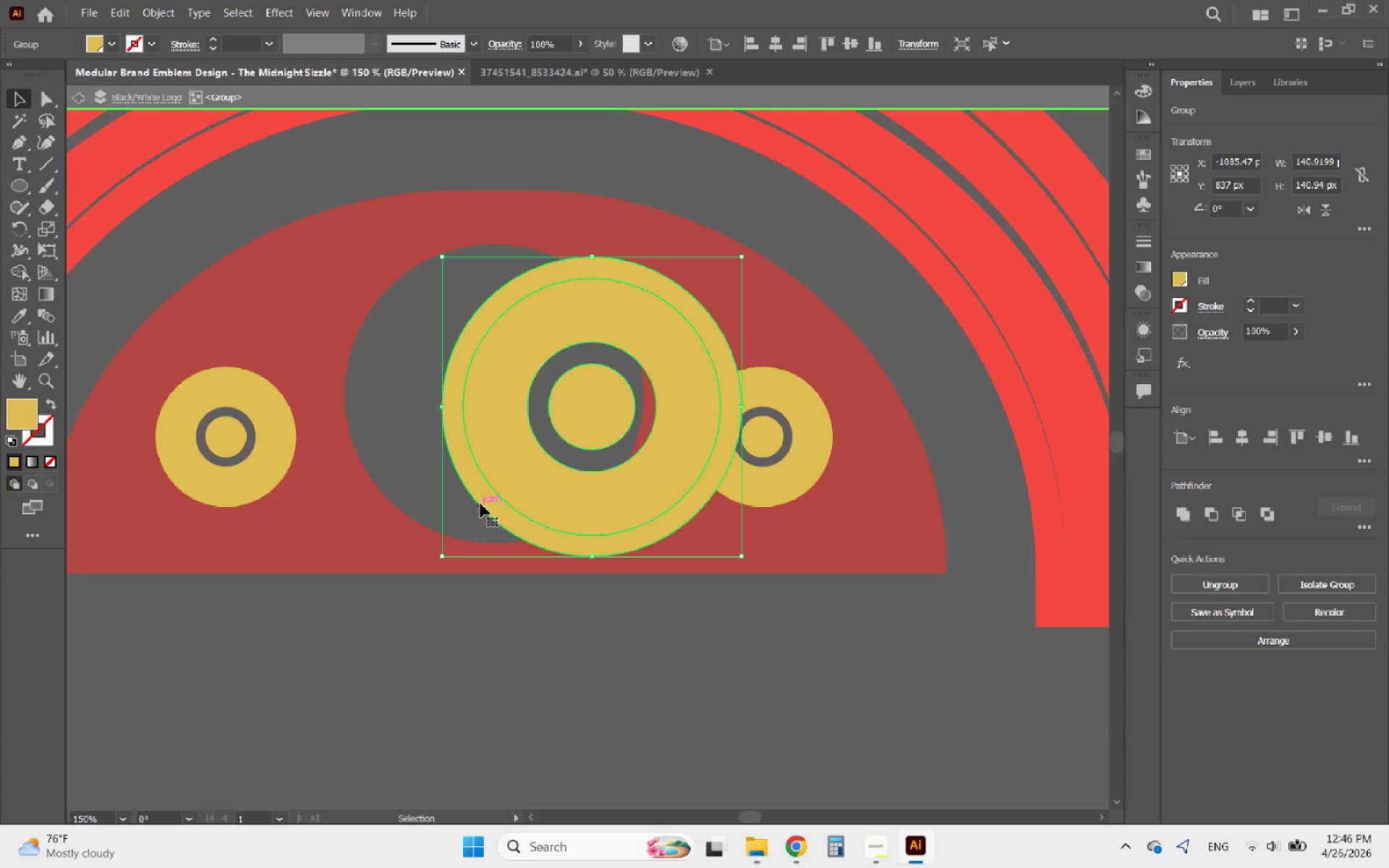 
key(Control+Z)
 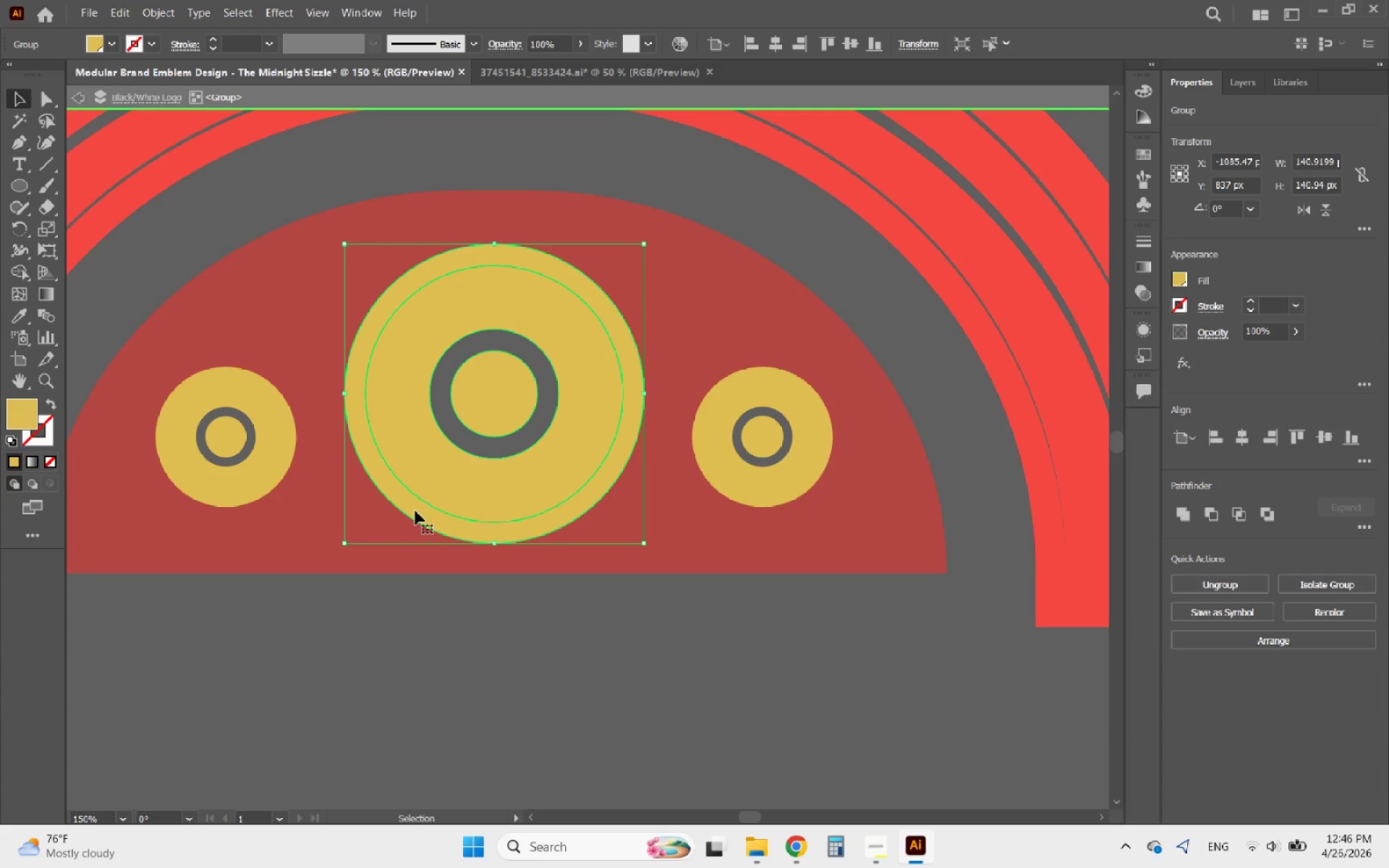 
double_click([415, 511])
 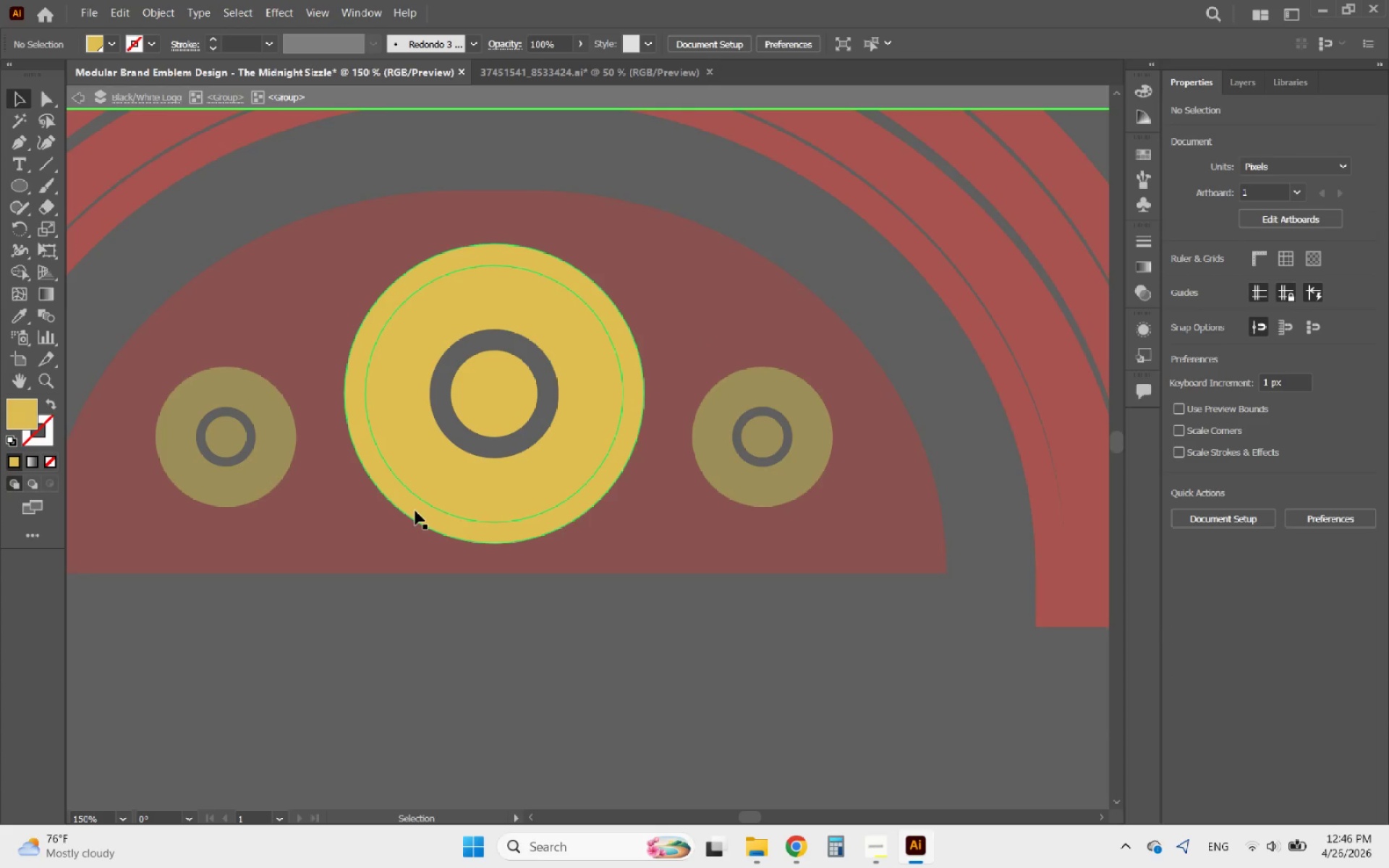 
triple_click([415, 511])
 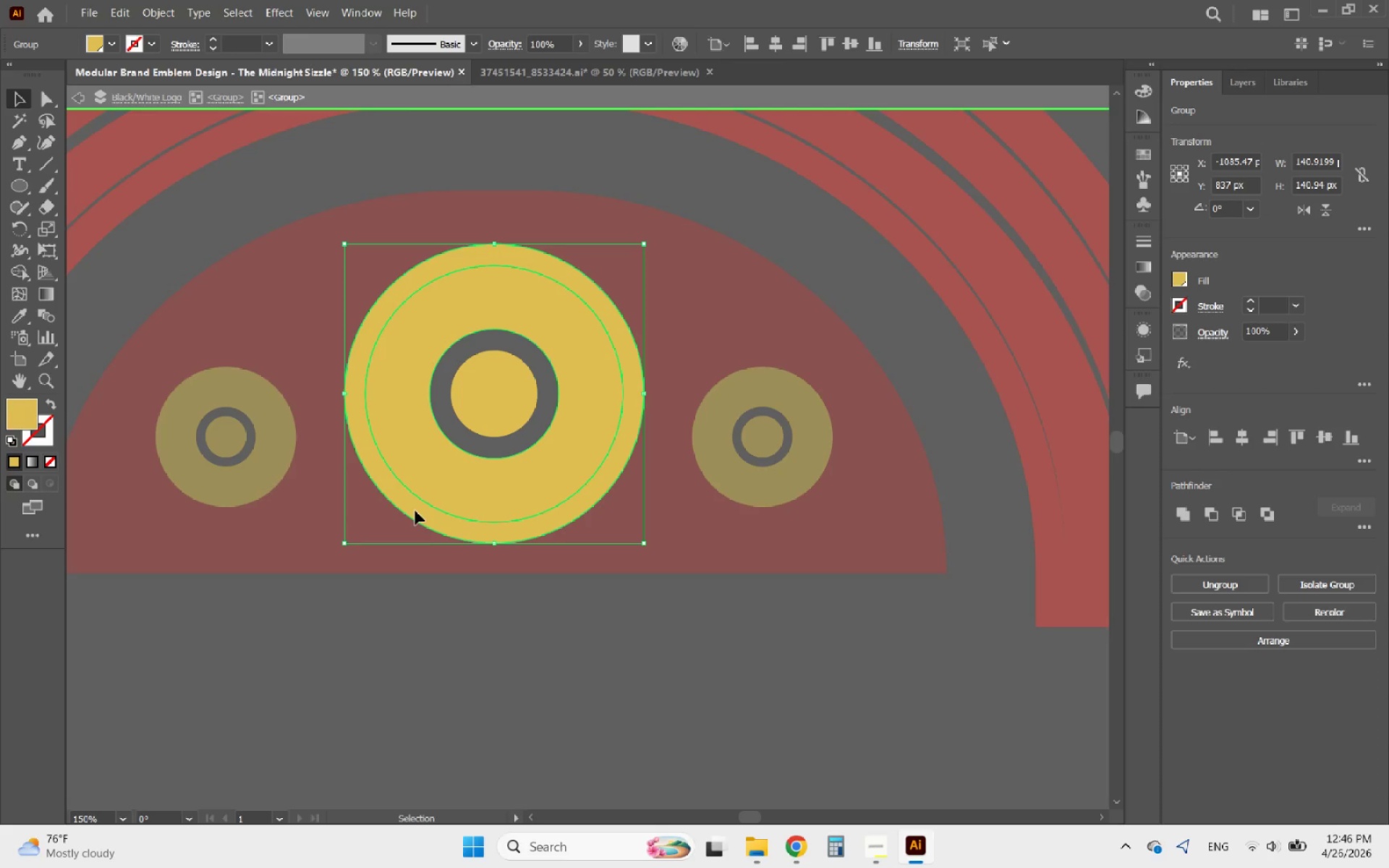 
double_click([415, 511])
 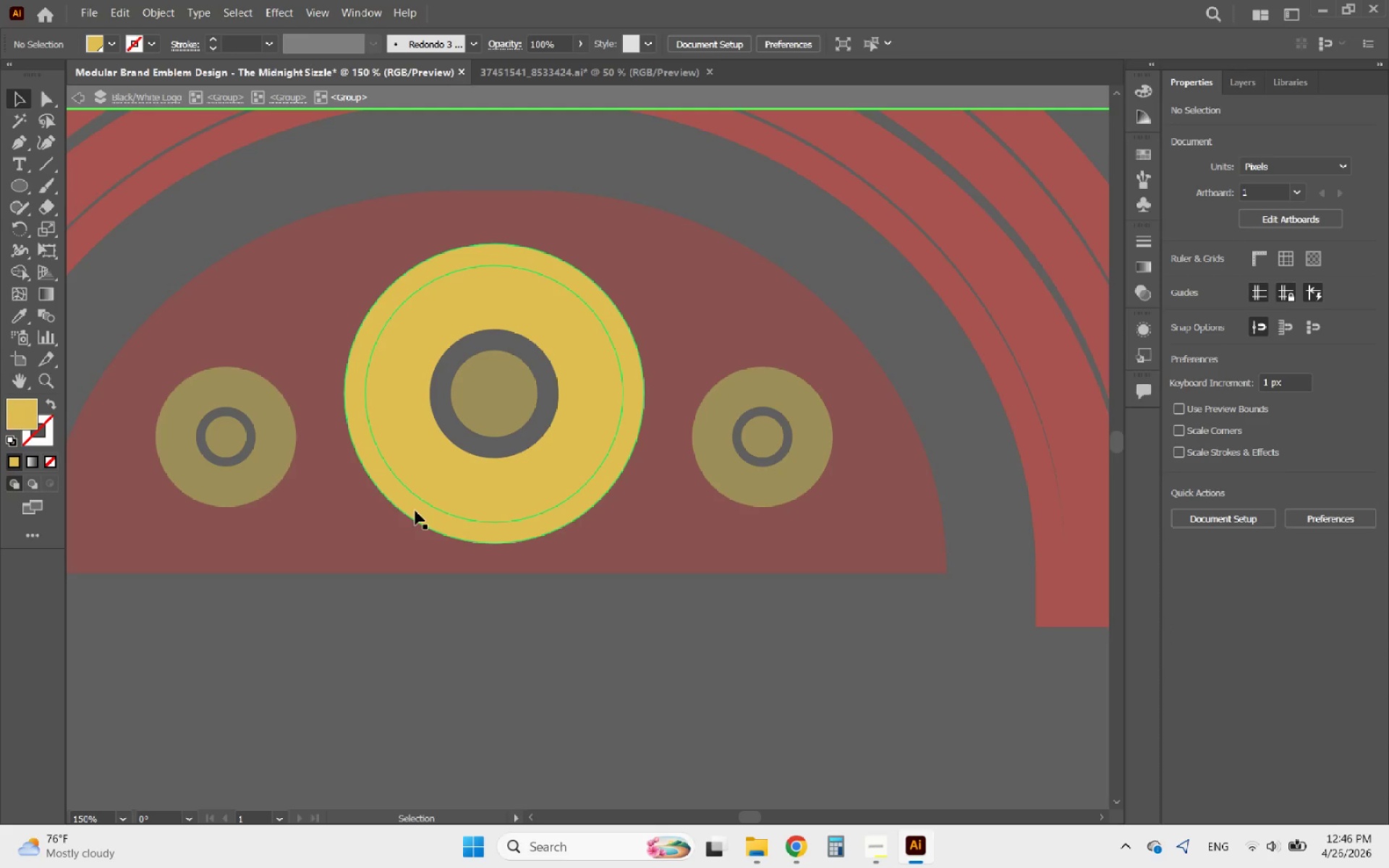 
left_click([415, 511])
 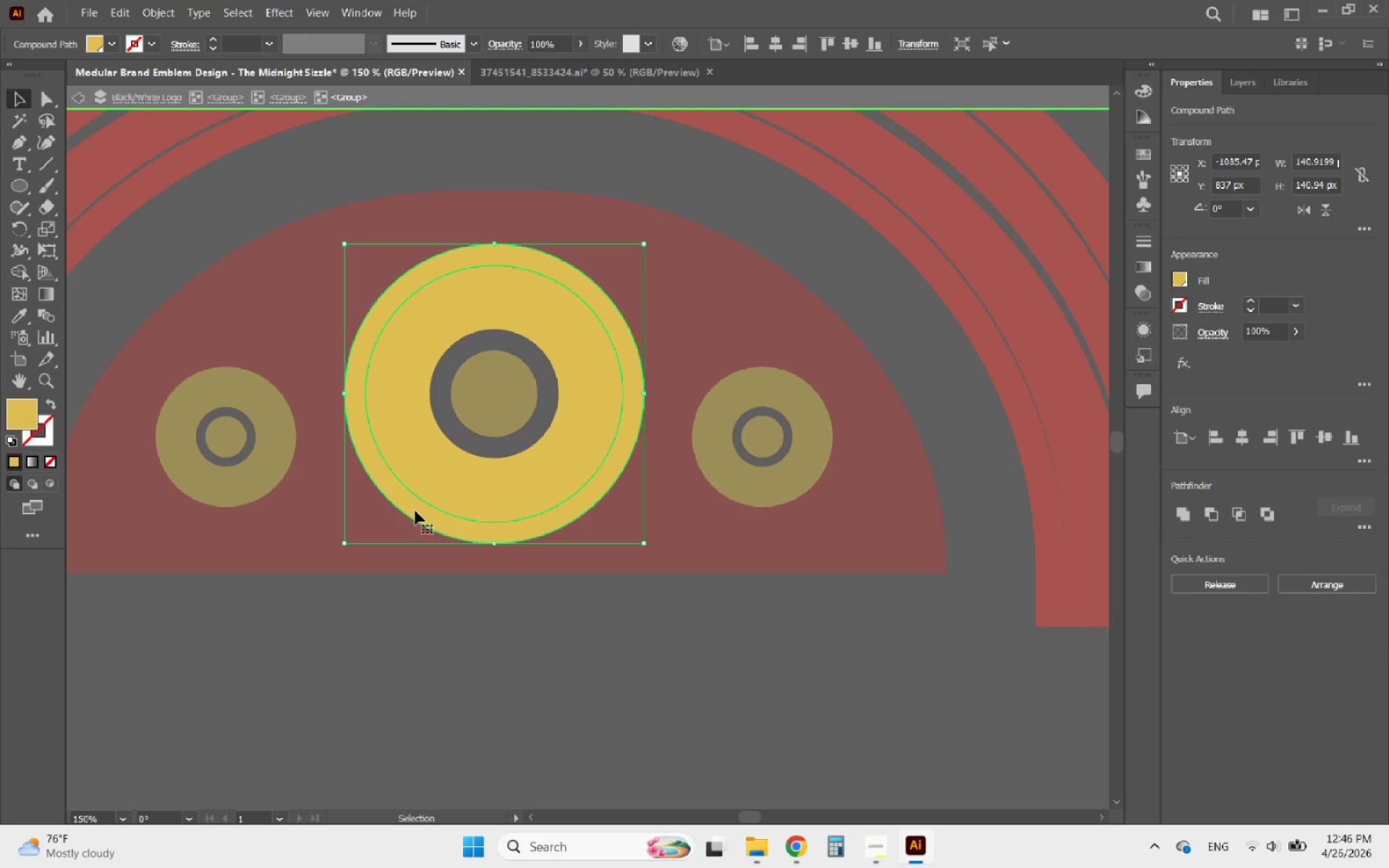 
left_click_drag(start_coordinate=[415, 511], to_coordinate=[637, 469])
 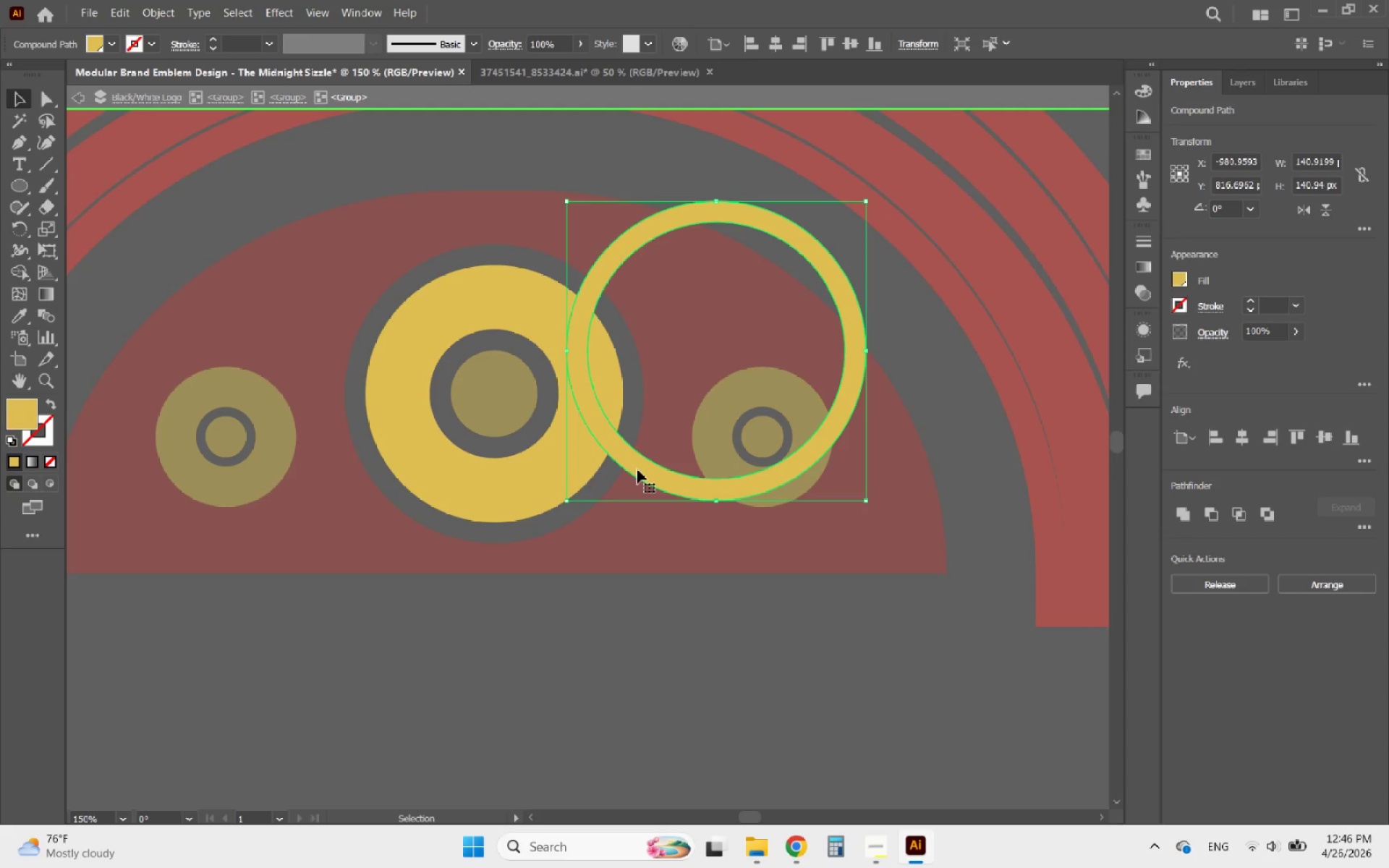 
double_click([634, 469])
 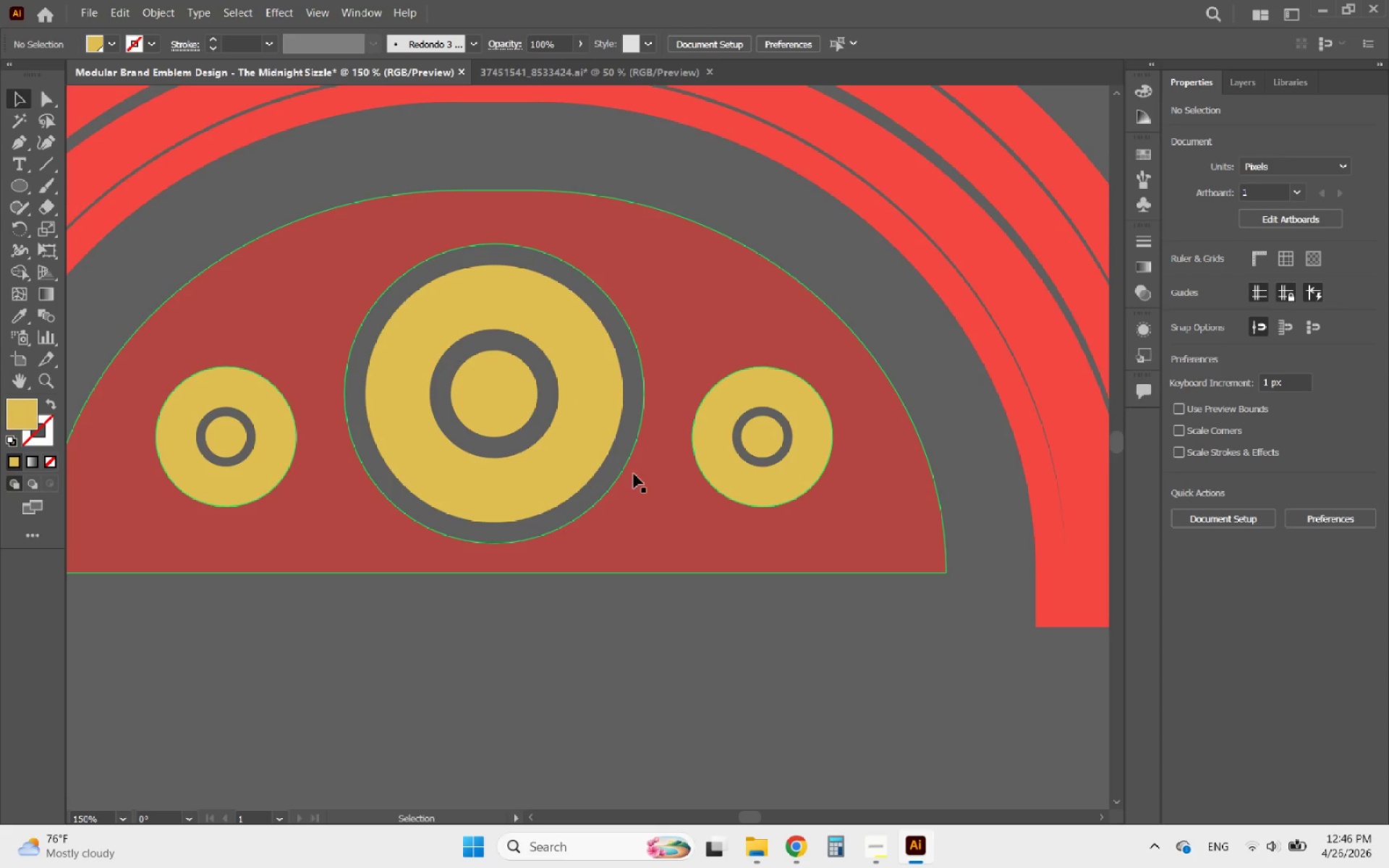 
hold_key(key=AltLeft, duration=1.22)
scroll: coordinate [760, 569], scroll_direction: down, amount: 1.0
 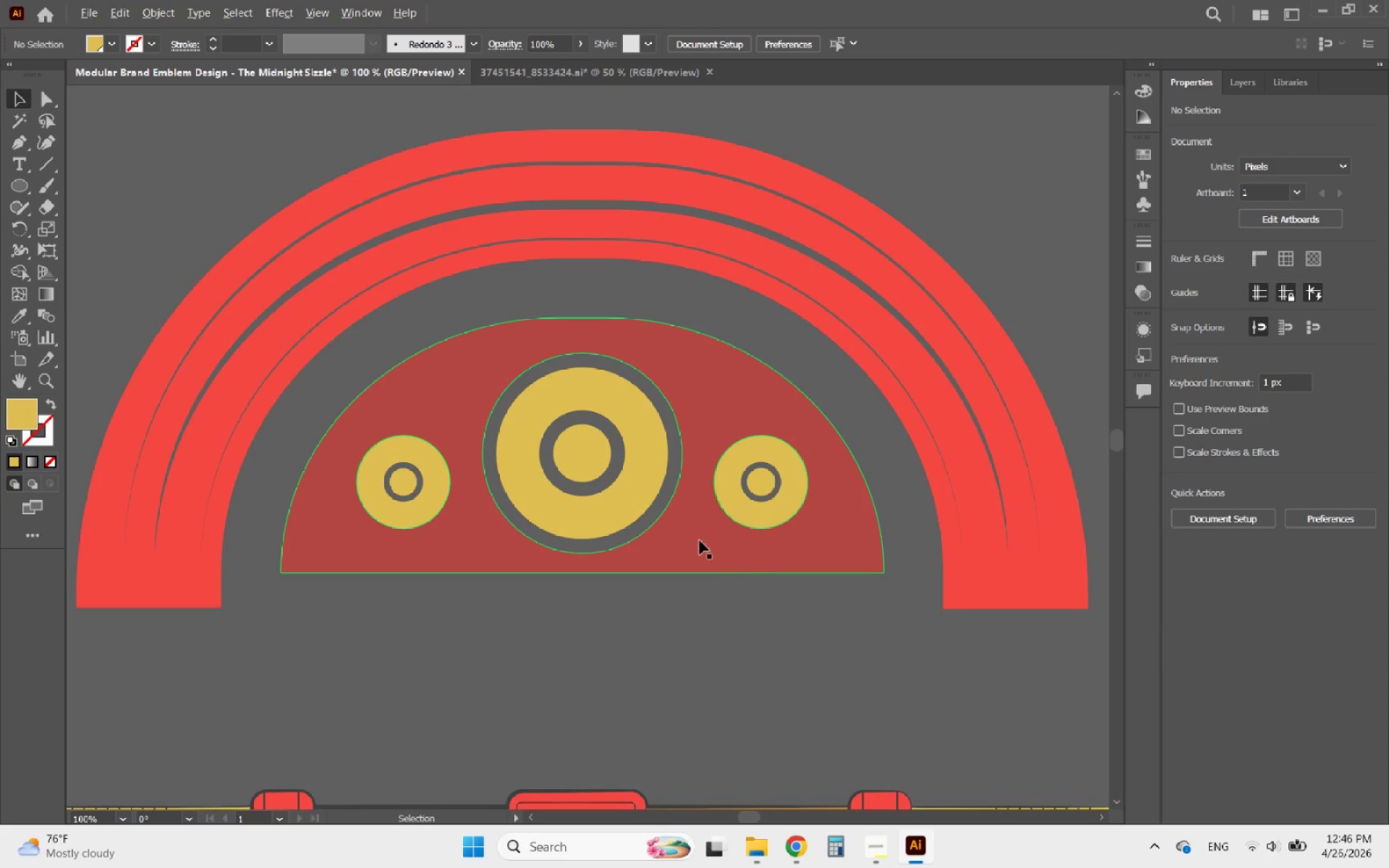 
scroll: coordinate [731, 495], scroll_direction: up, amount: 3.0
 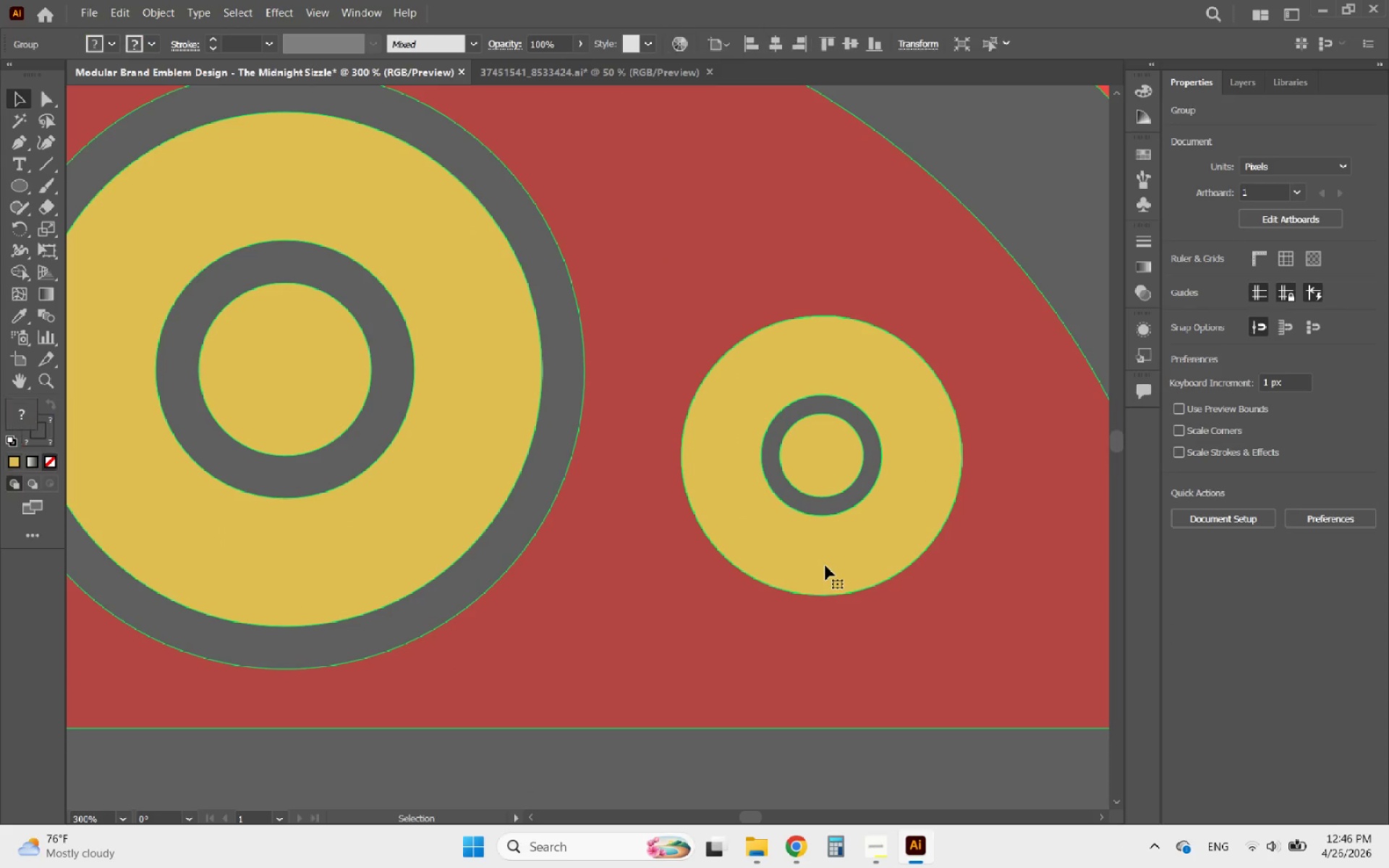 
double_click([825, 566])
 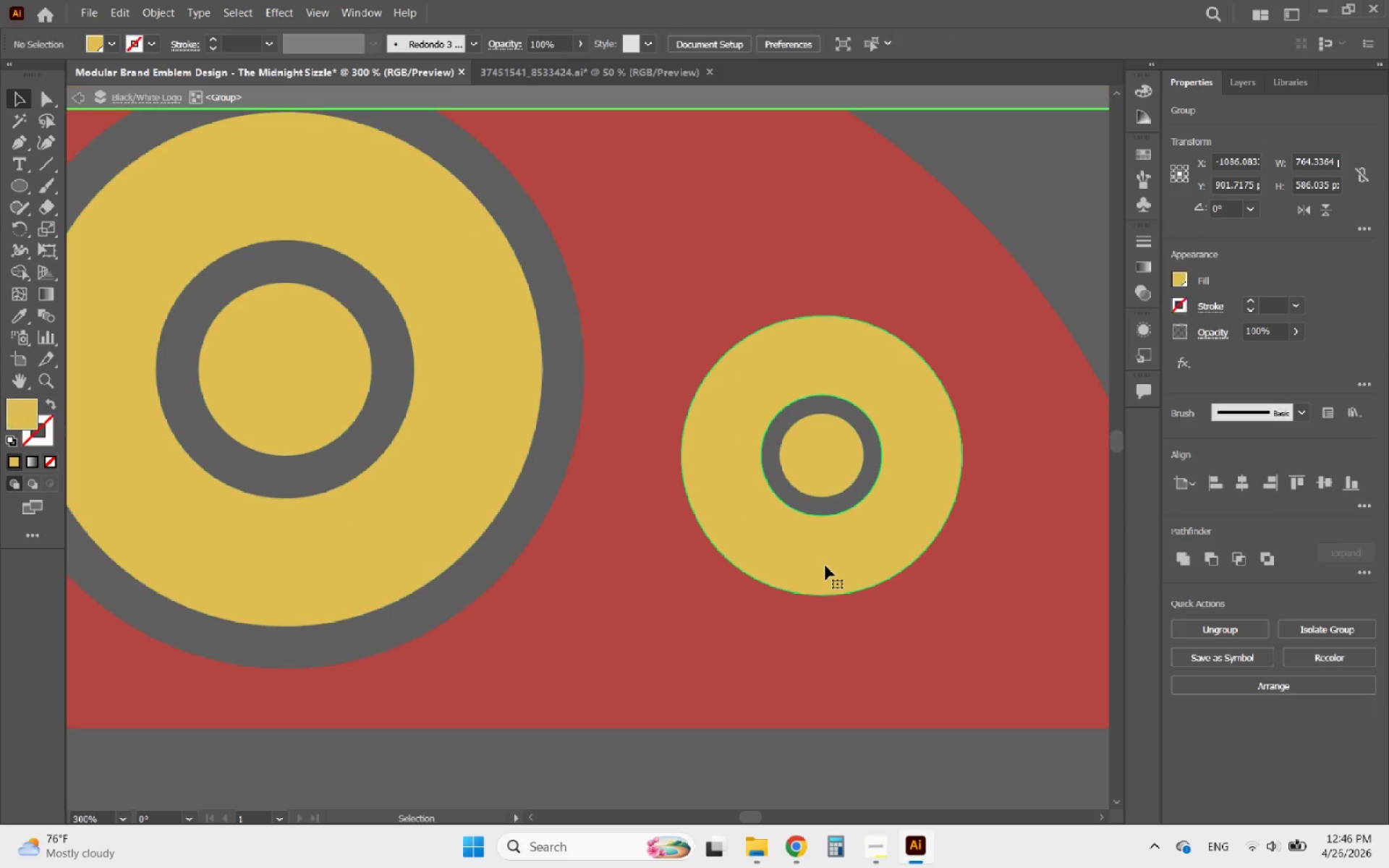 
triple_click([825, 566])
 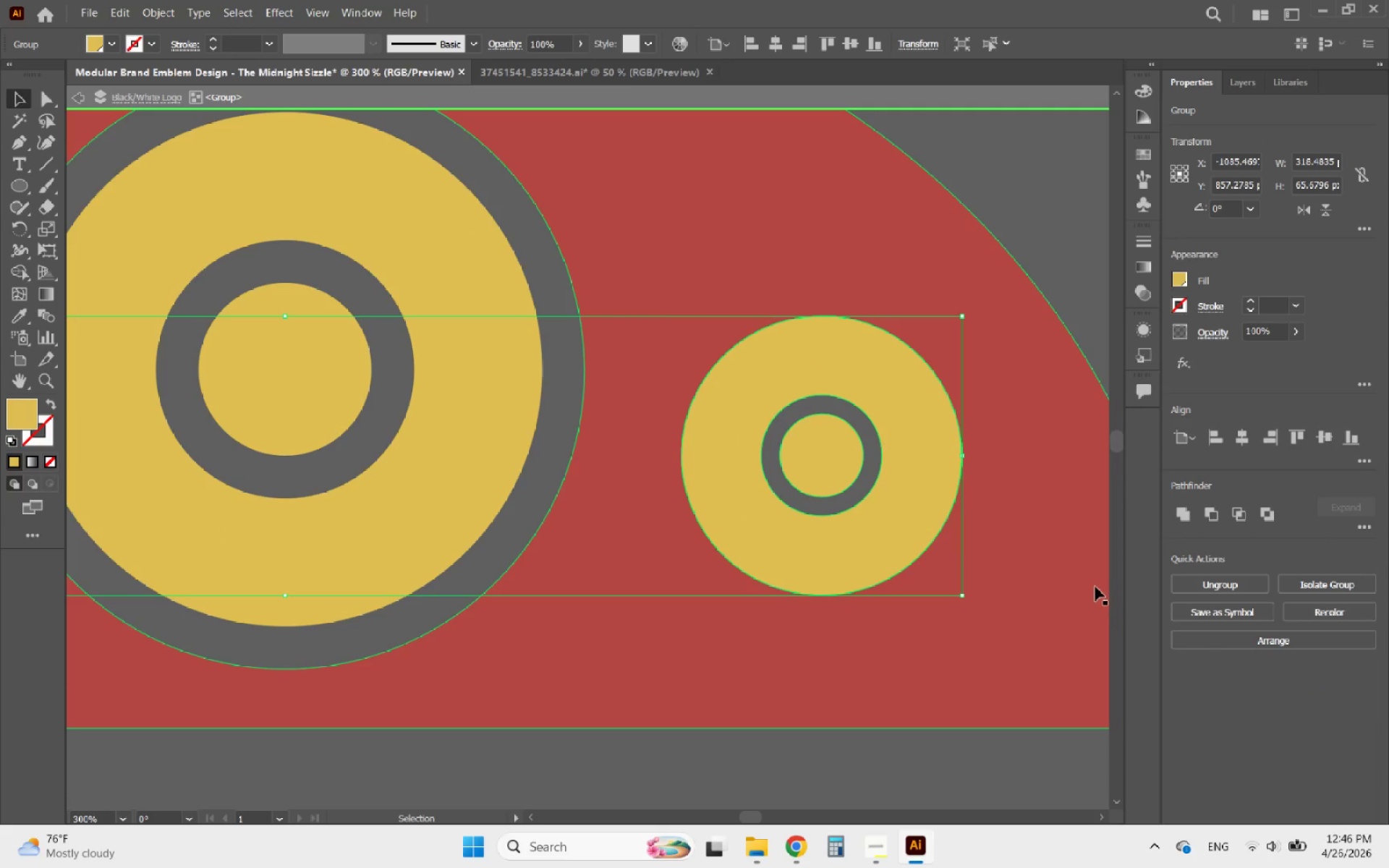 
left_click([1187, 582])
 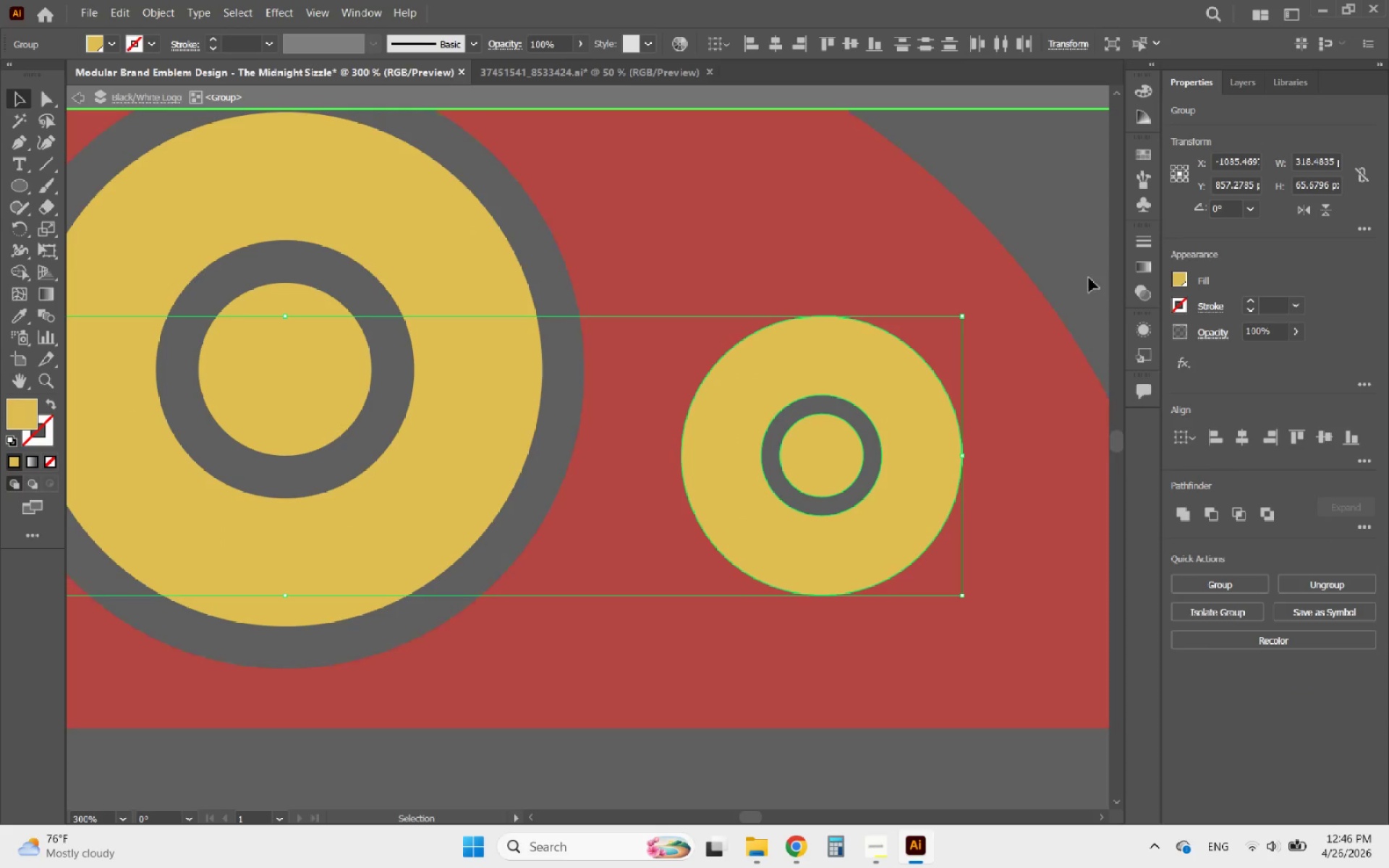 
left_click([1089, 237])
 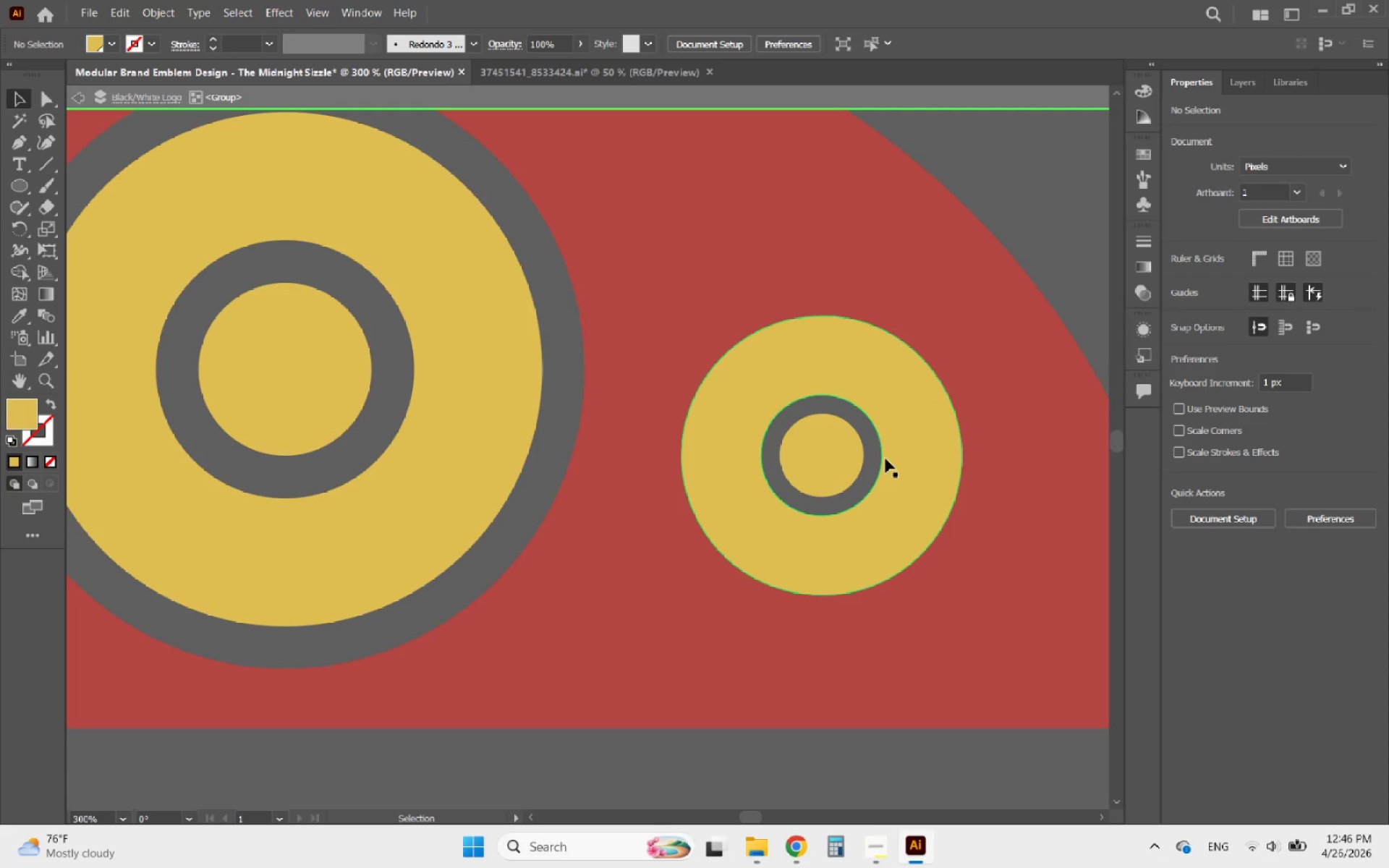 
left_click([905, 509])
 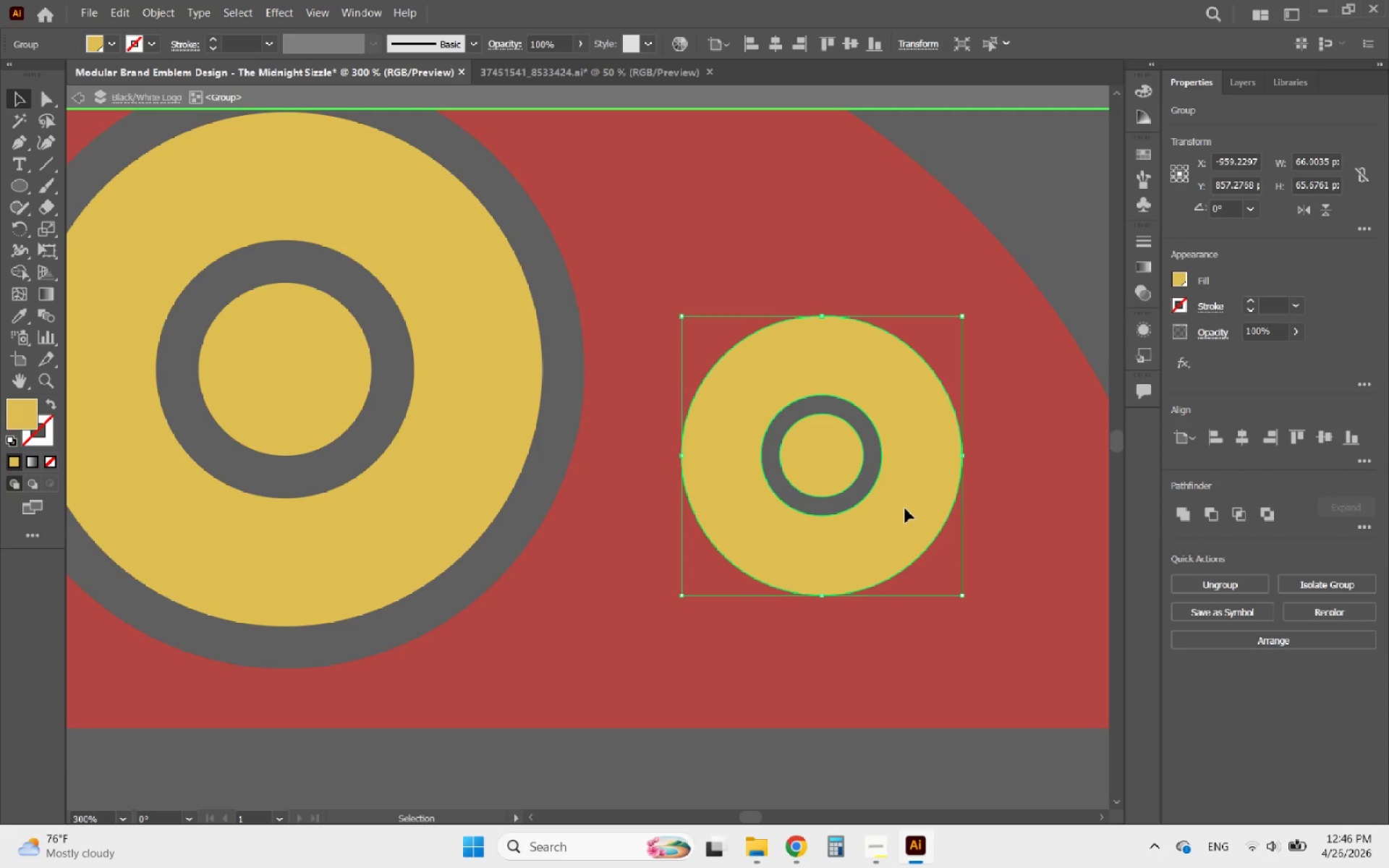 
double_click([905, 509])
 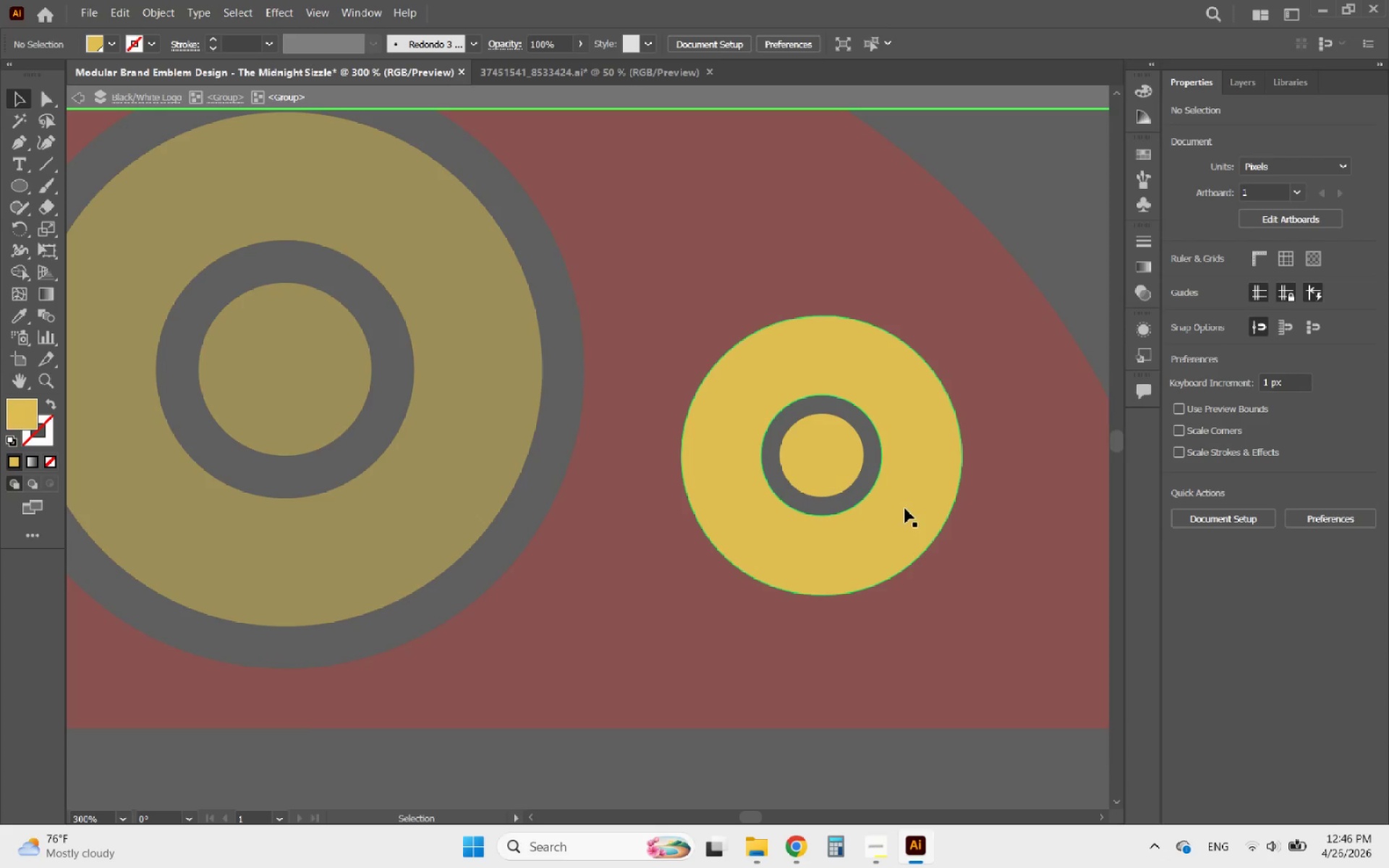 
triple_click([905, 509])
 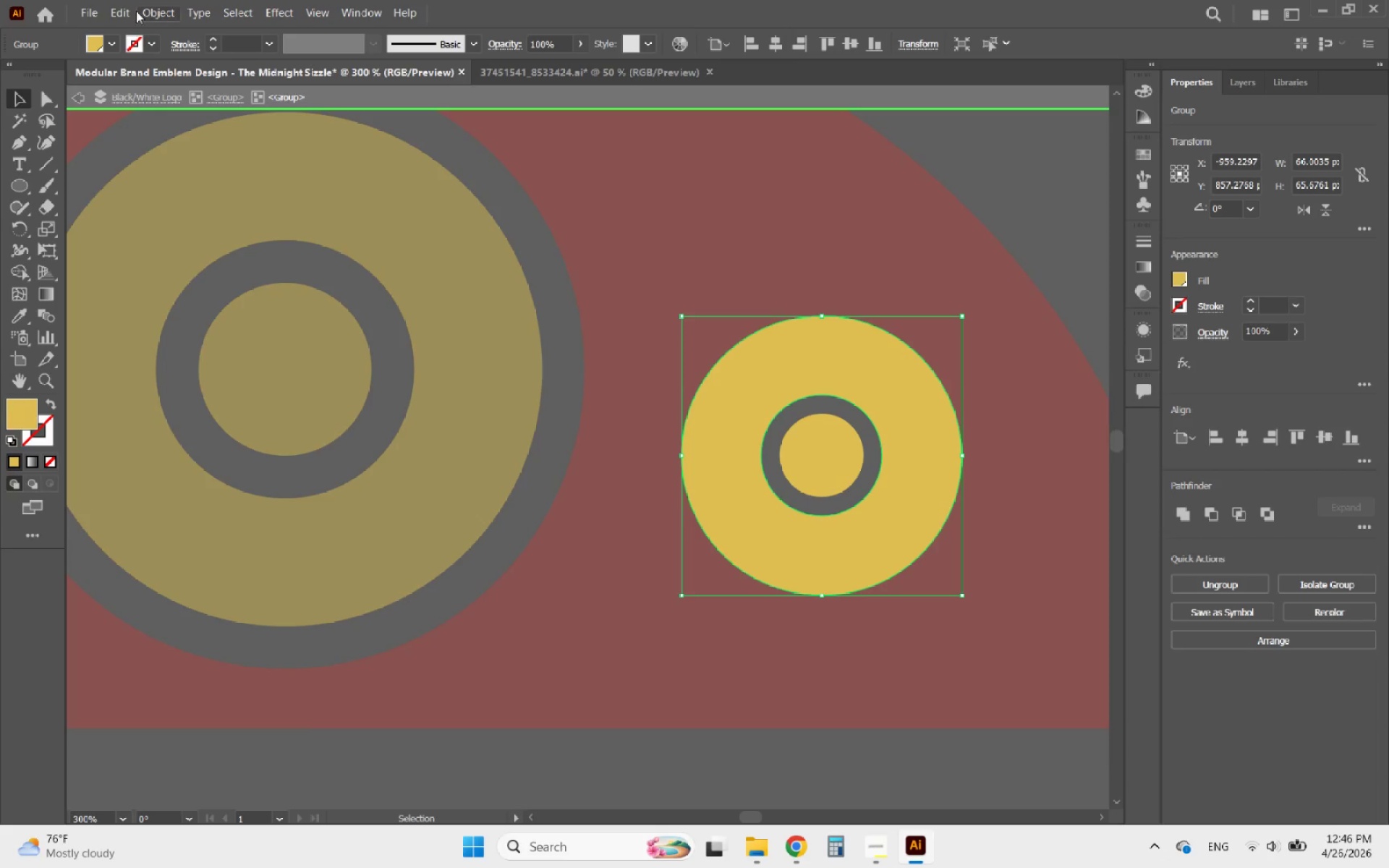 
left_click([156, 13])
 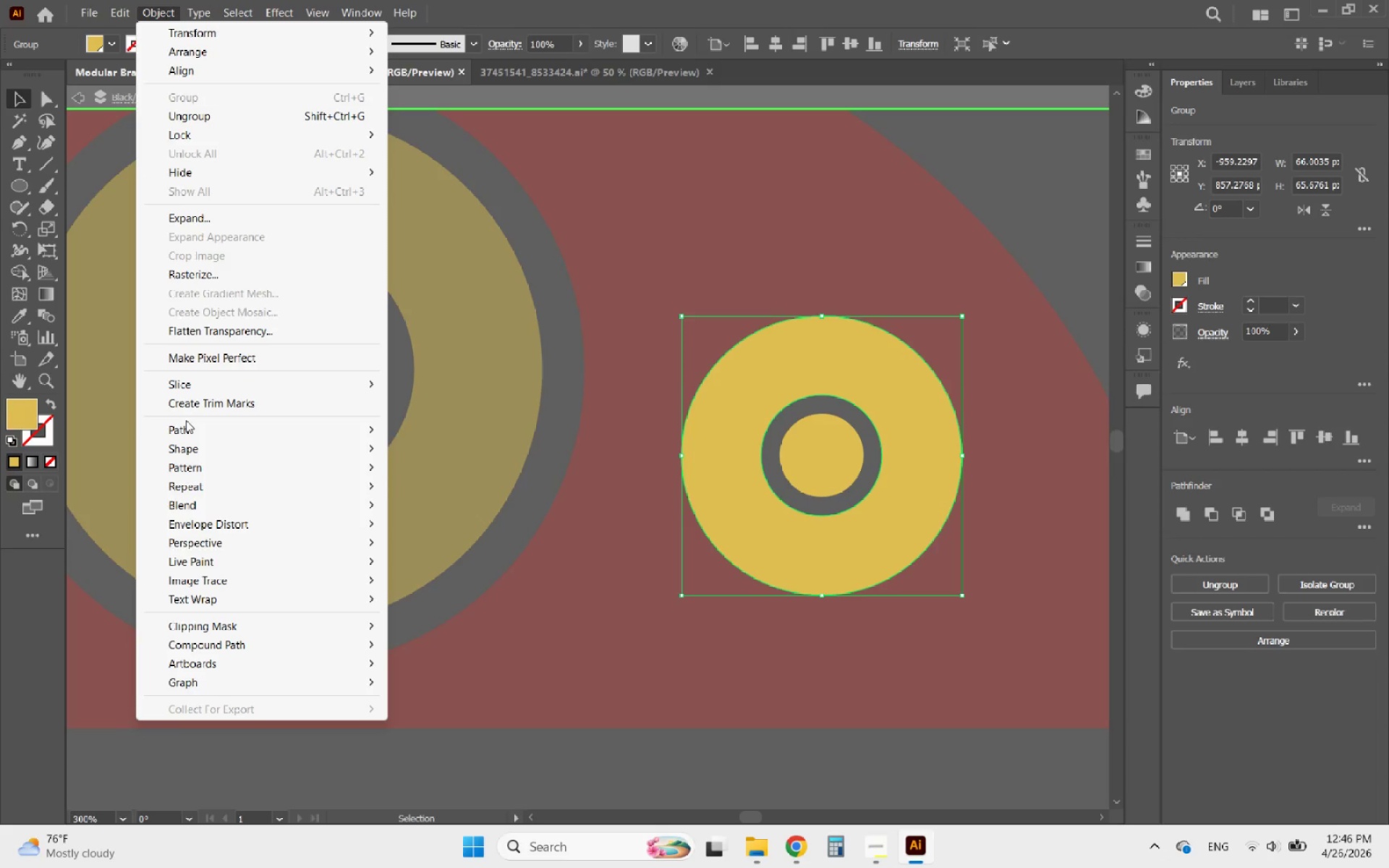 
left_click([186, 433])
 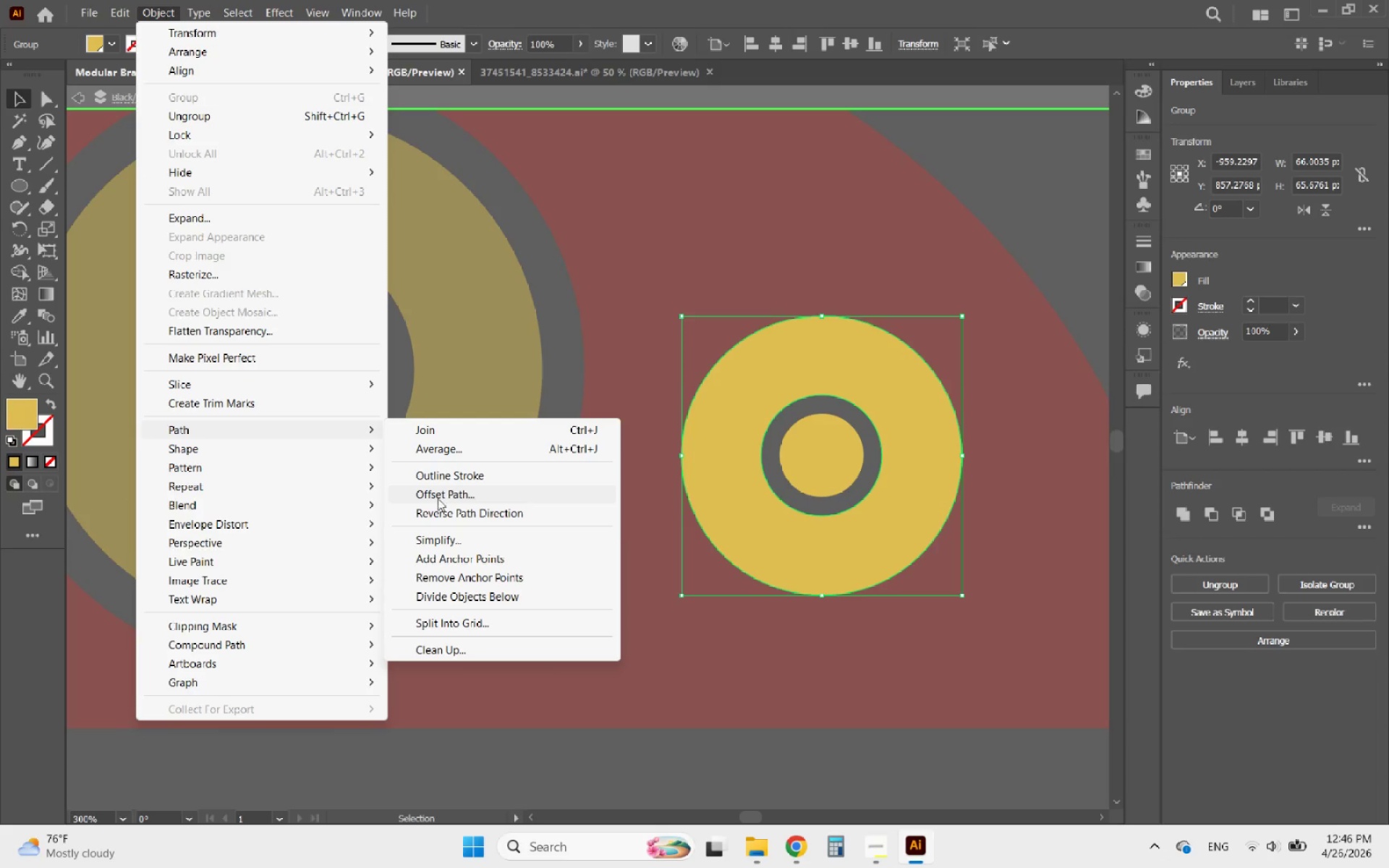 
left_click([439, 495])
 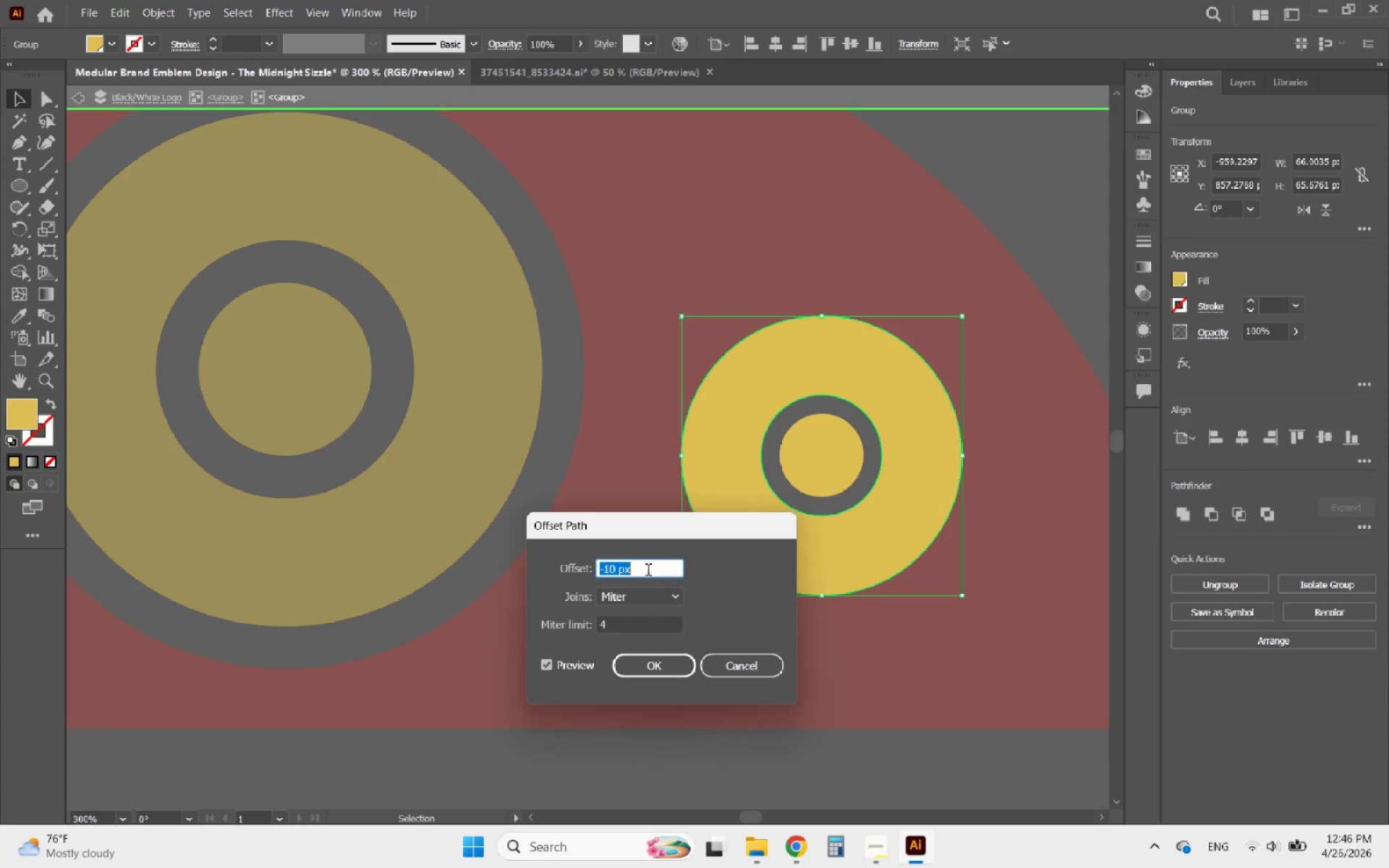 
scroll: coordinate [648, 570], scroll_direction: up, amount: 4.0
 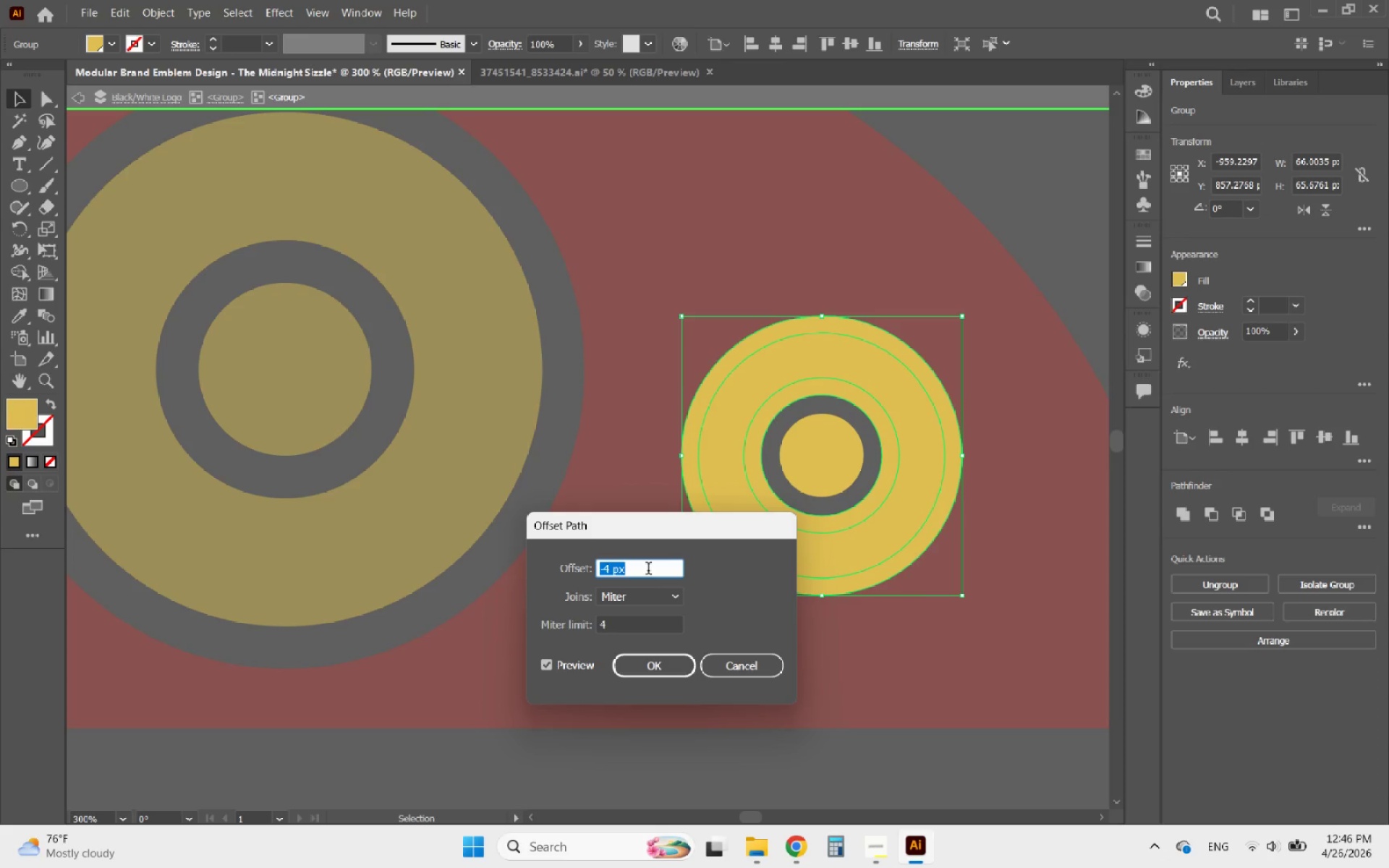 
left_click([653, 668])
 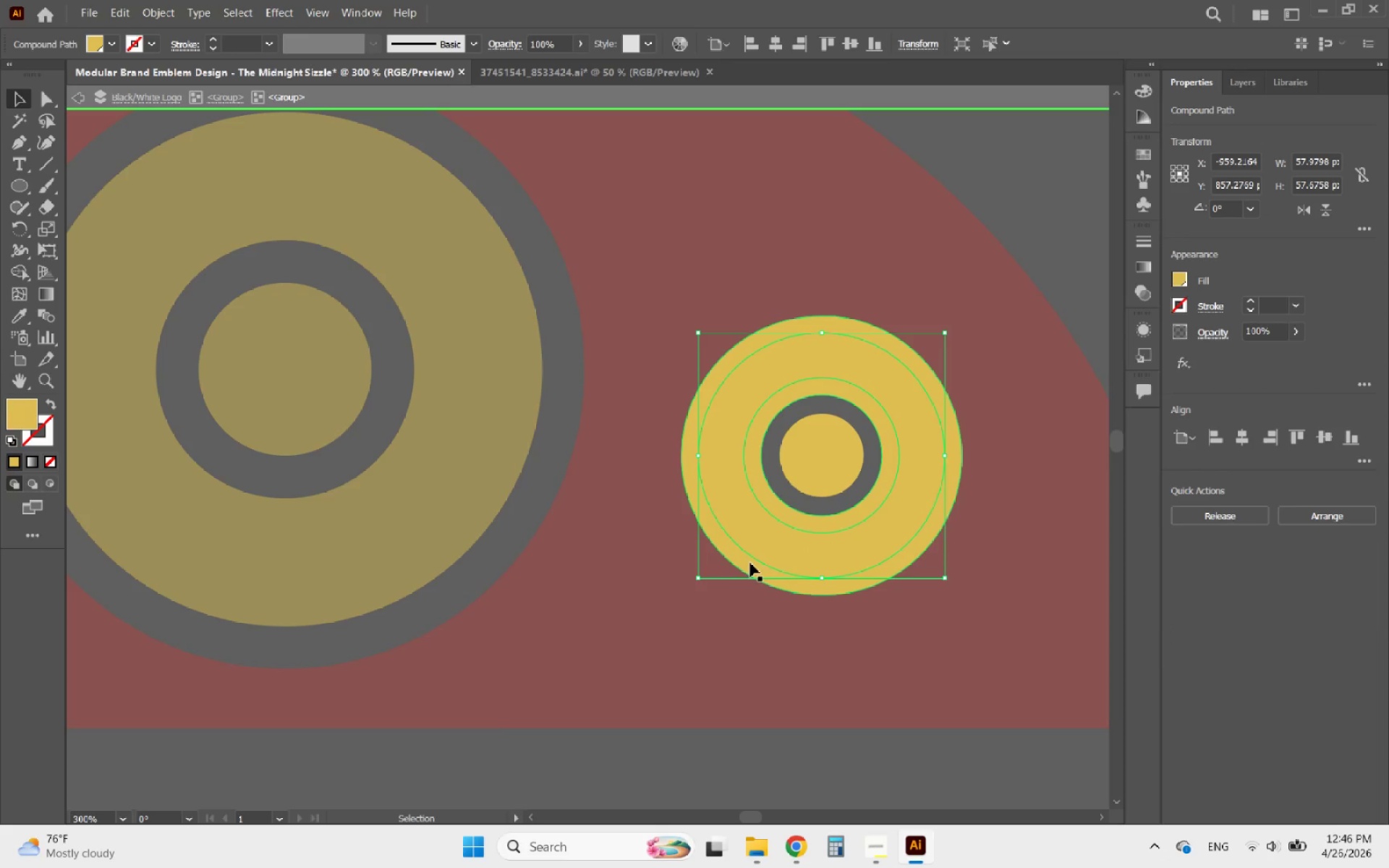 
hold_key(key=ShiftLeft, duration=0.86)
left_click([755, 463])
 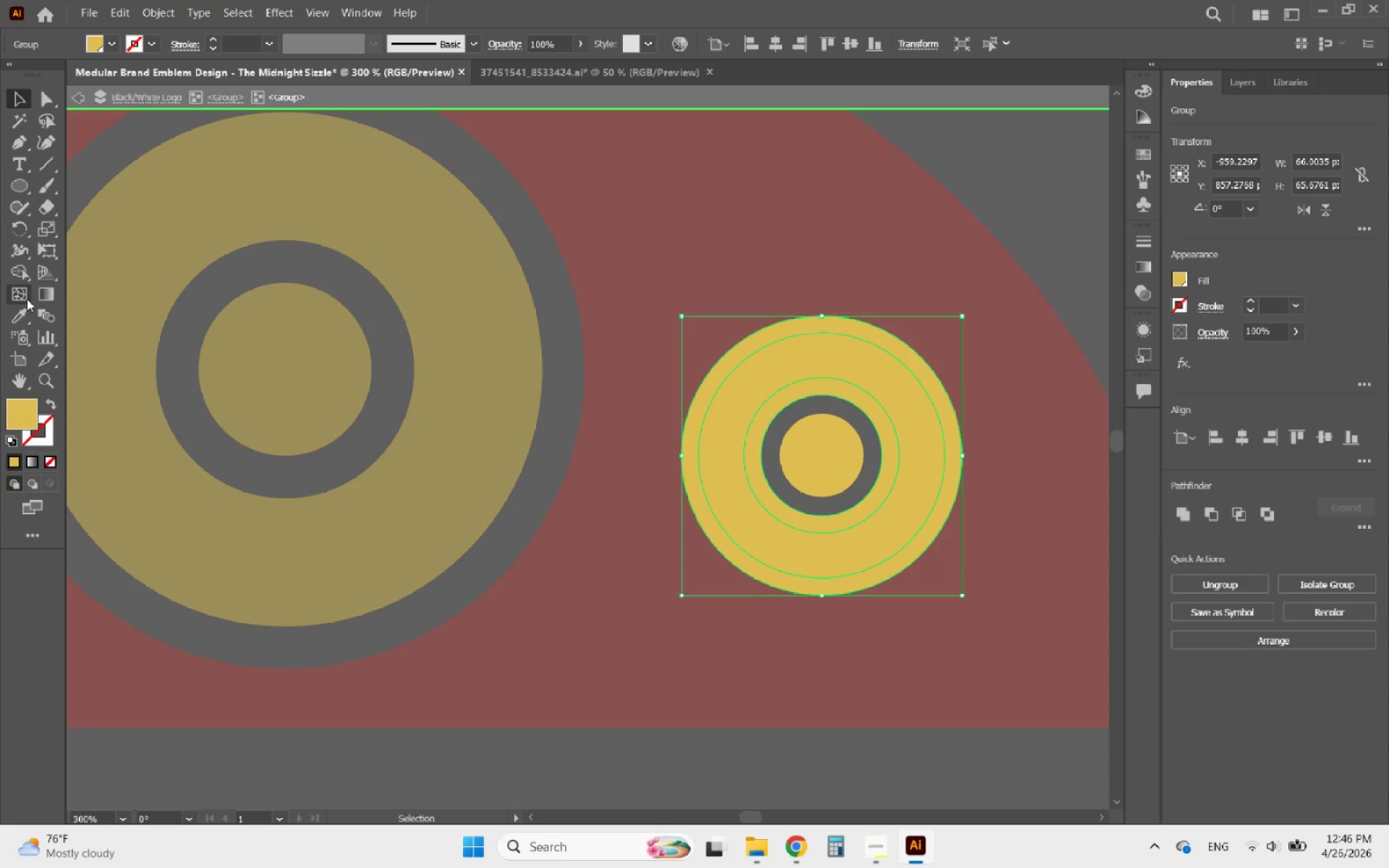 
left_click([25, 270])
 